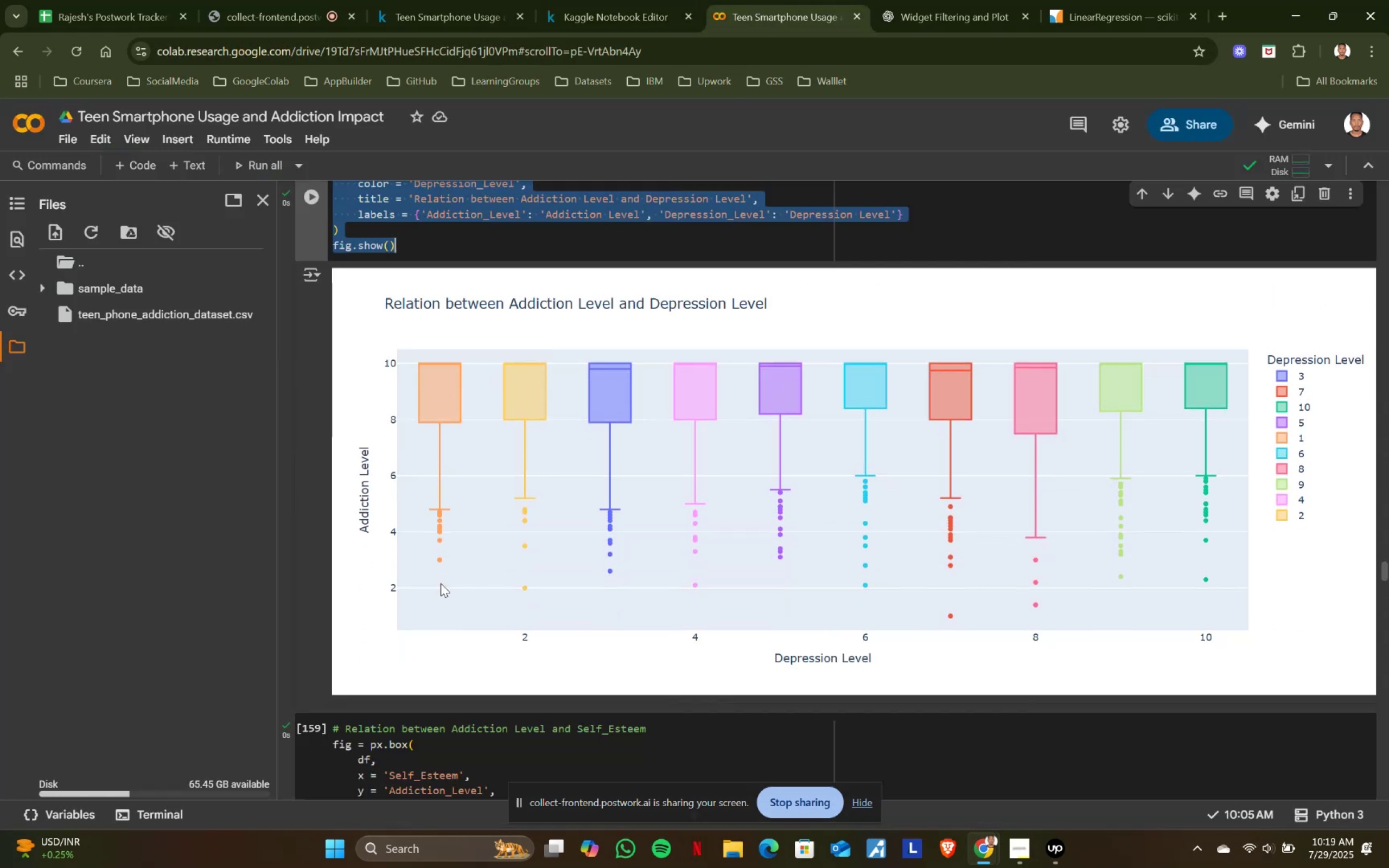 
scroll: coordinate [441, 583], scroll_direction: down, amount: 5.0
 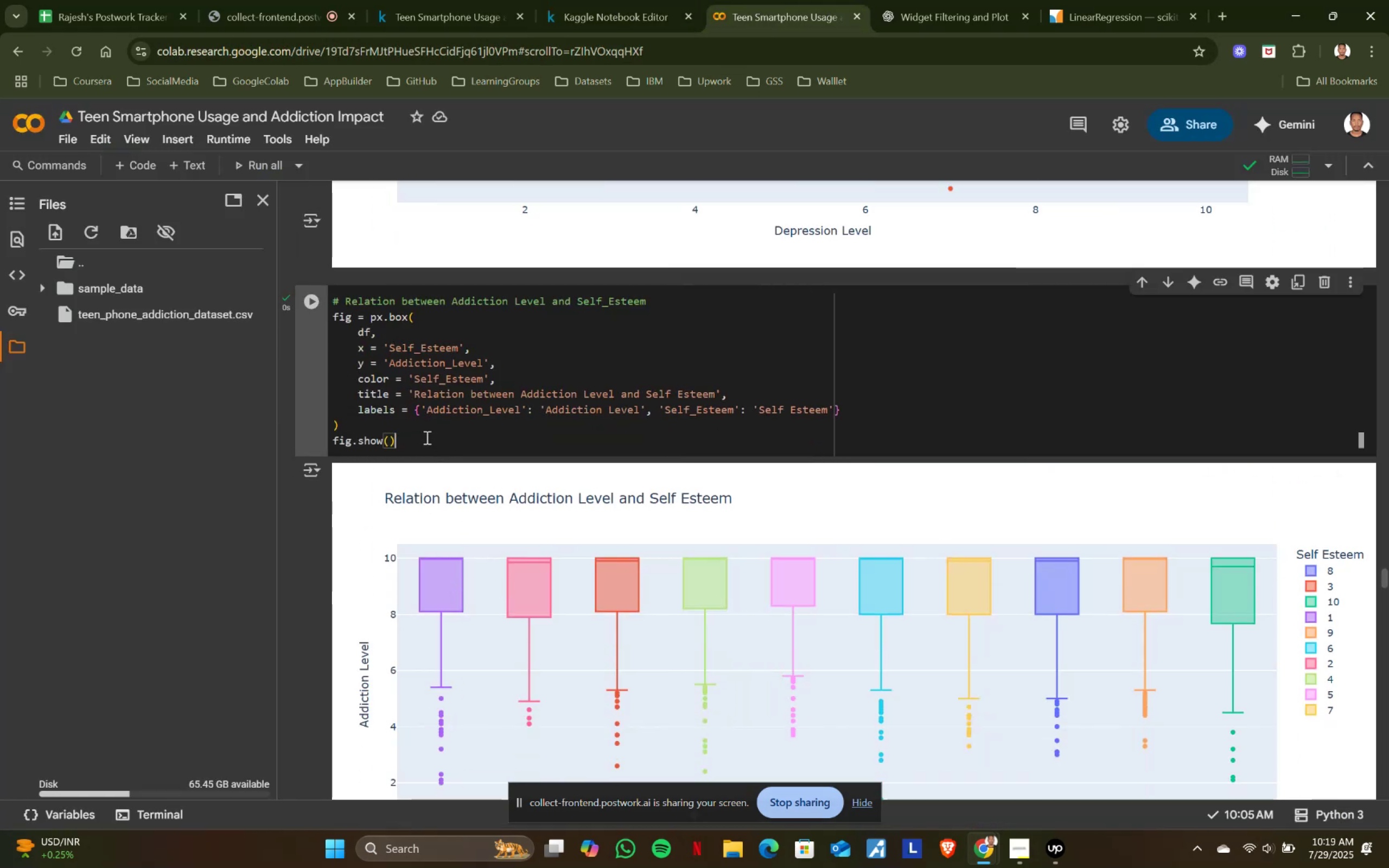 
left_click([426, 437])
 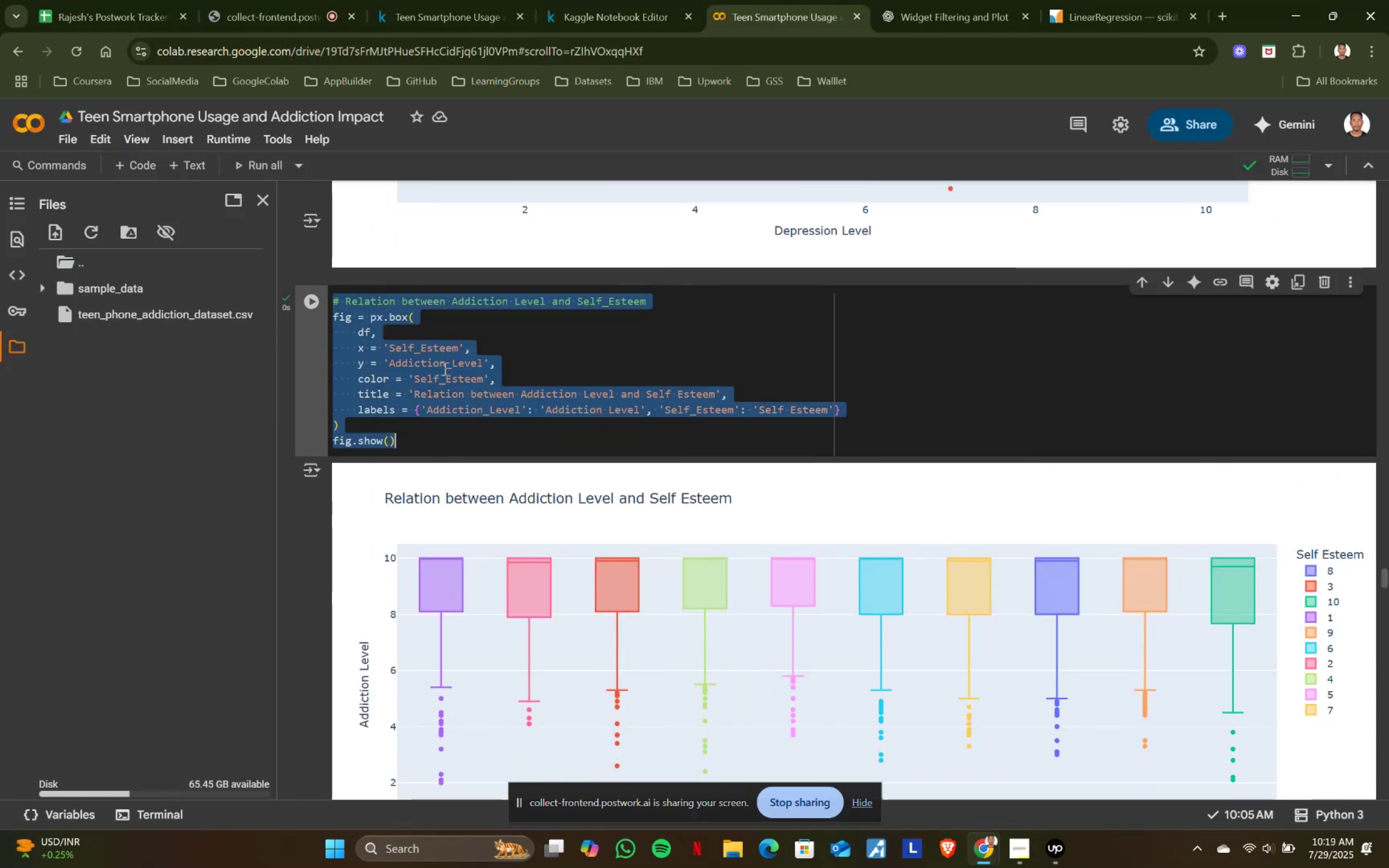 
key(Control+ControlLeft)
 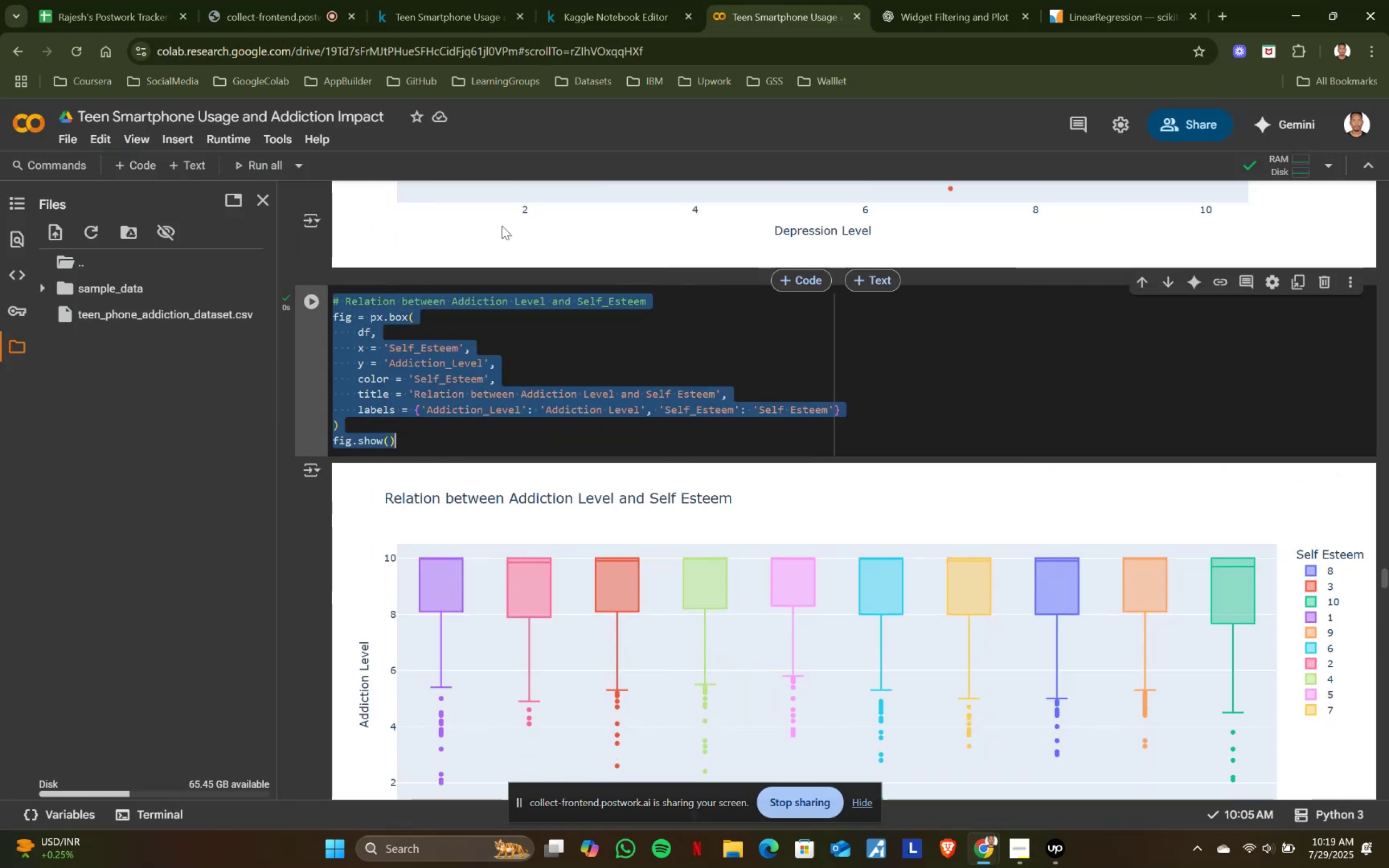 
key(Control+A)
 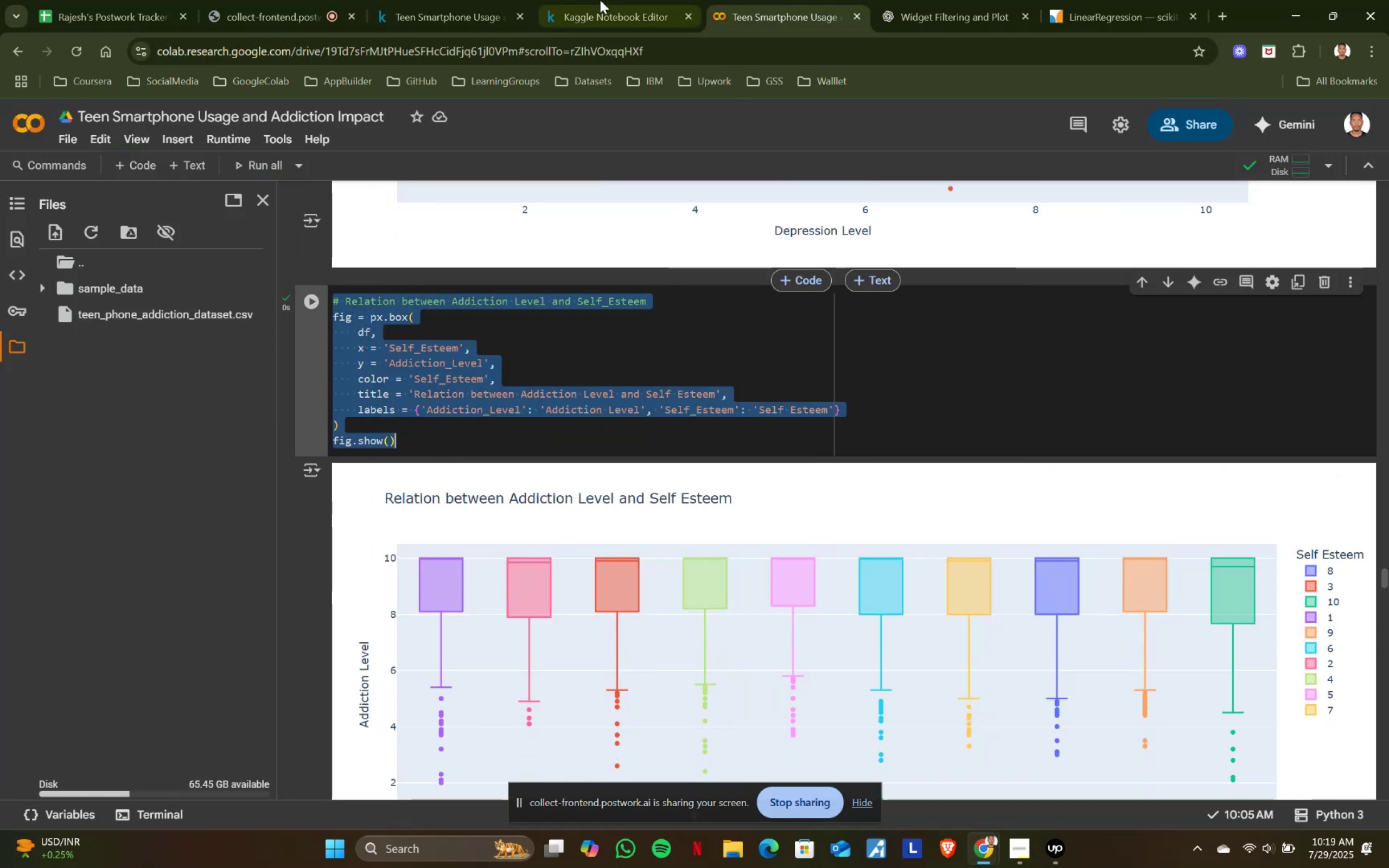 
key(Control+ControlLeft)
 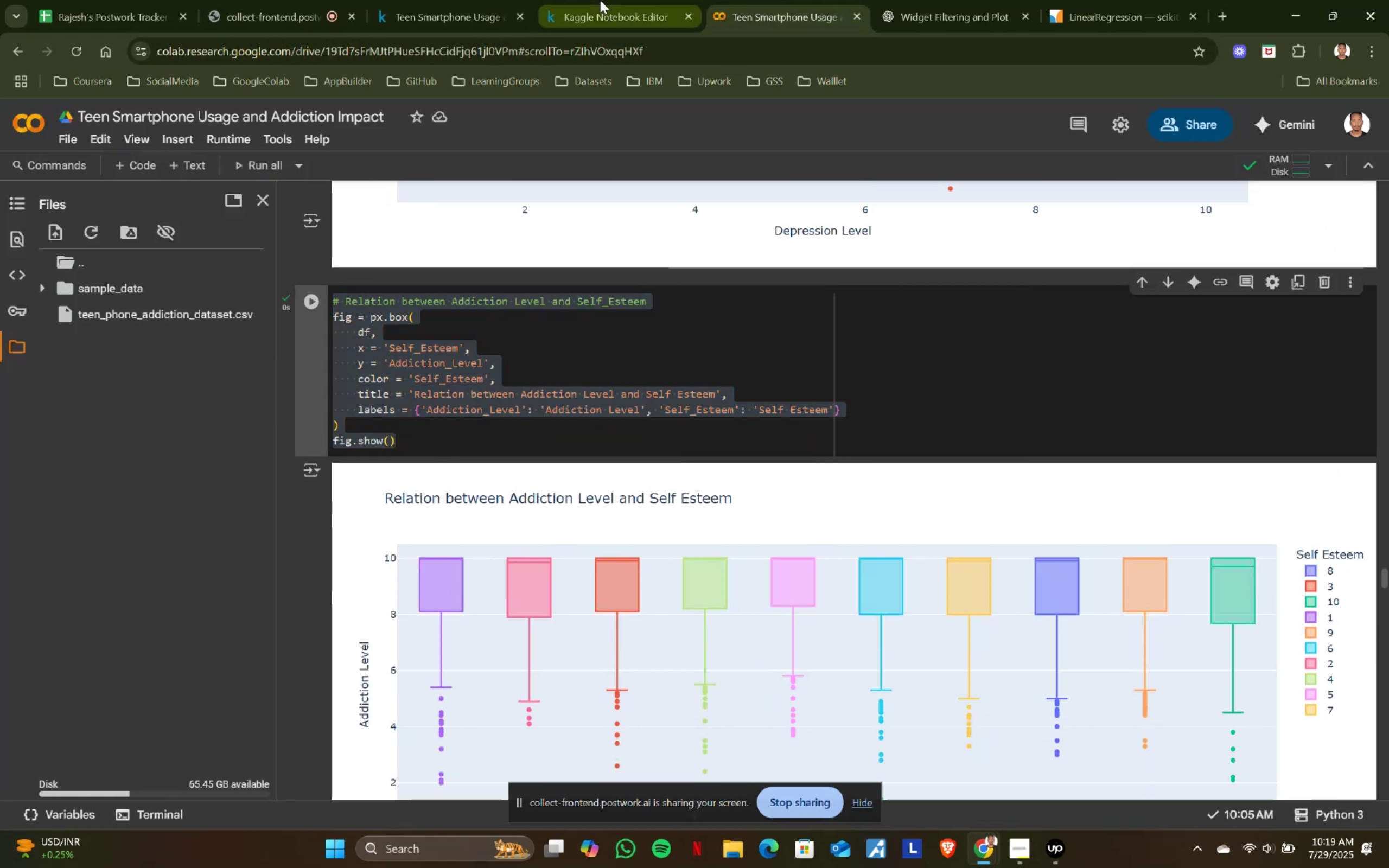 
key(Control+C)
 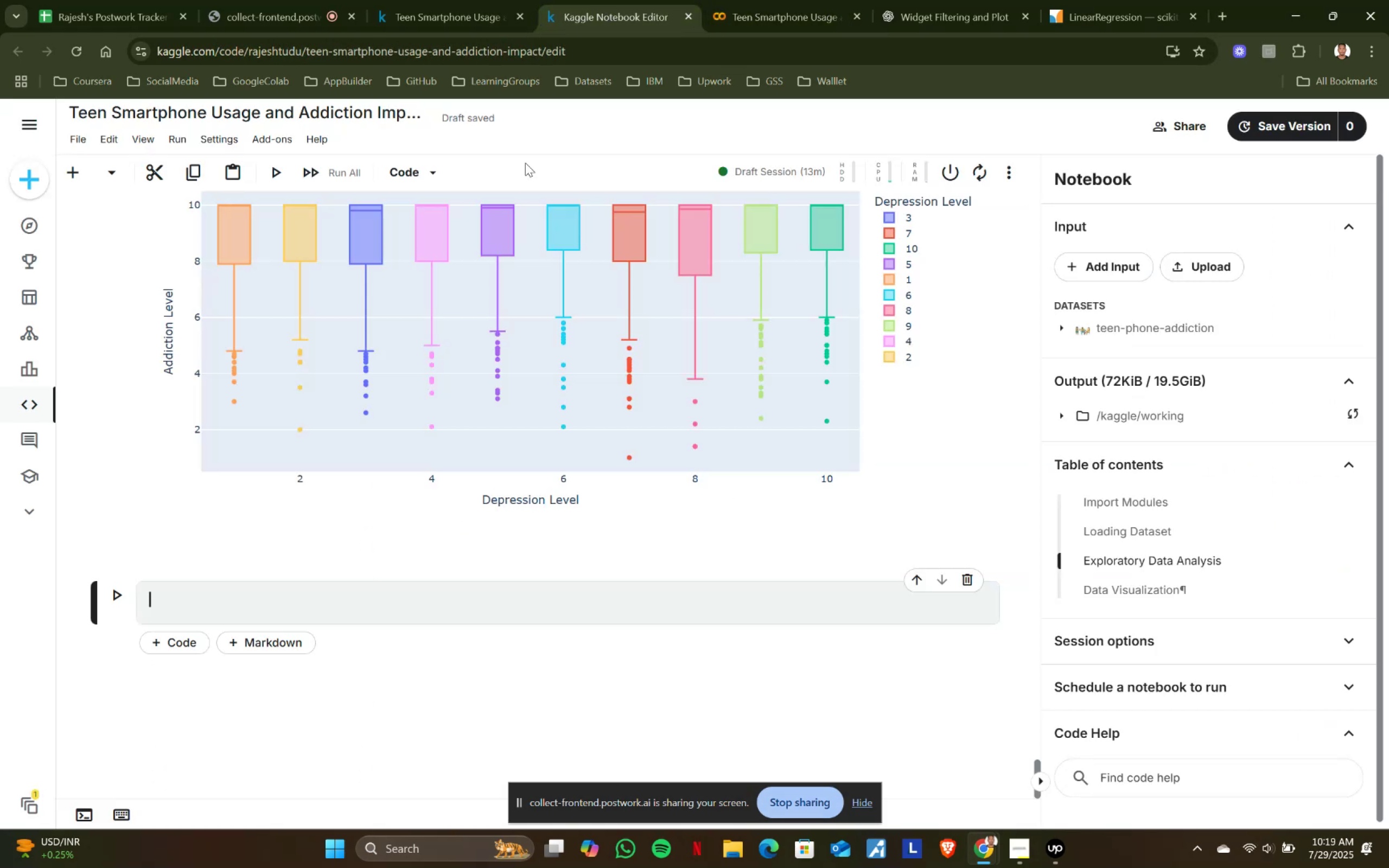 
left_click([600, 0])
 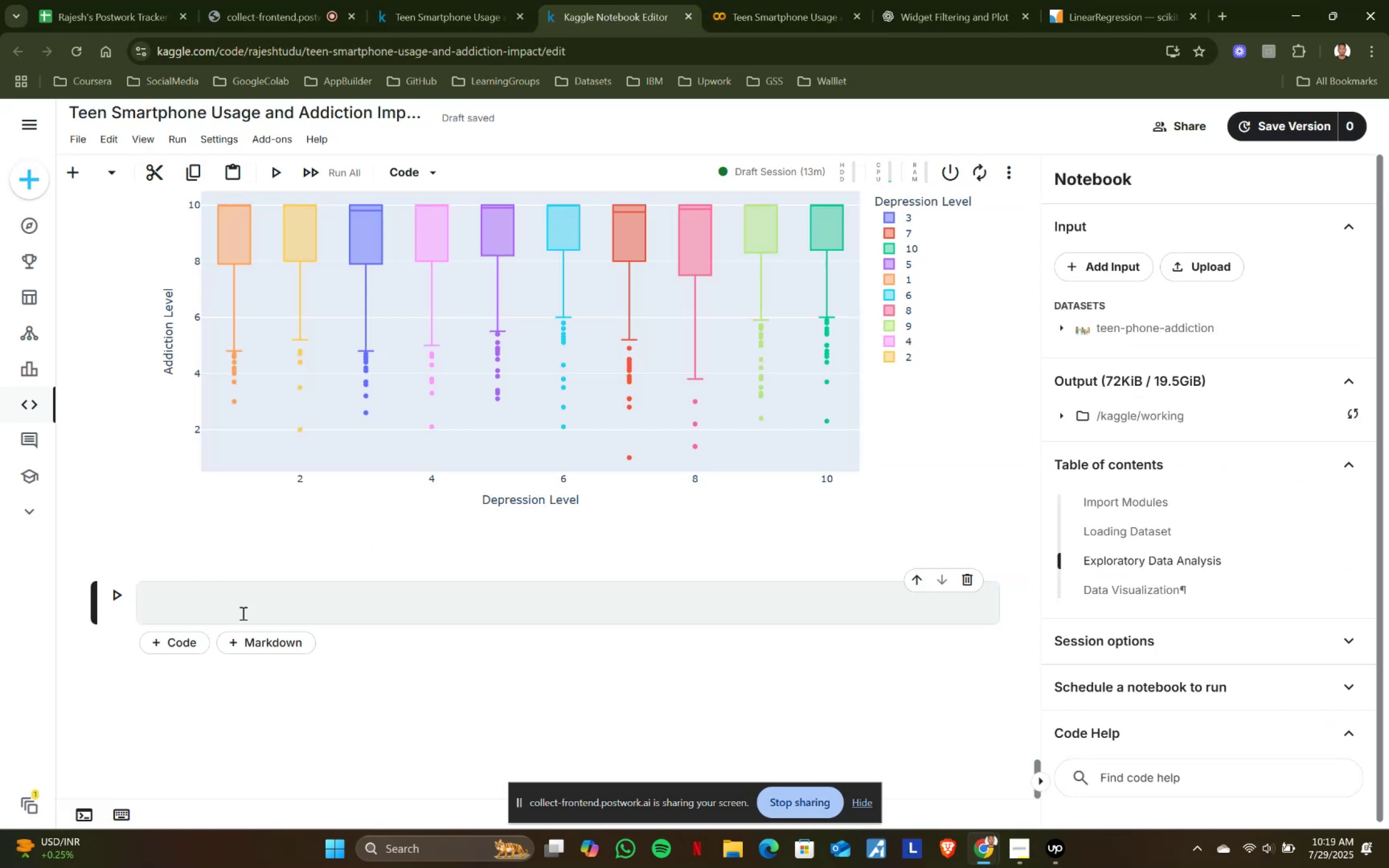 
left_click([242, 613])
 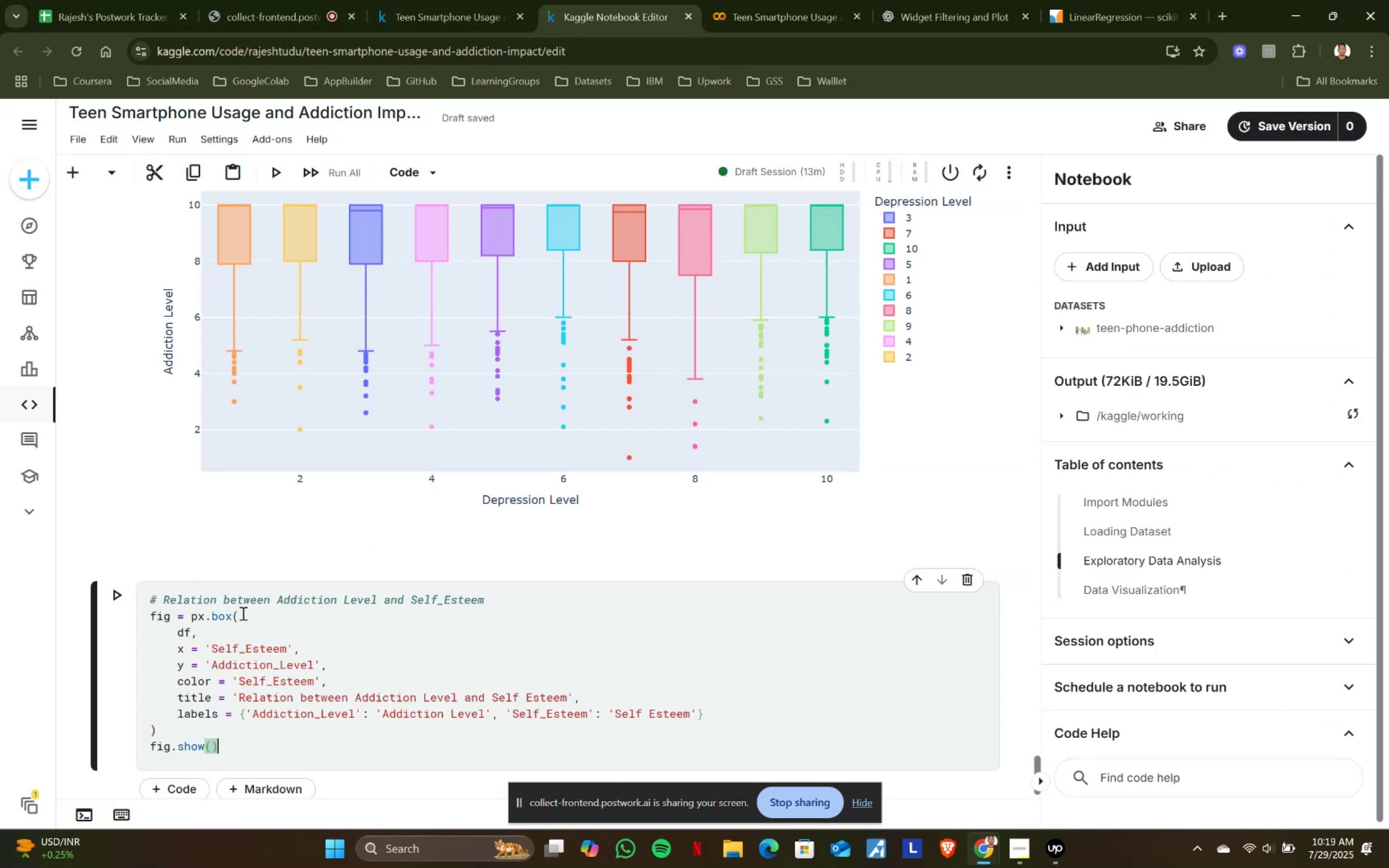 
key(Control+ControlLeft)
 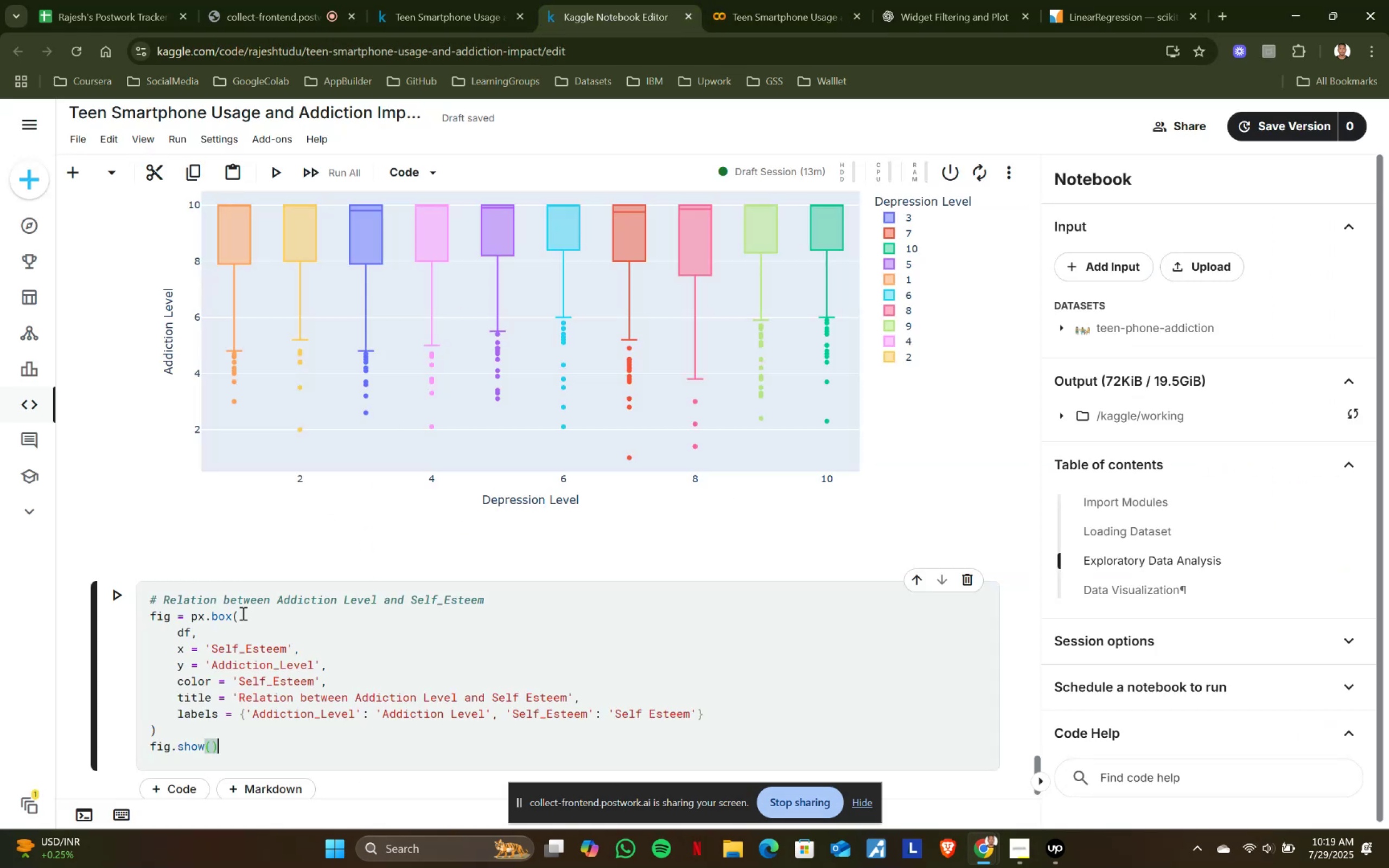 
key(Control+V)
 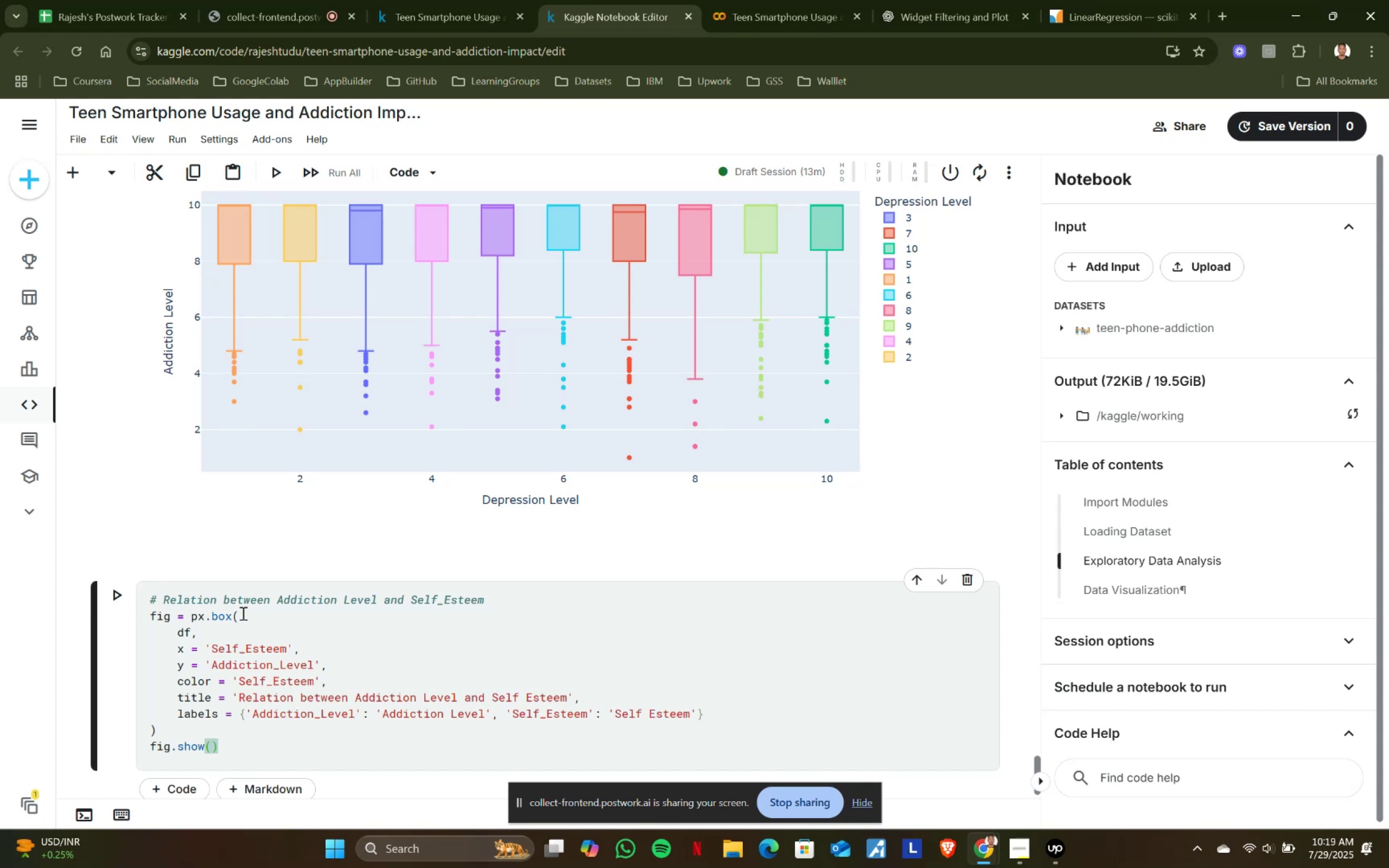 
key(Shift+ShiftRight)
 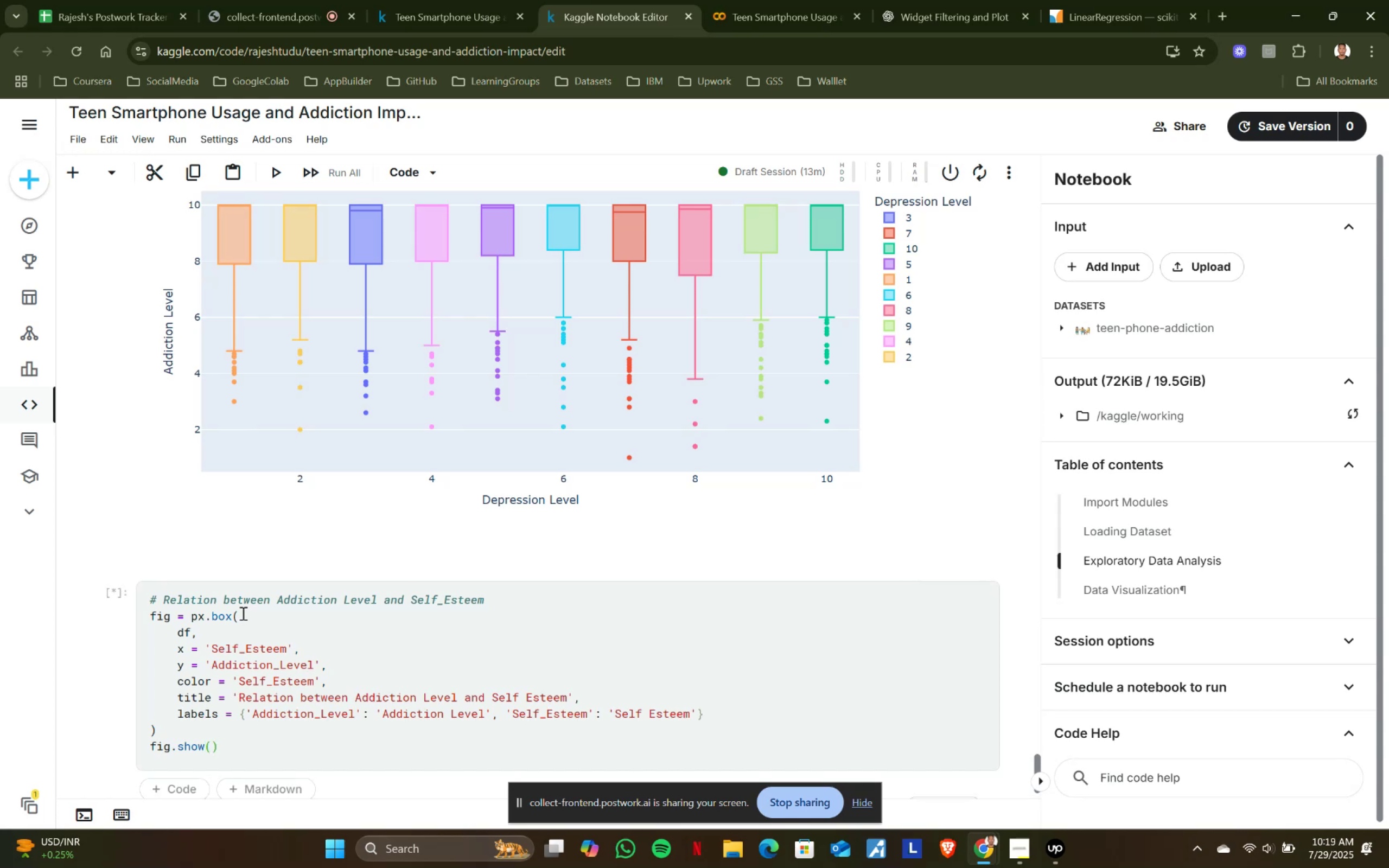 
key(Shift+Enter)
 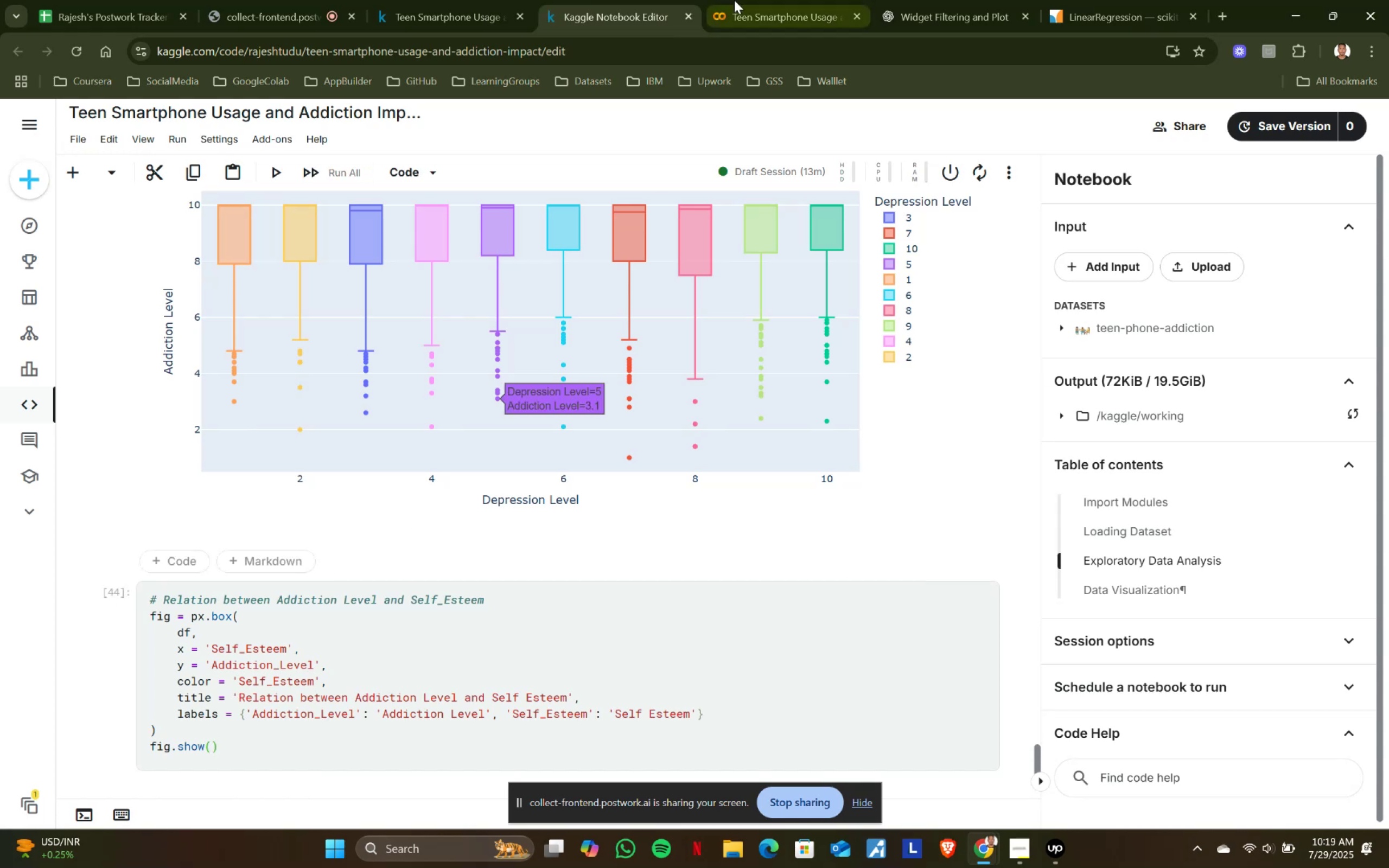 
left_click([737, 0])
 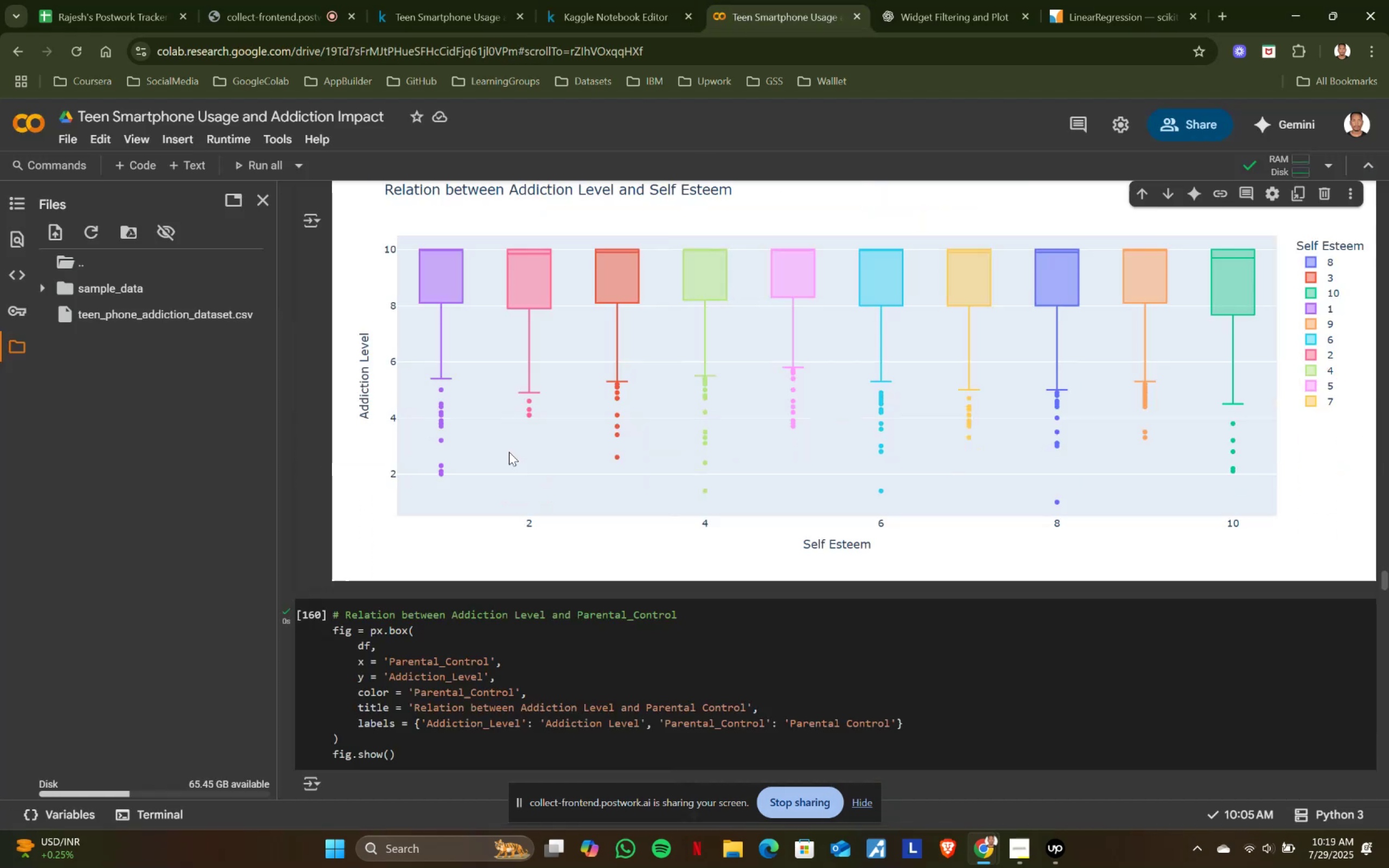 
scroll: coordinate [509, 452], scroll_direction: down, amount: 4.0
 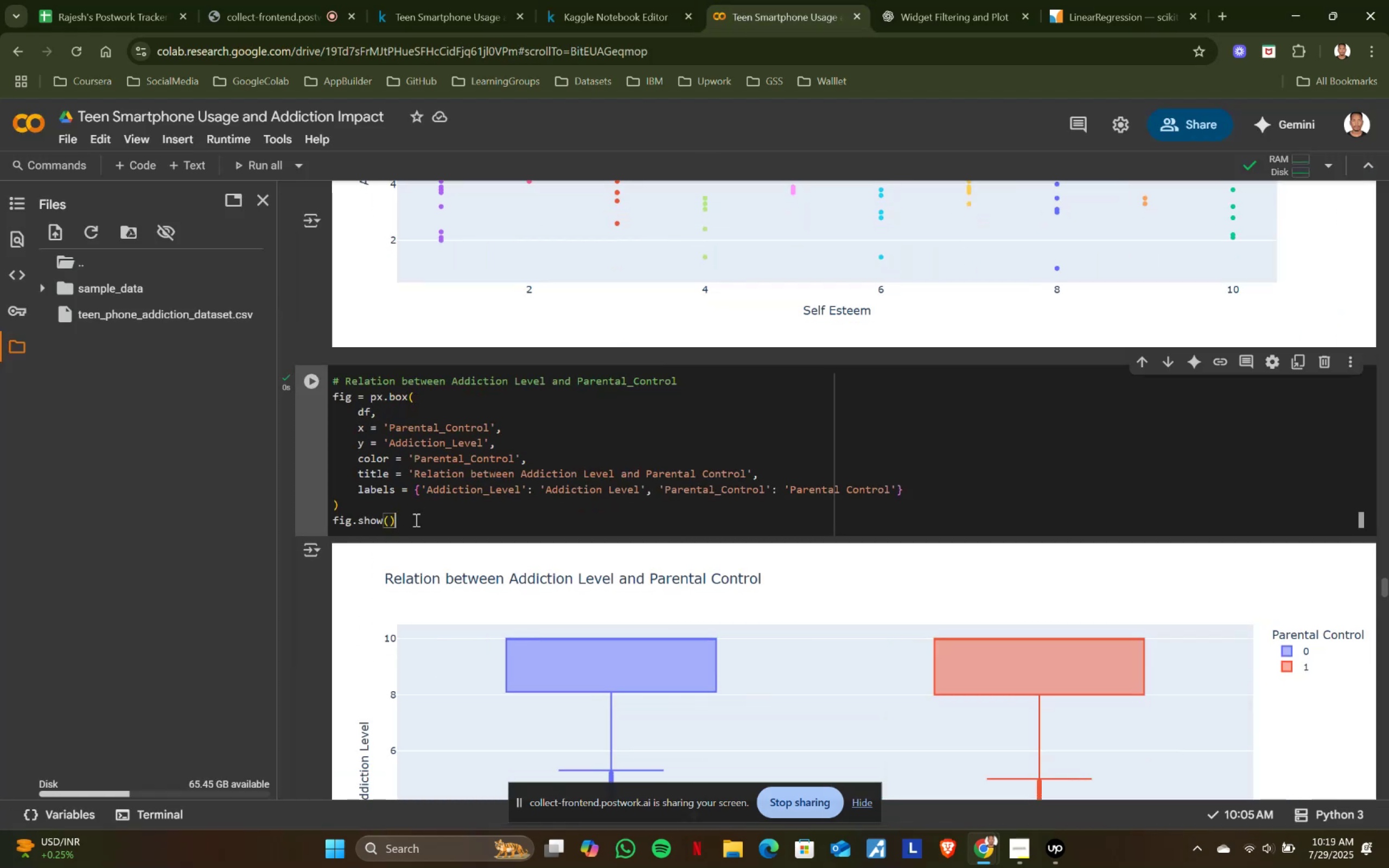 
left_click([415, 520])
 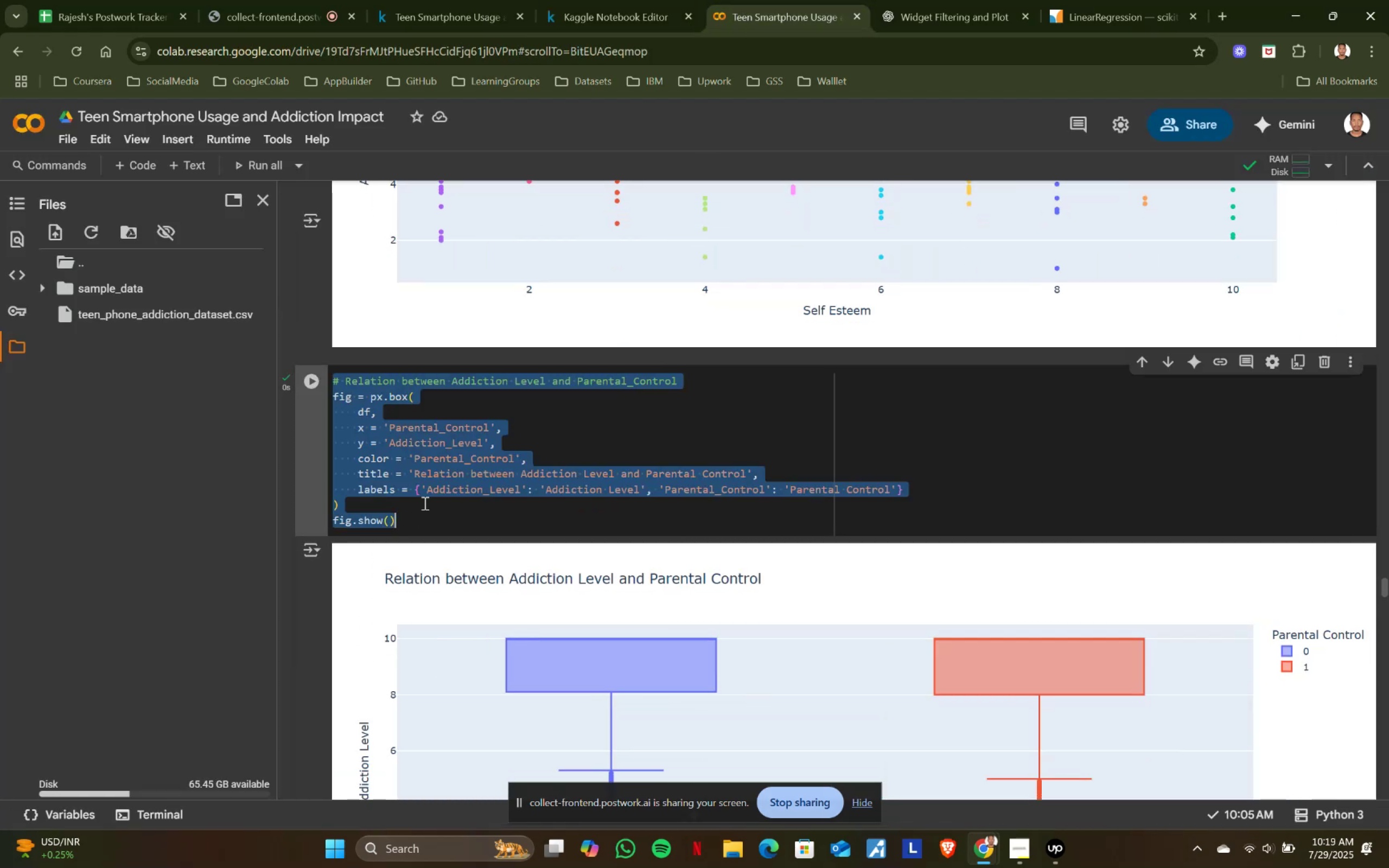 
key(Control+ControlLeft)
 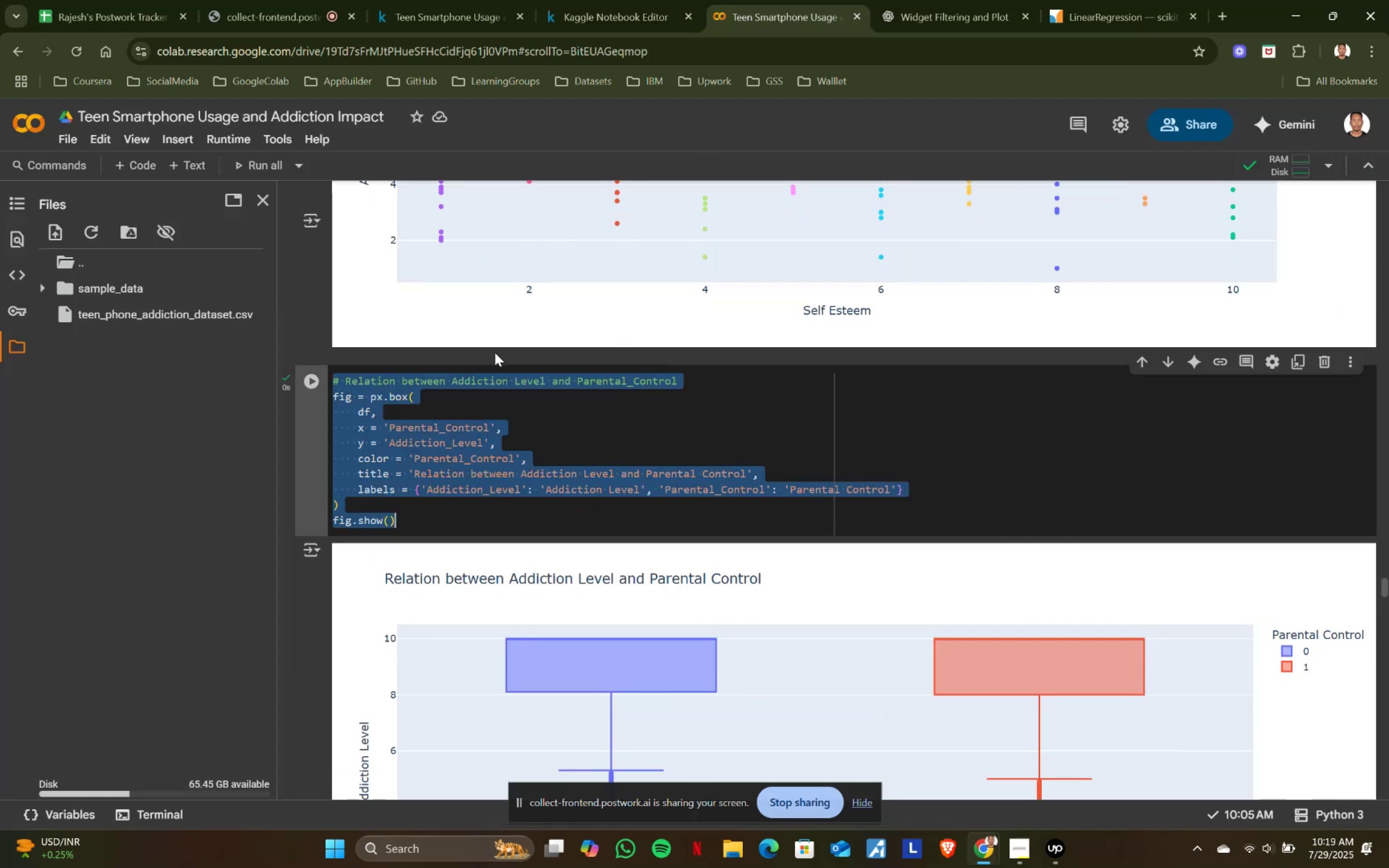 
key(Control+A)
 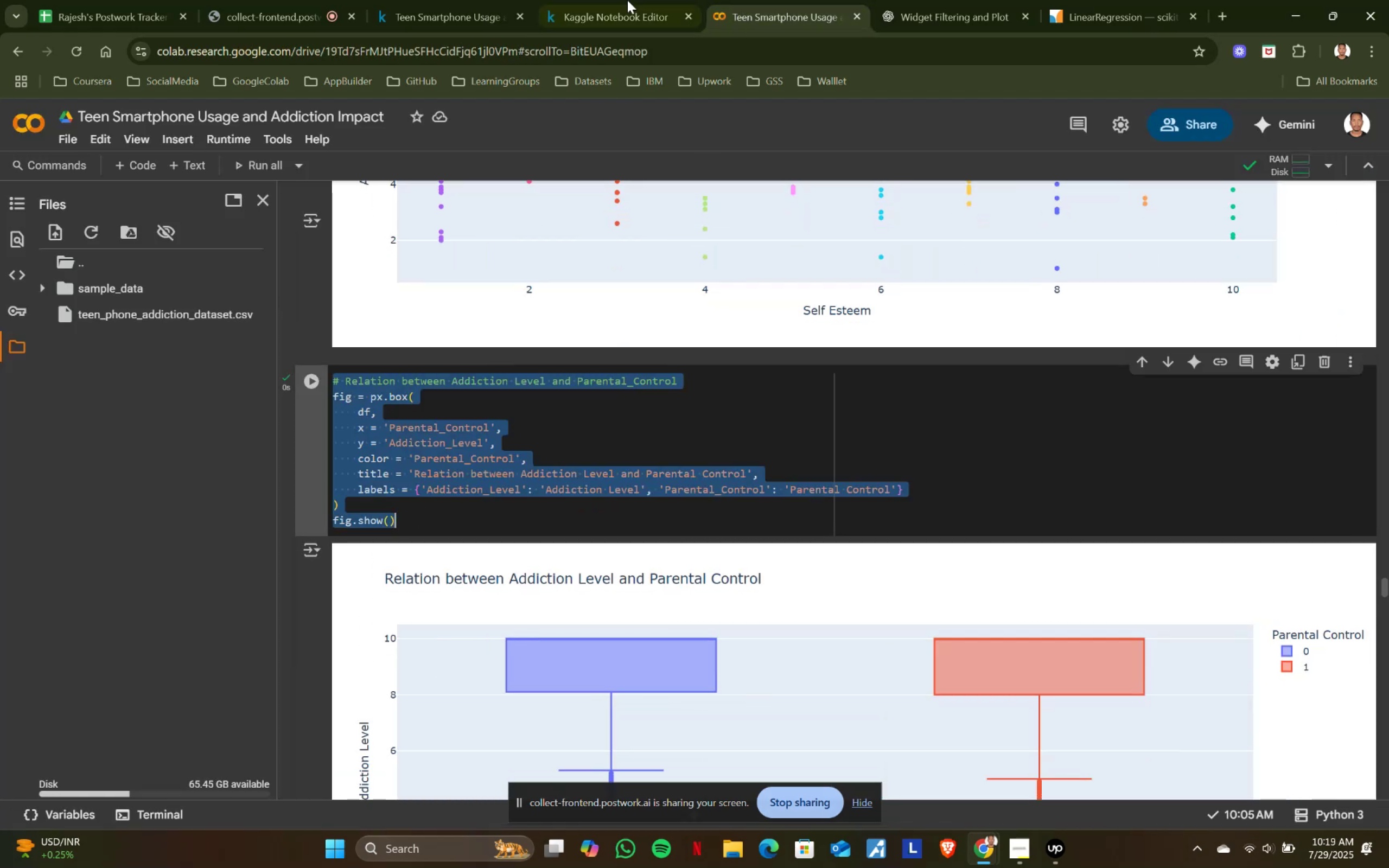 
key(Control+ControlLeft)
 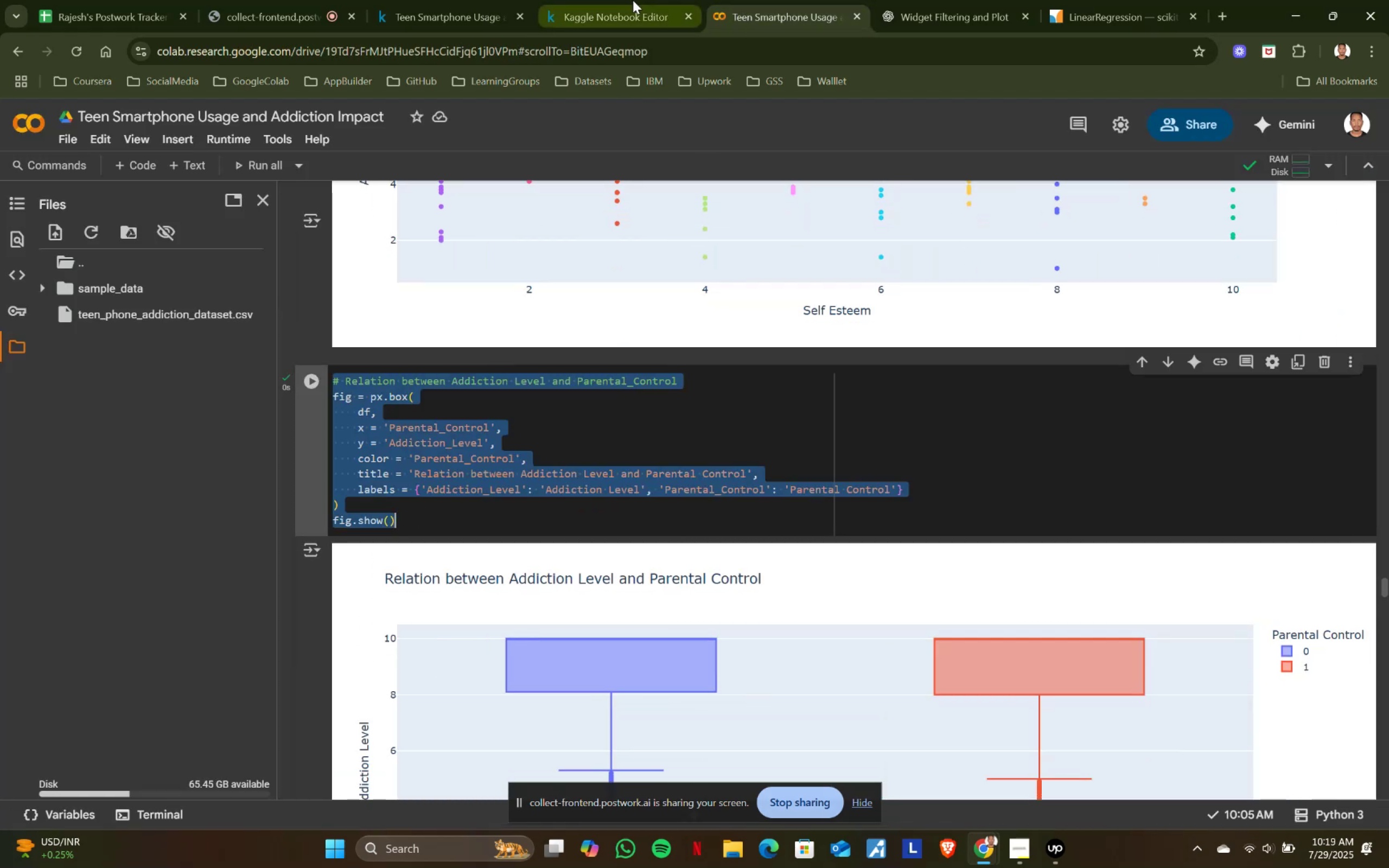 
key(Control+C)
 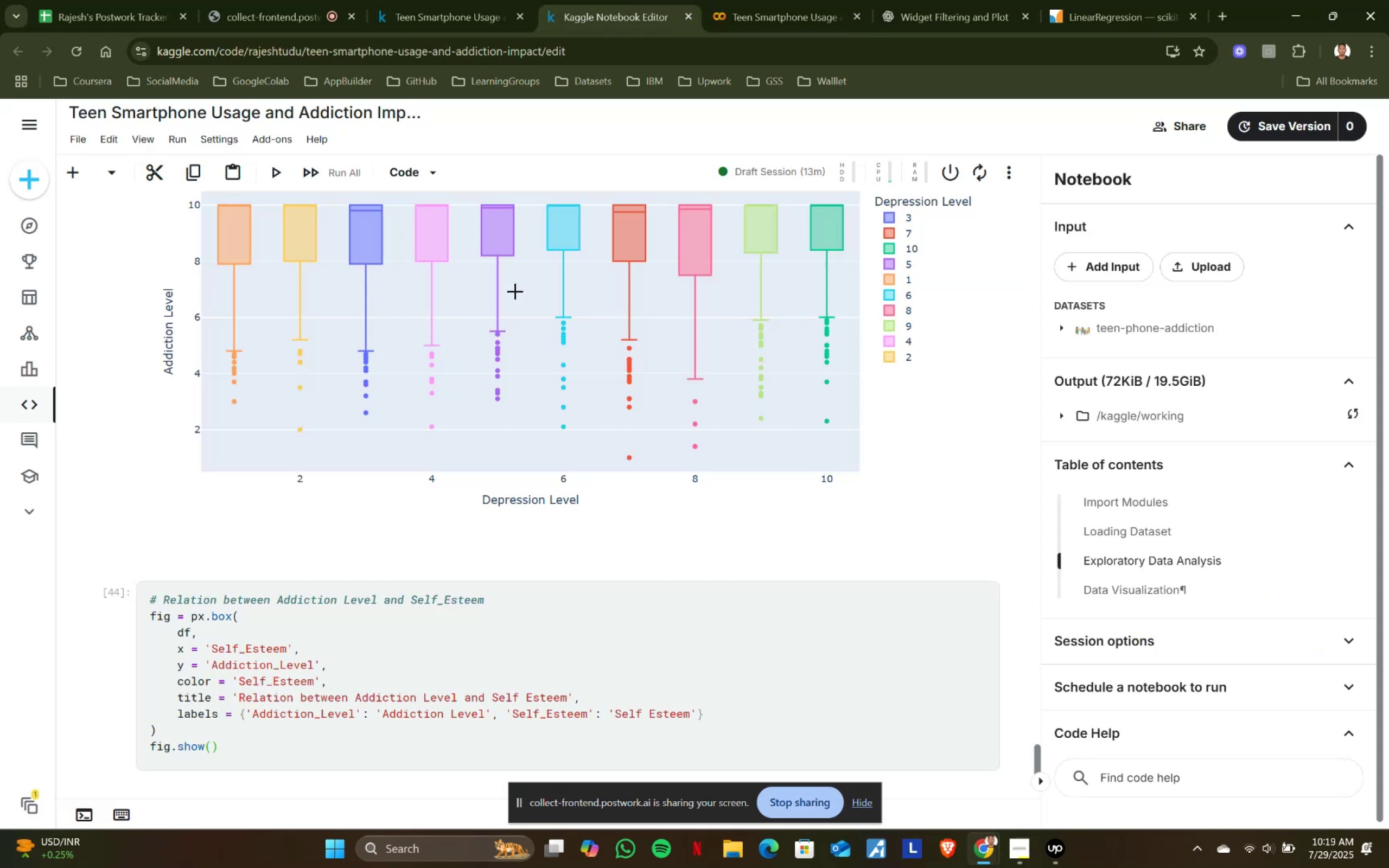 
left_click([633, 0])
 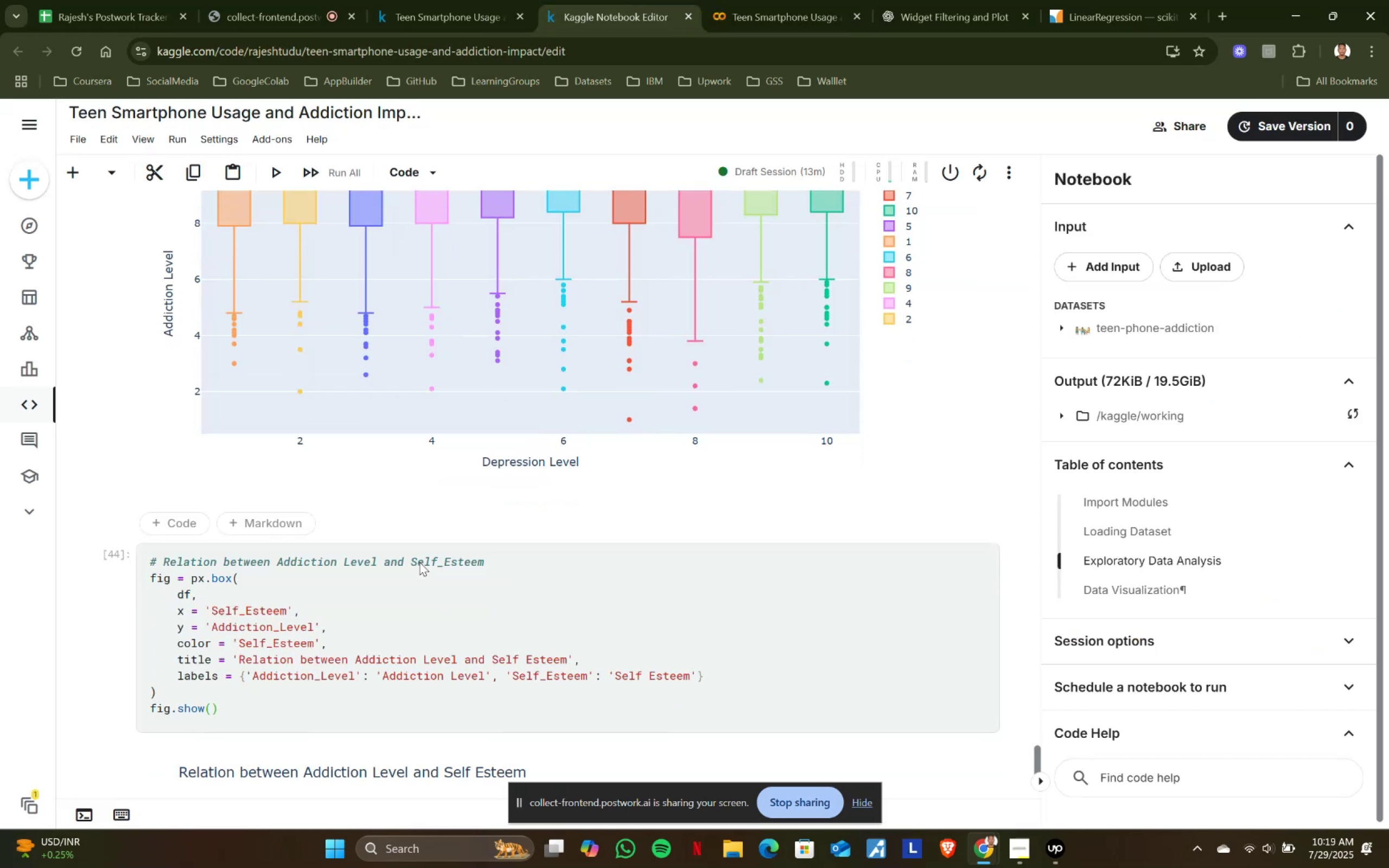 
scroll: coordinate [323, 577], scroll_direction: down, amount: 6.0
 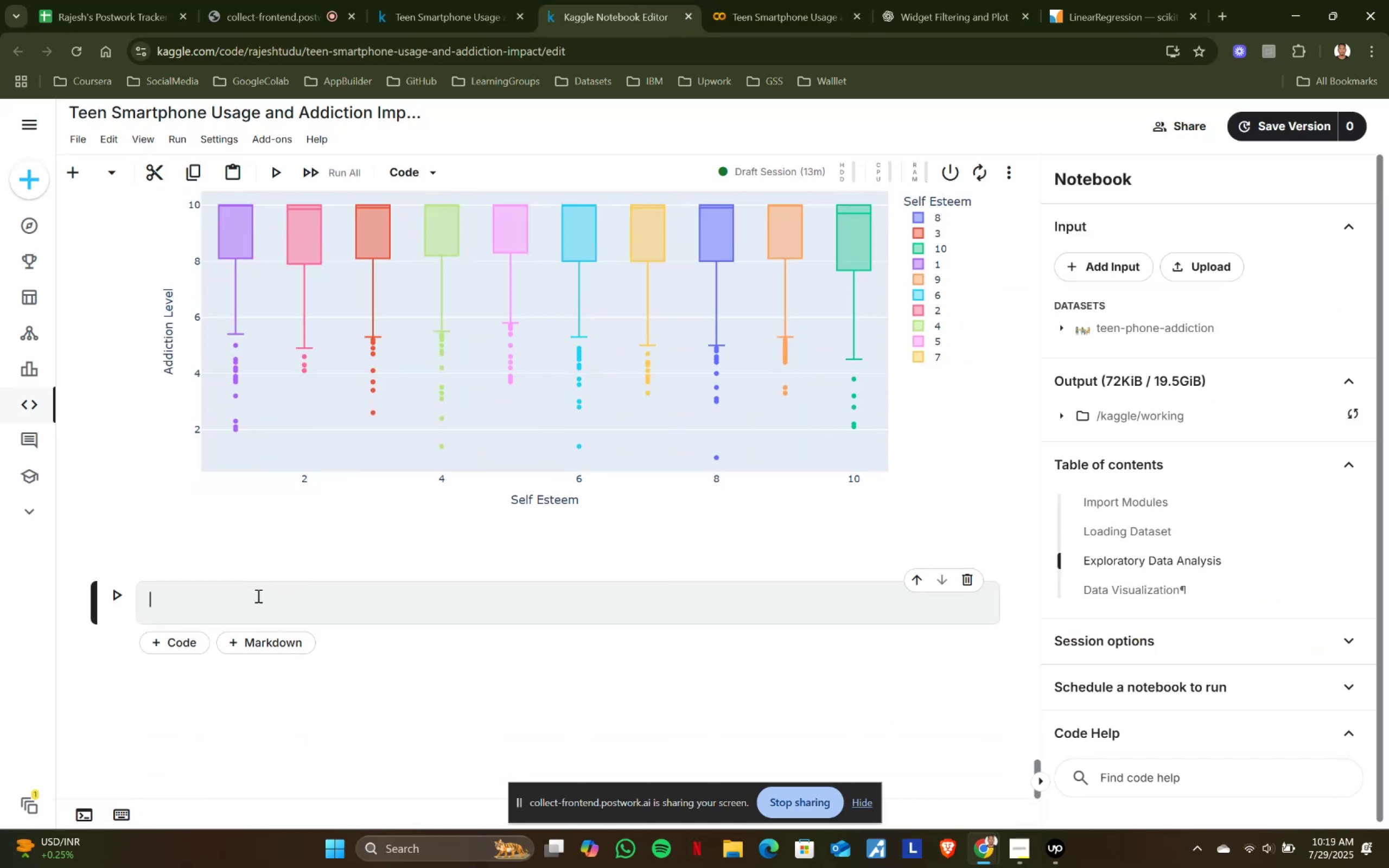 
left_click([257, 596])
 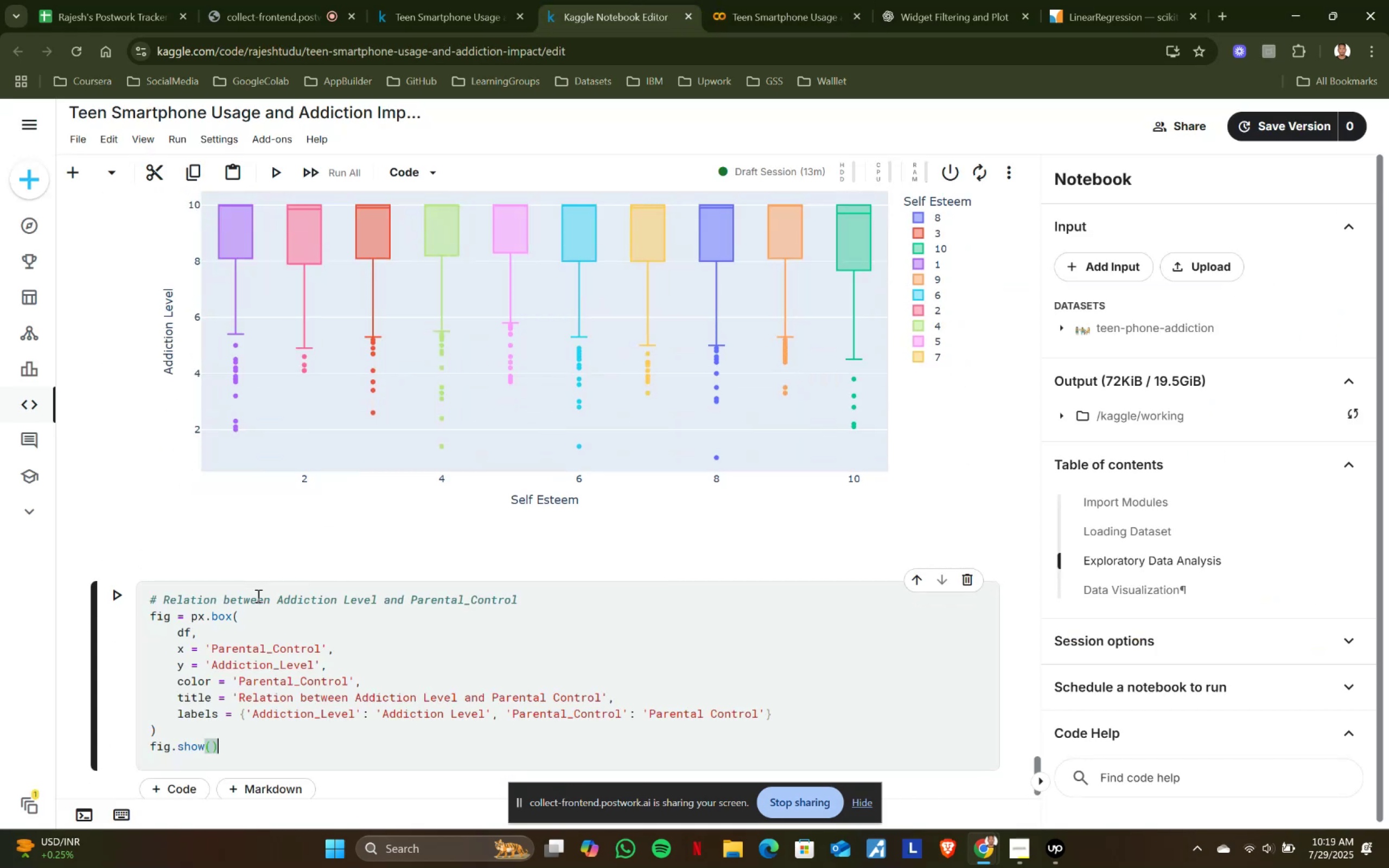 
key(Control+ControlLeft)
 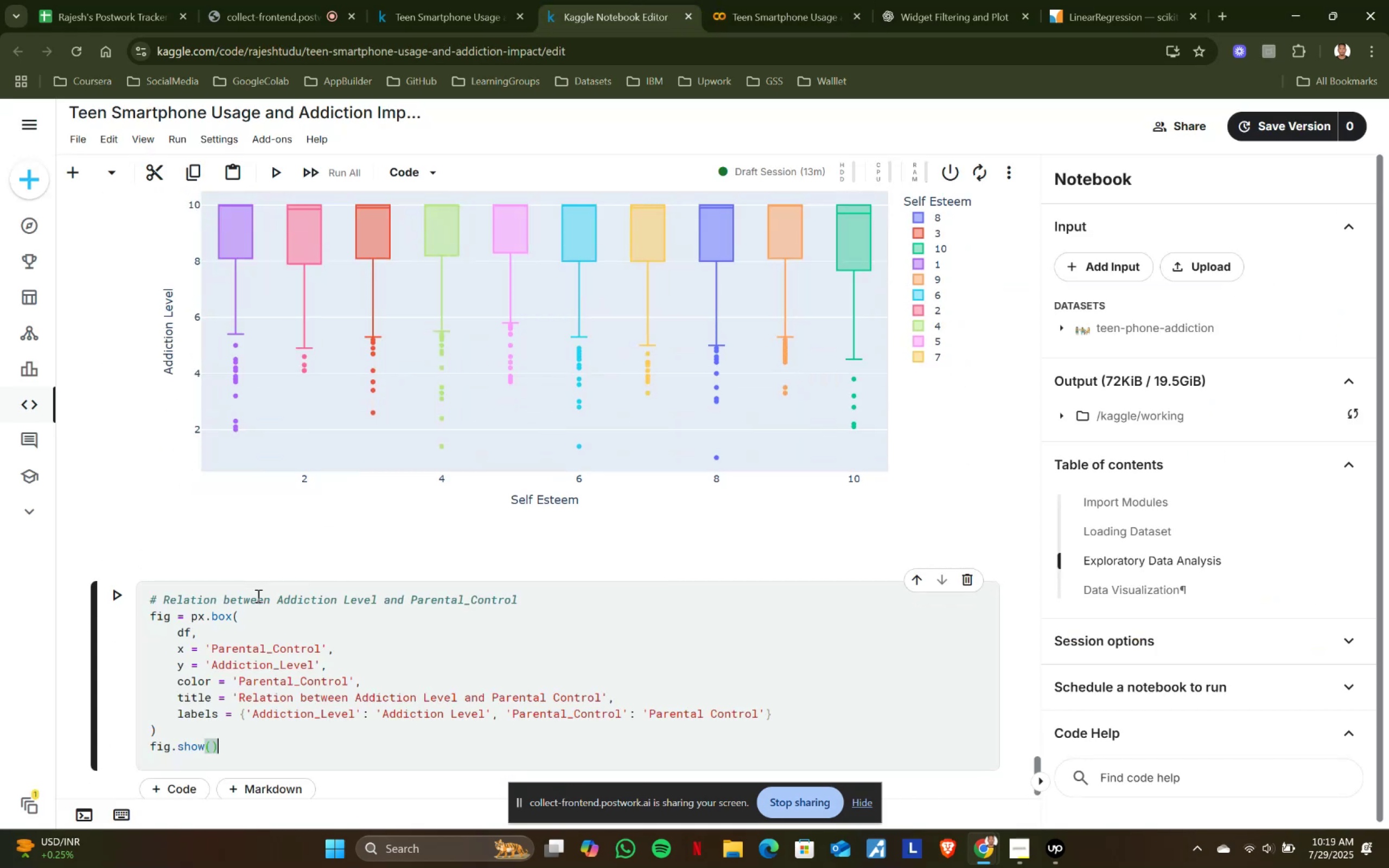 
key(Control+V)
 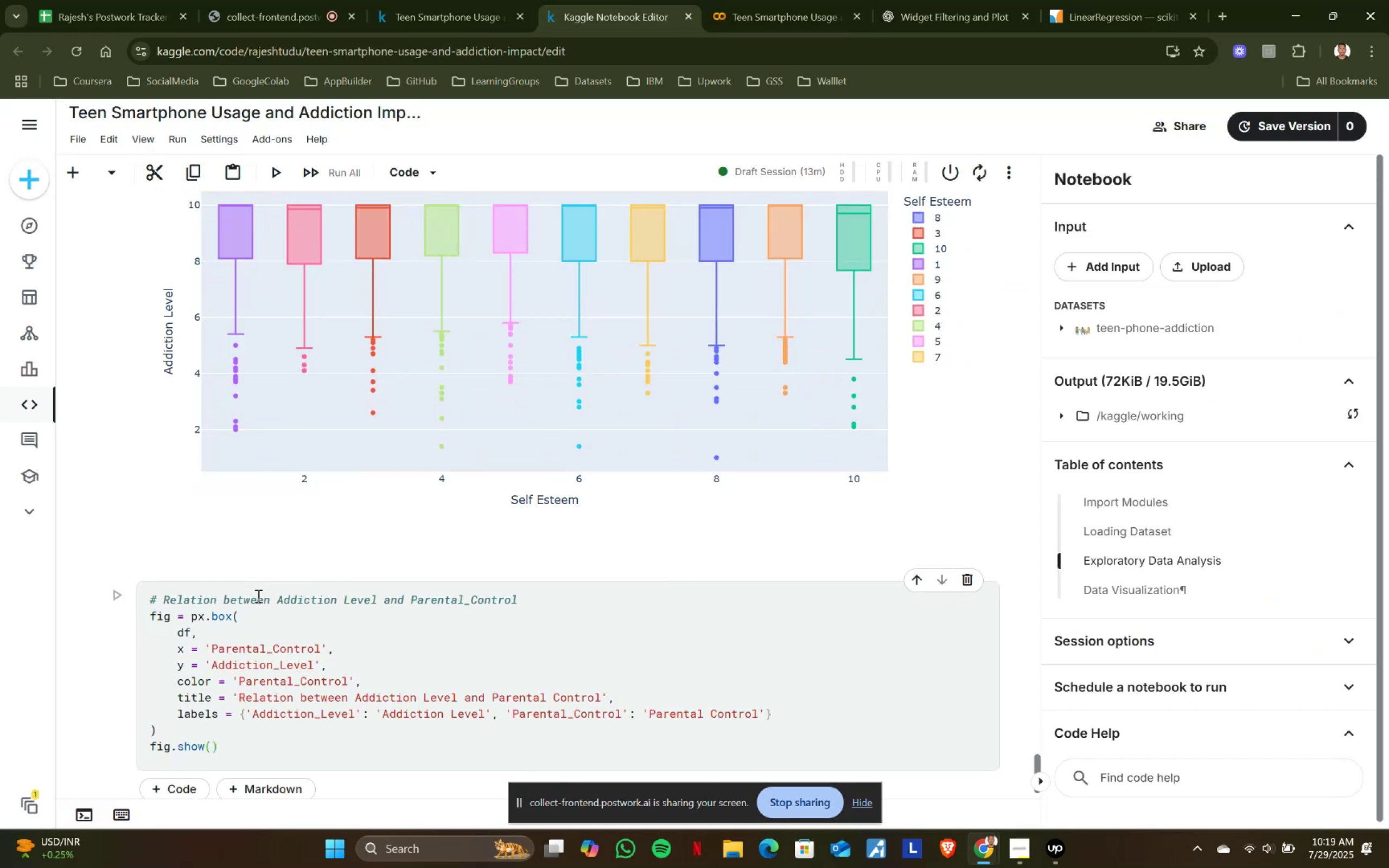 
key(Shift+ShiftRight)
 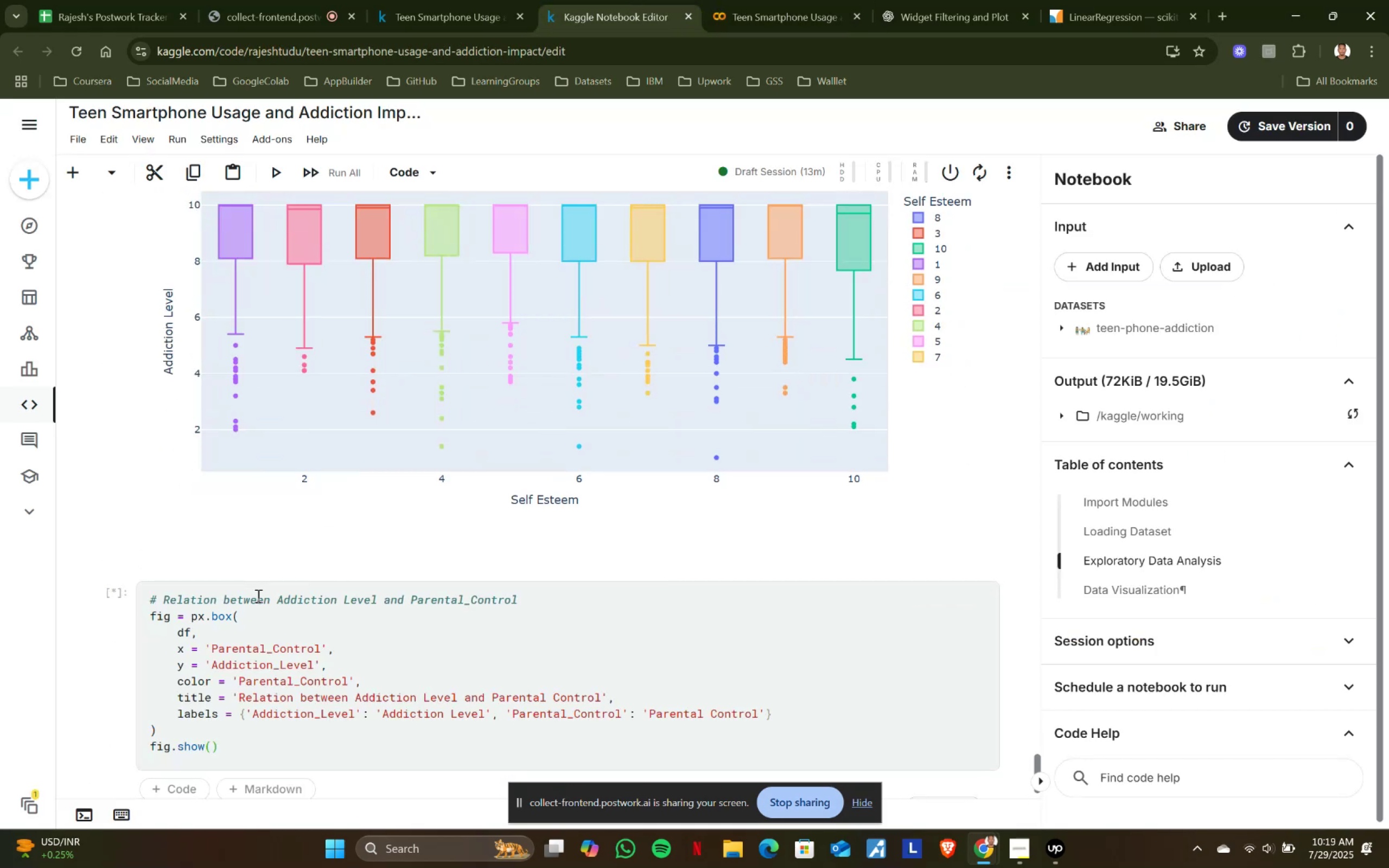 
key(Shift+Enter)
 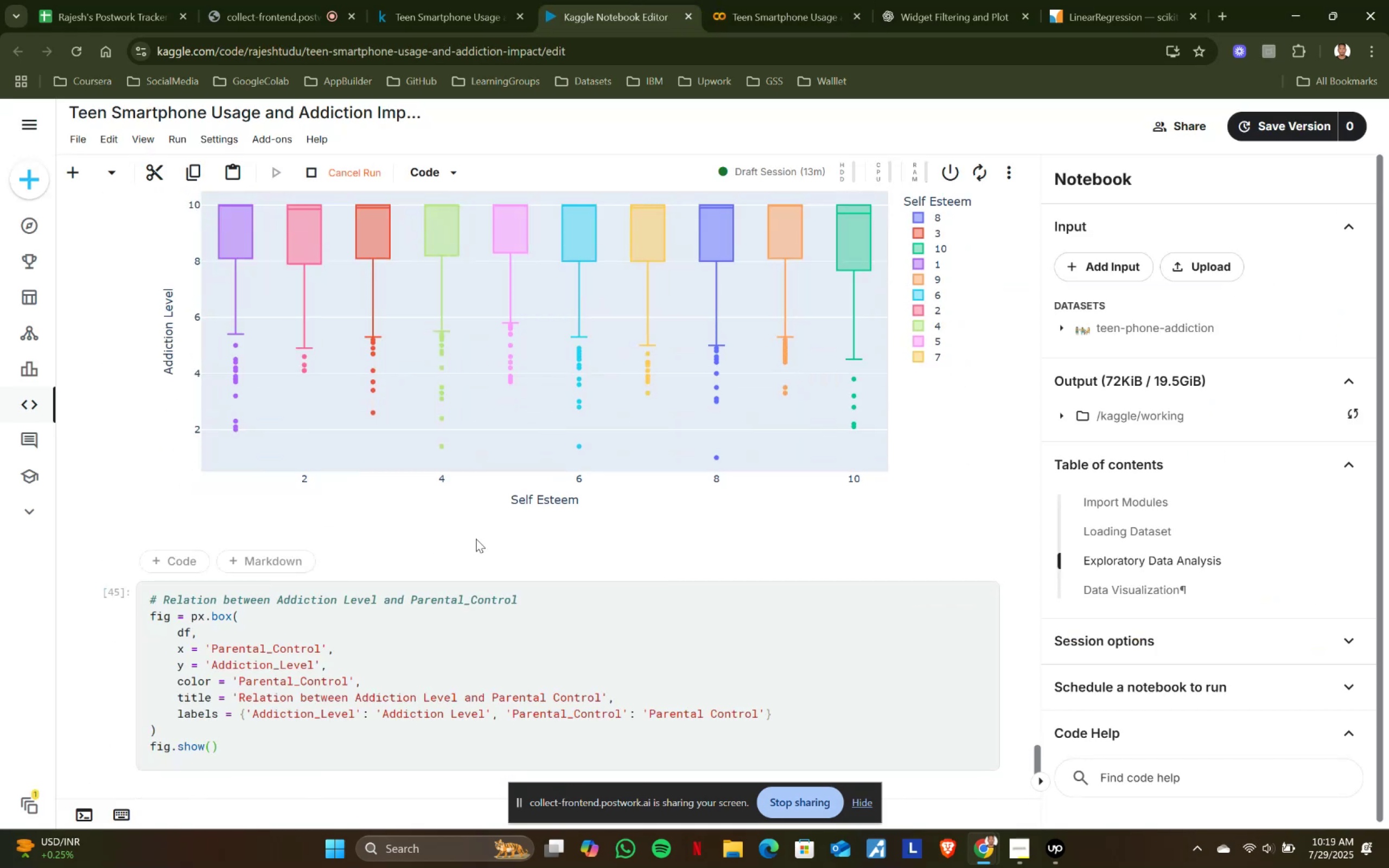 
scroll: coordinate [476, 539], scroll_direction: down, amount: 5.0
 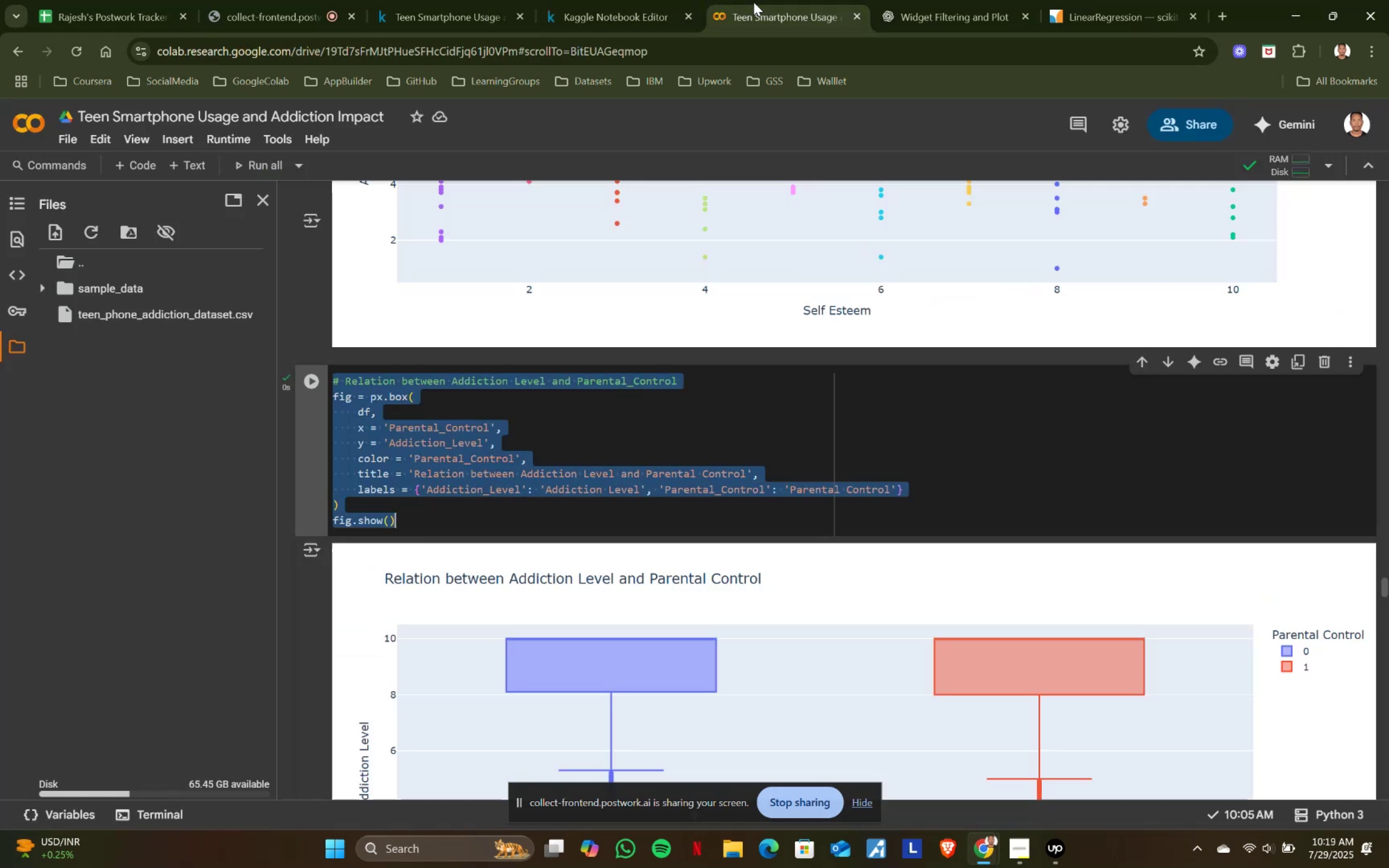 
left_click([754, 2])
 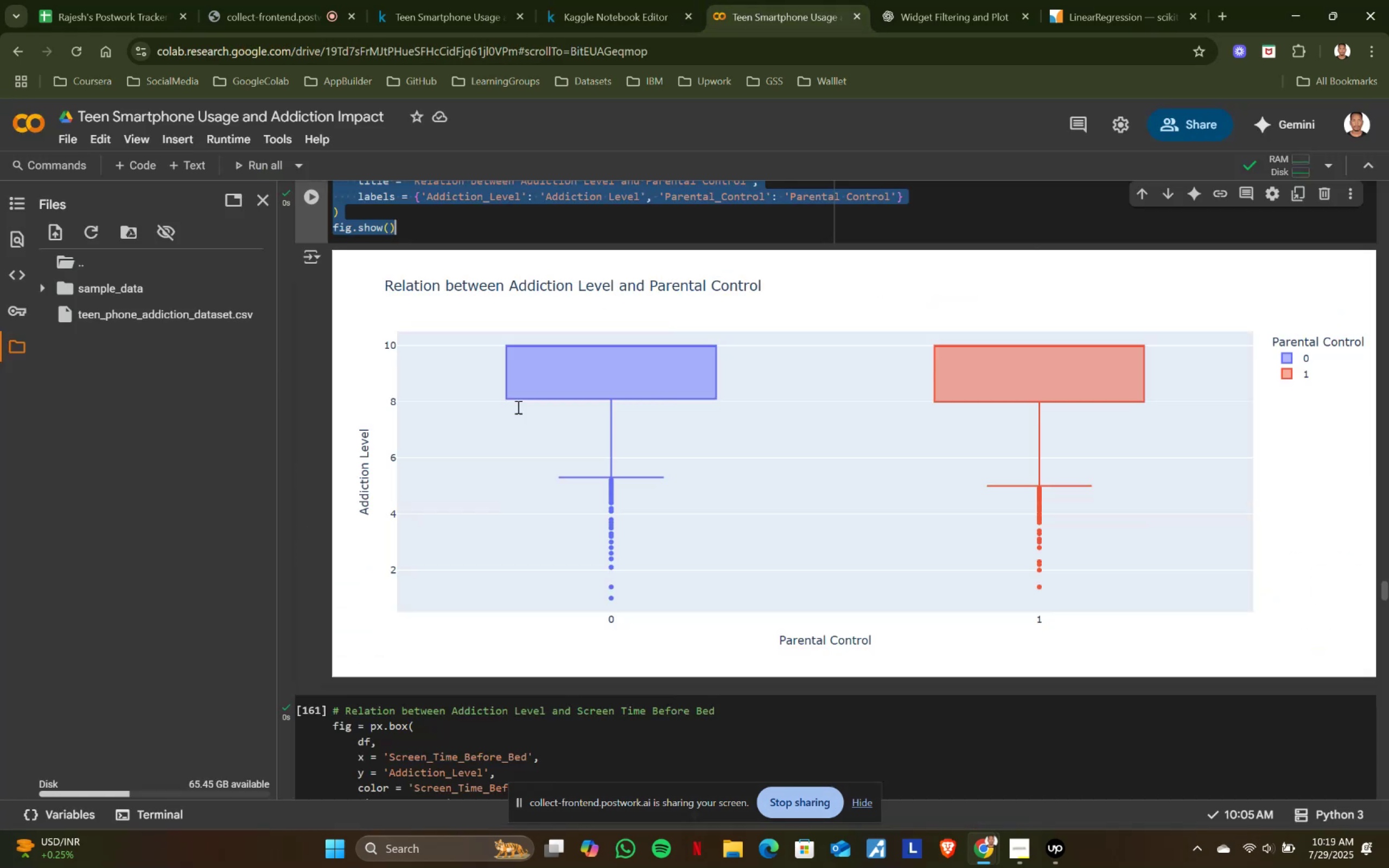 
scroll: coordinate [517, 407], scroll_direction: down, amount: 4.0
 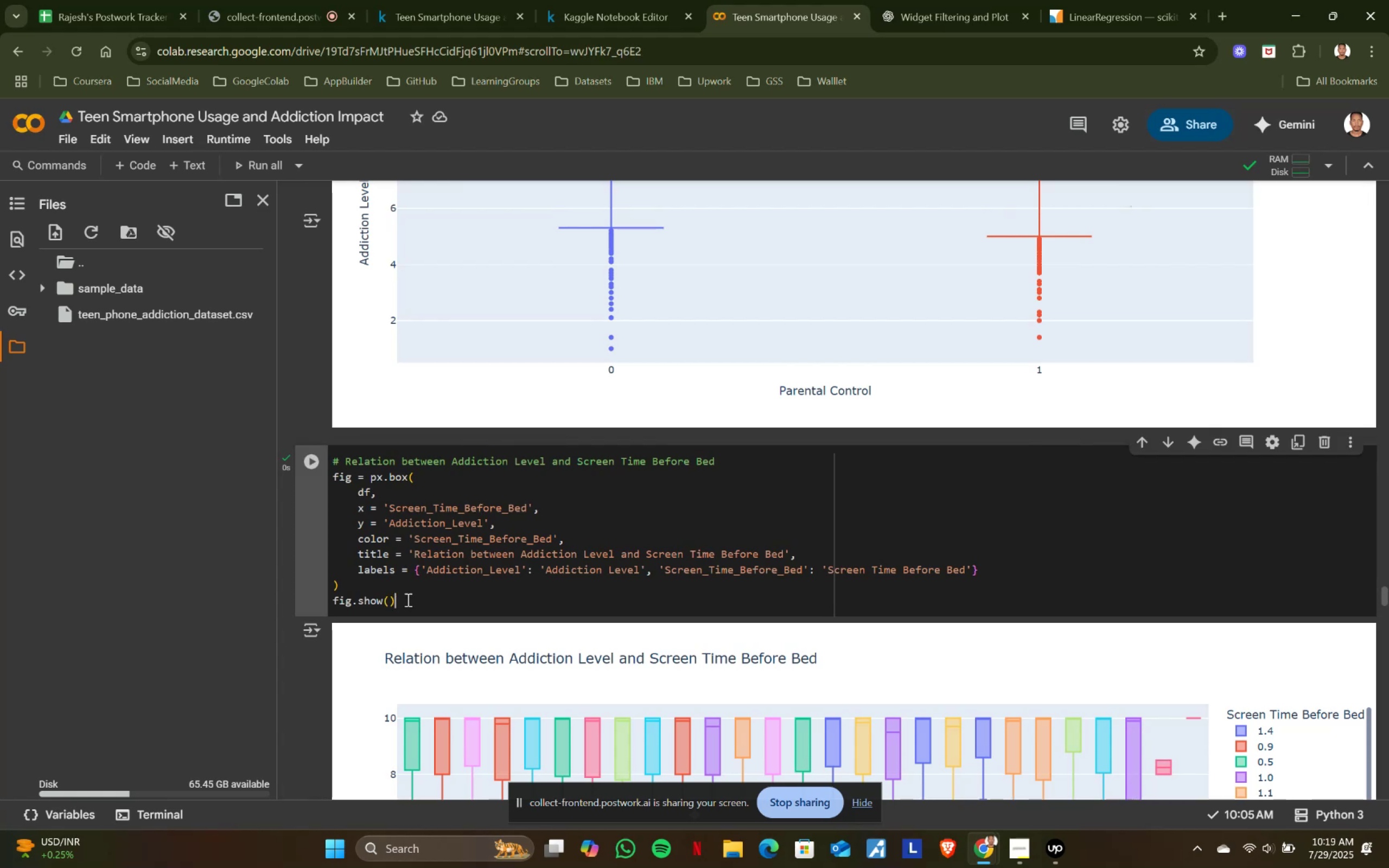 
left_click([407, 599])
 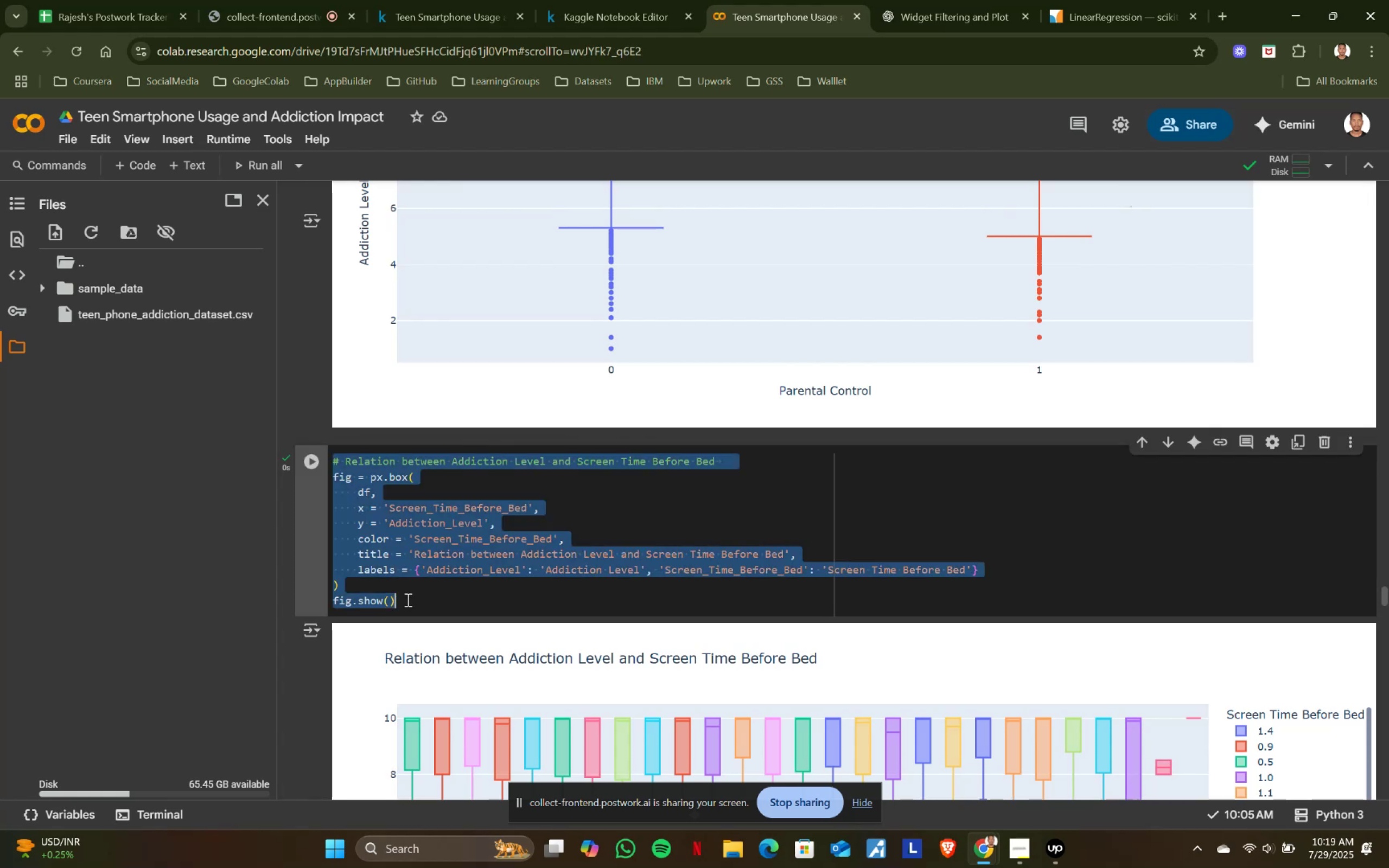 
key(Control+ControlLeft)
 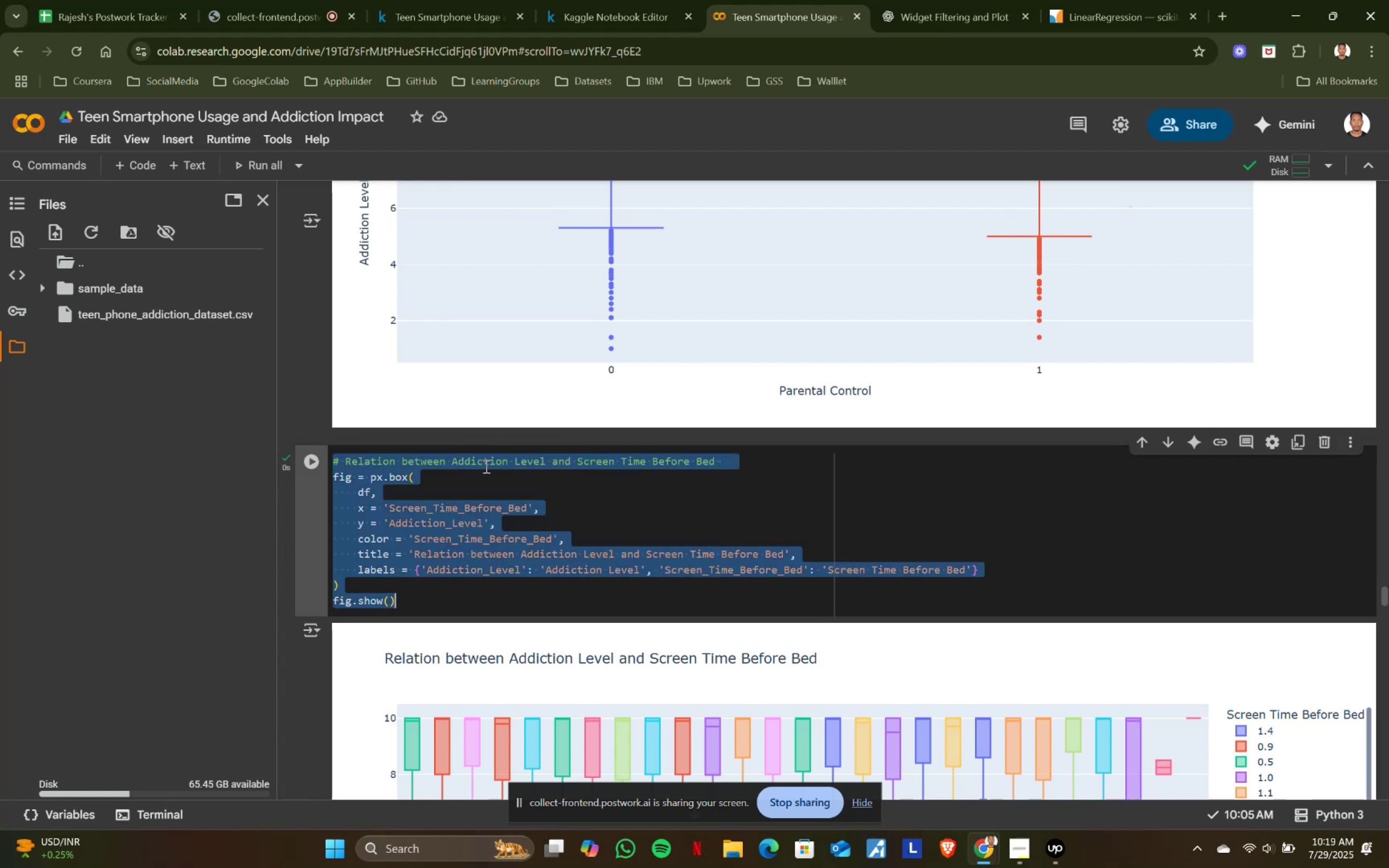 
key(Control+A)
 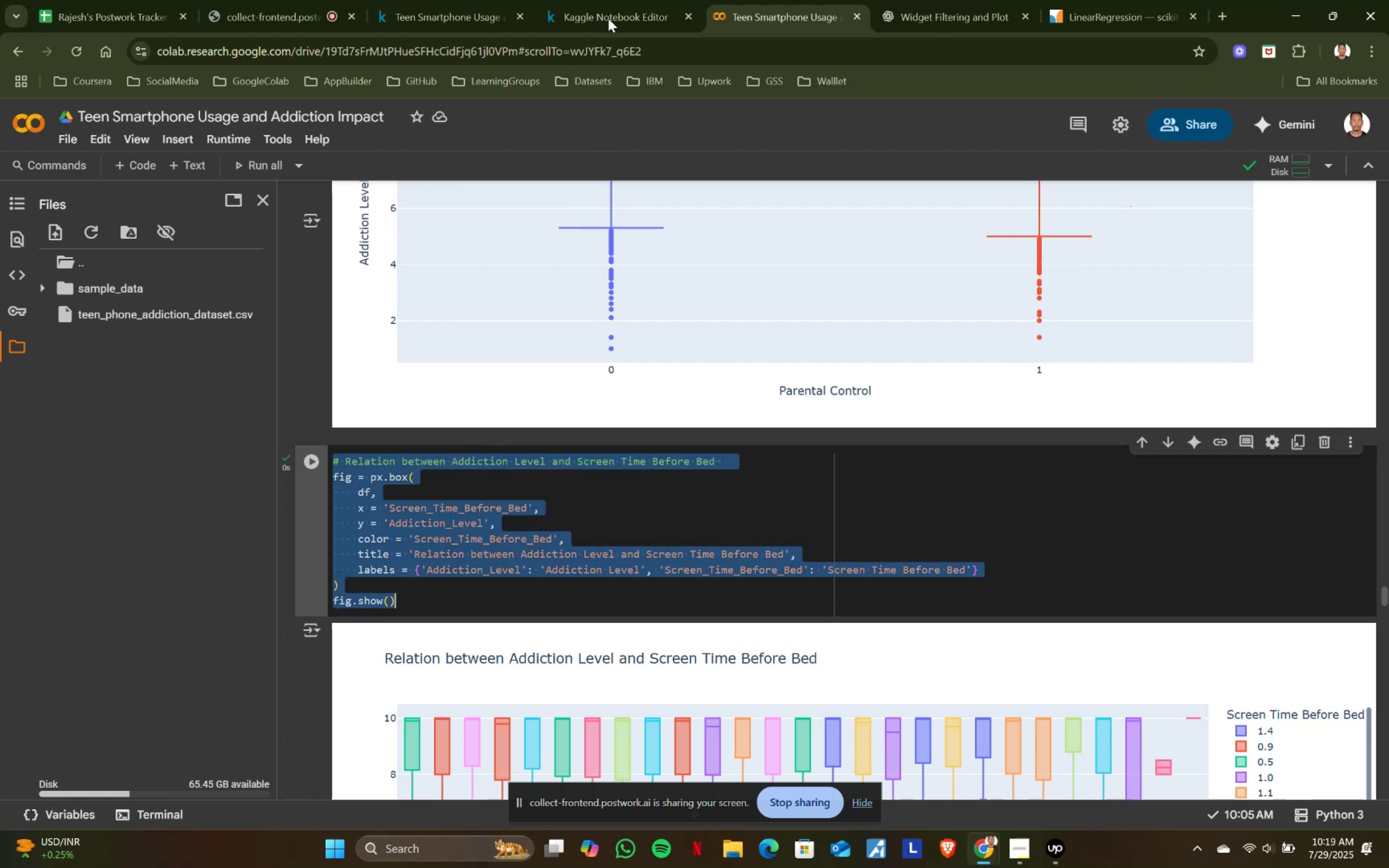 
key(Control+ControlLeft)
 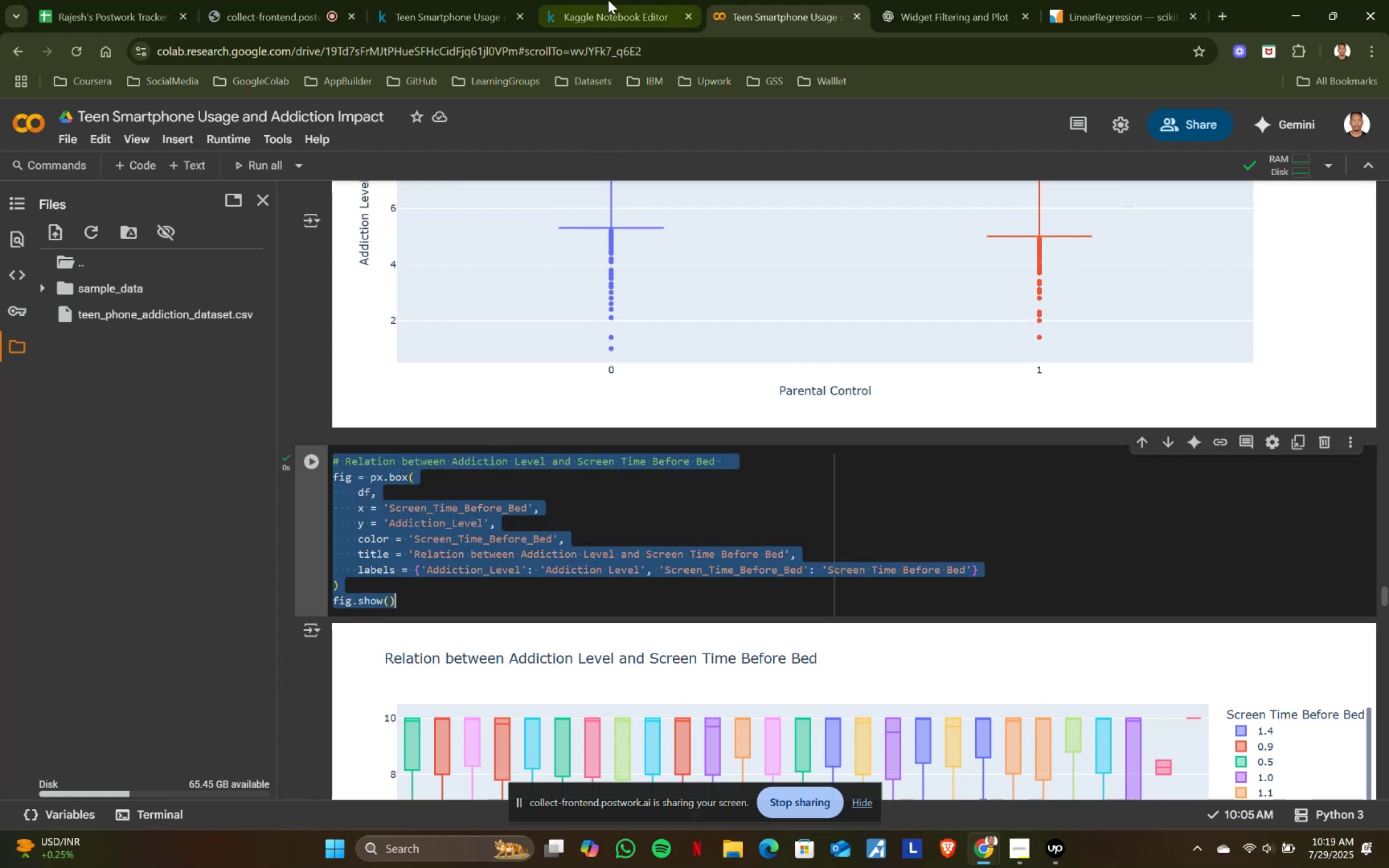 
key(Control+C)
 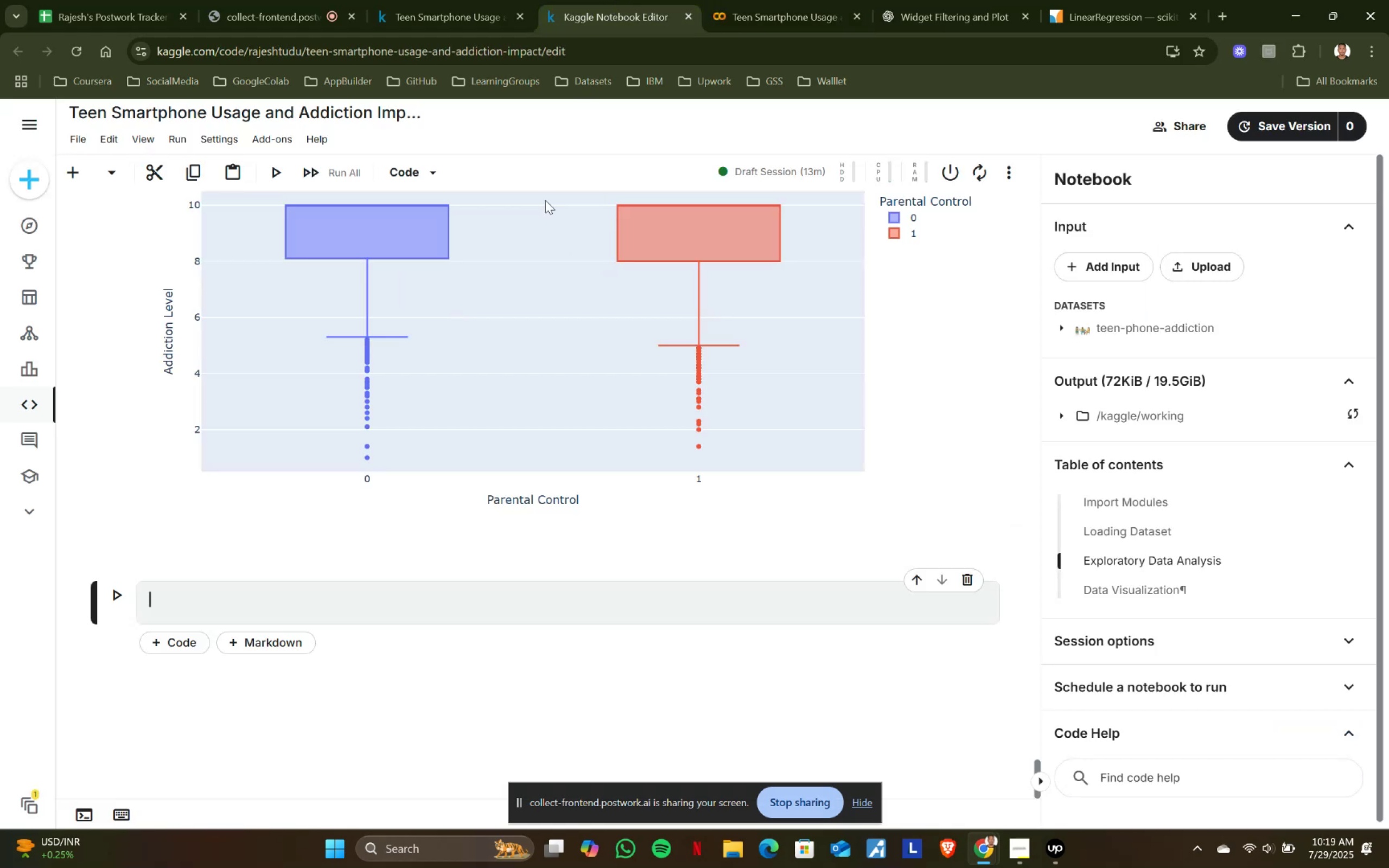 
left_click([608, 0])
 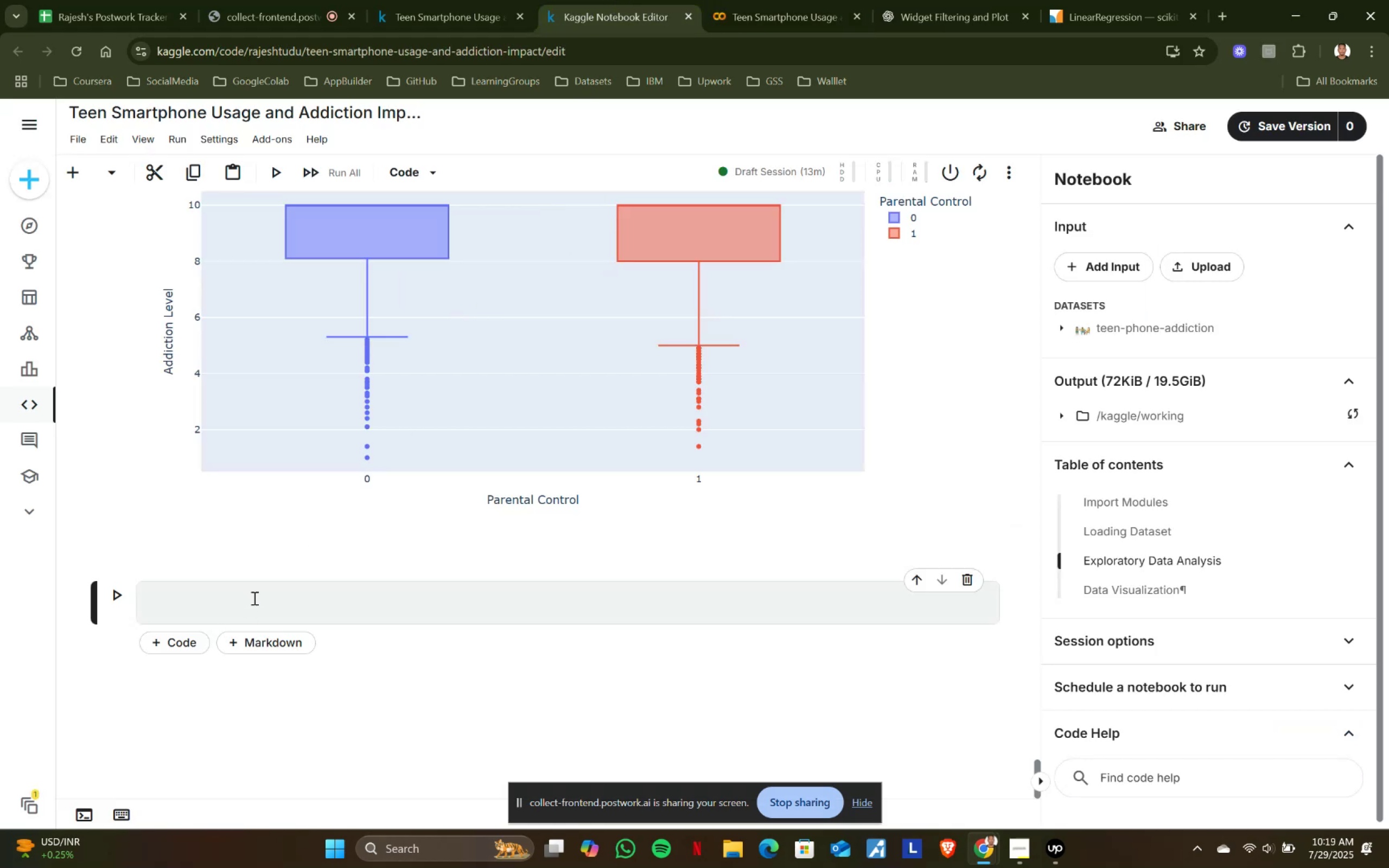 
left_click([253, 598])
 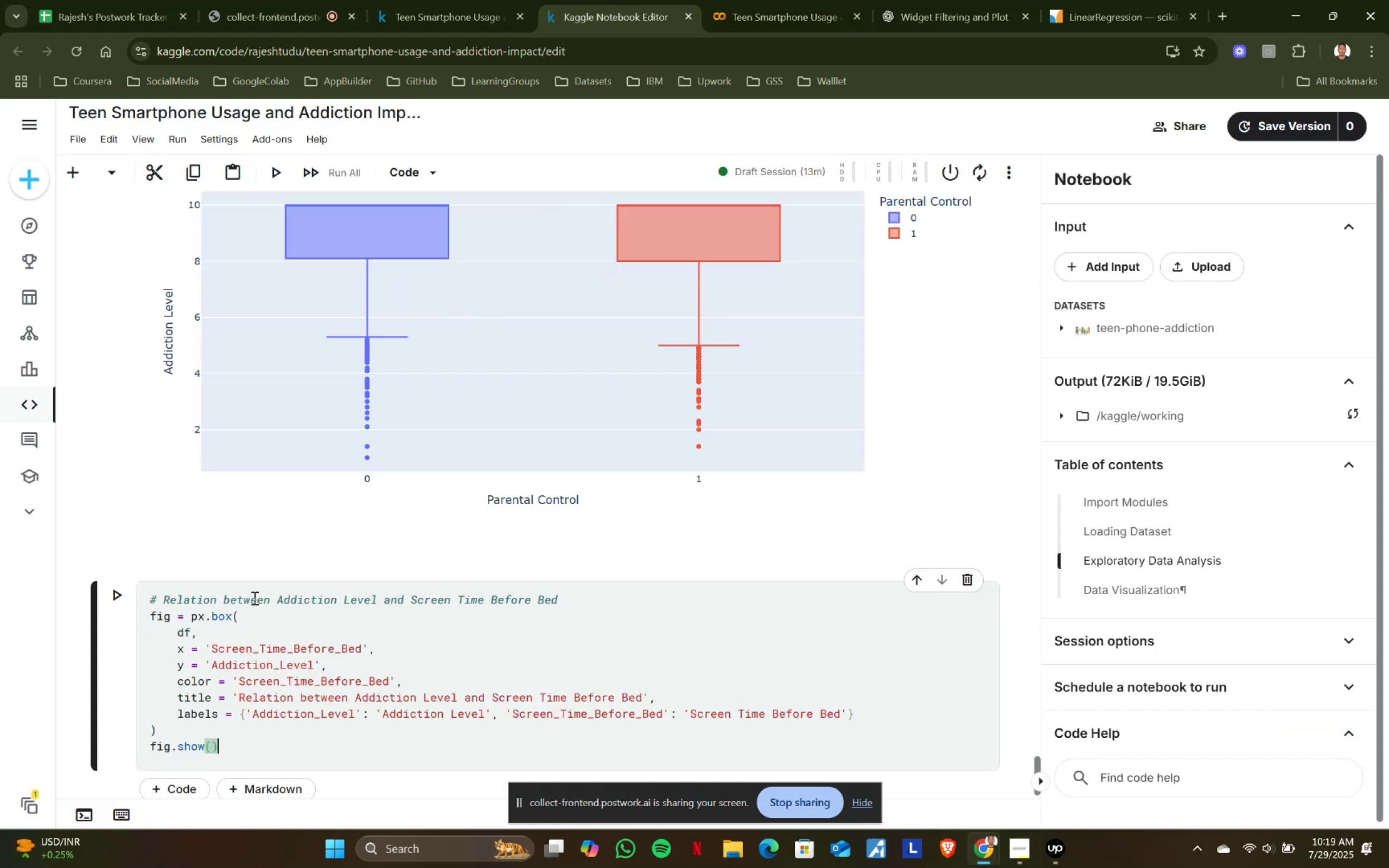 
key(Control+ControlLeft)
 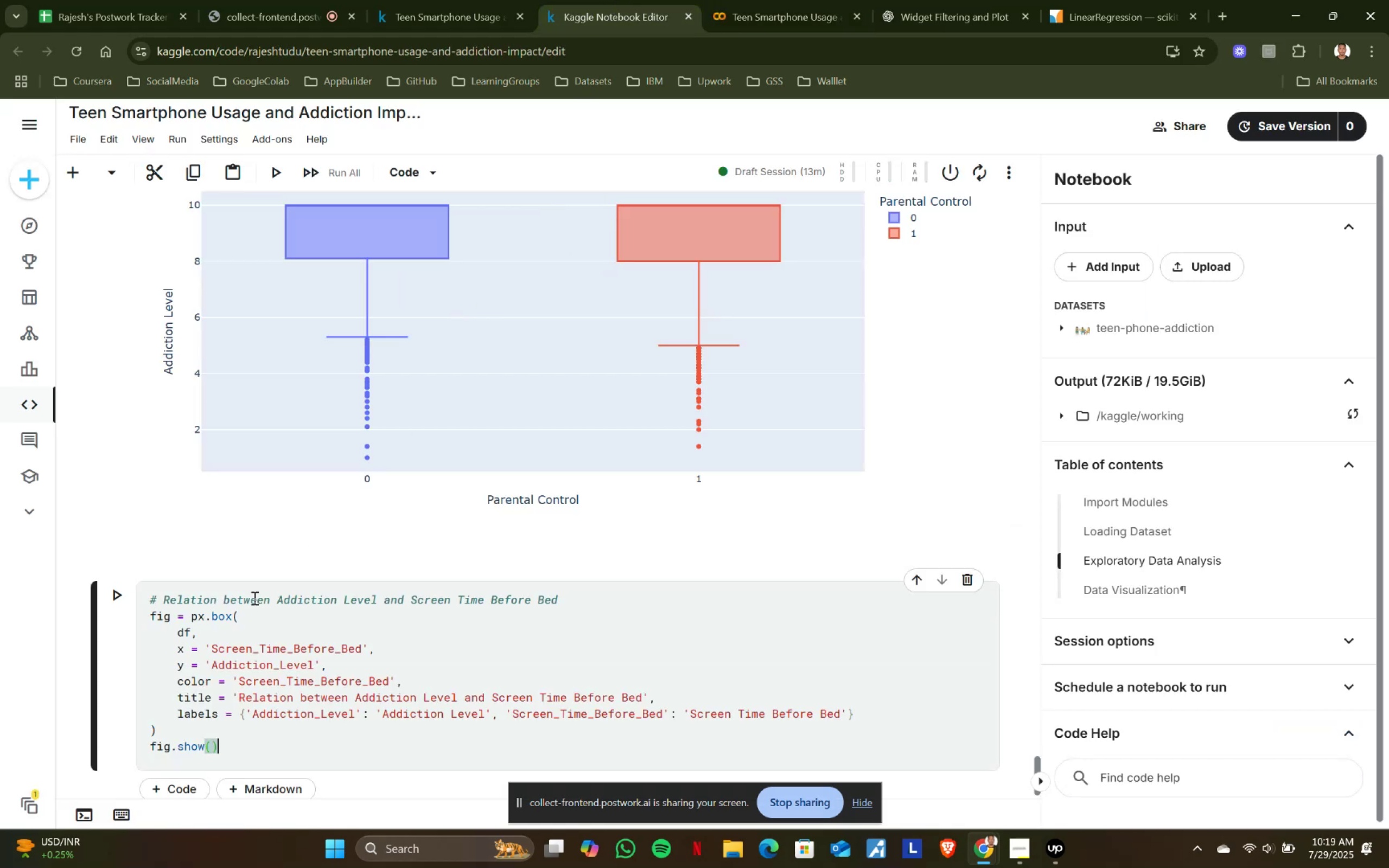 
key(Control+V)
 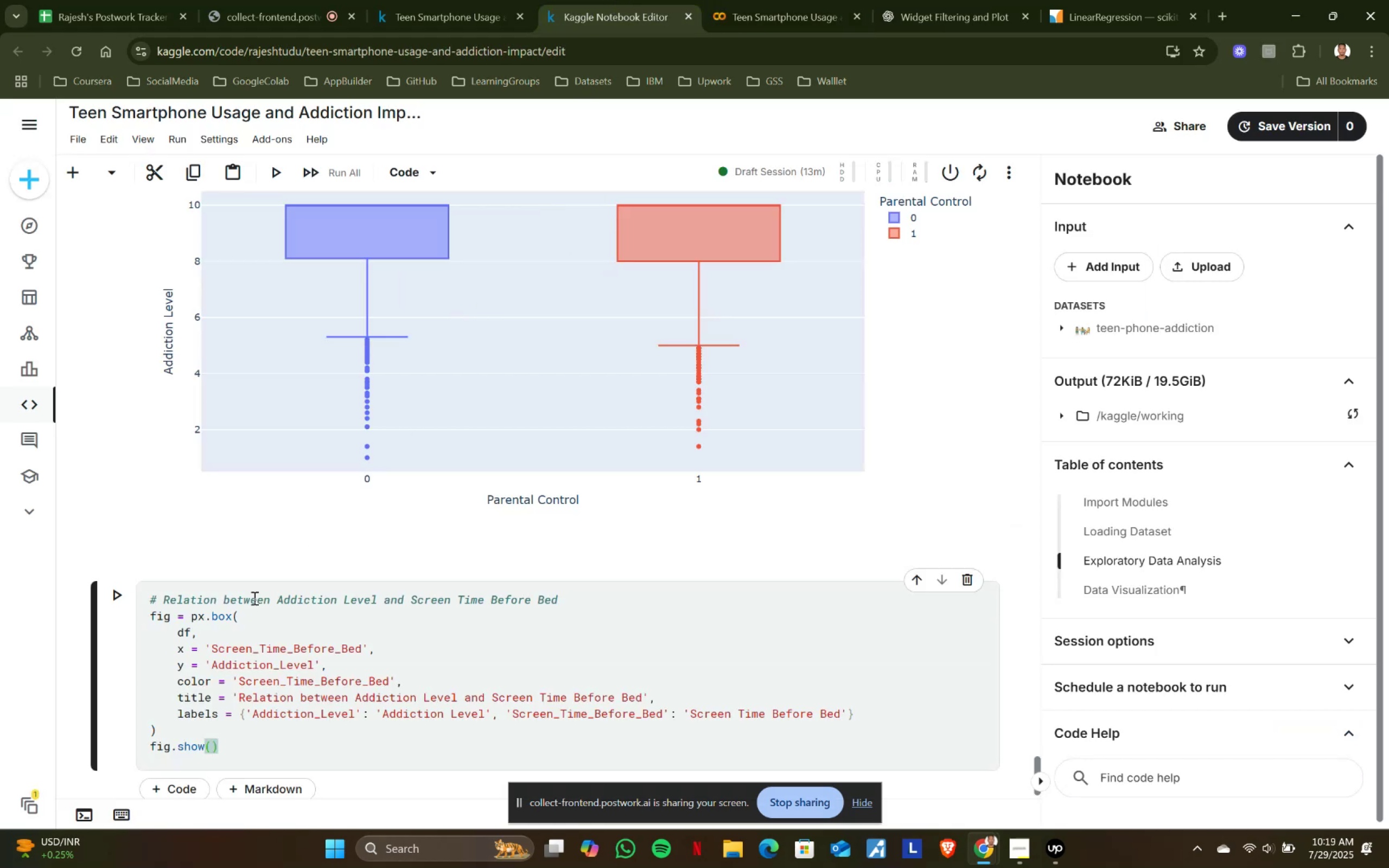 
key(Shift+ShiftRight)
 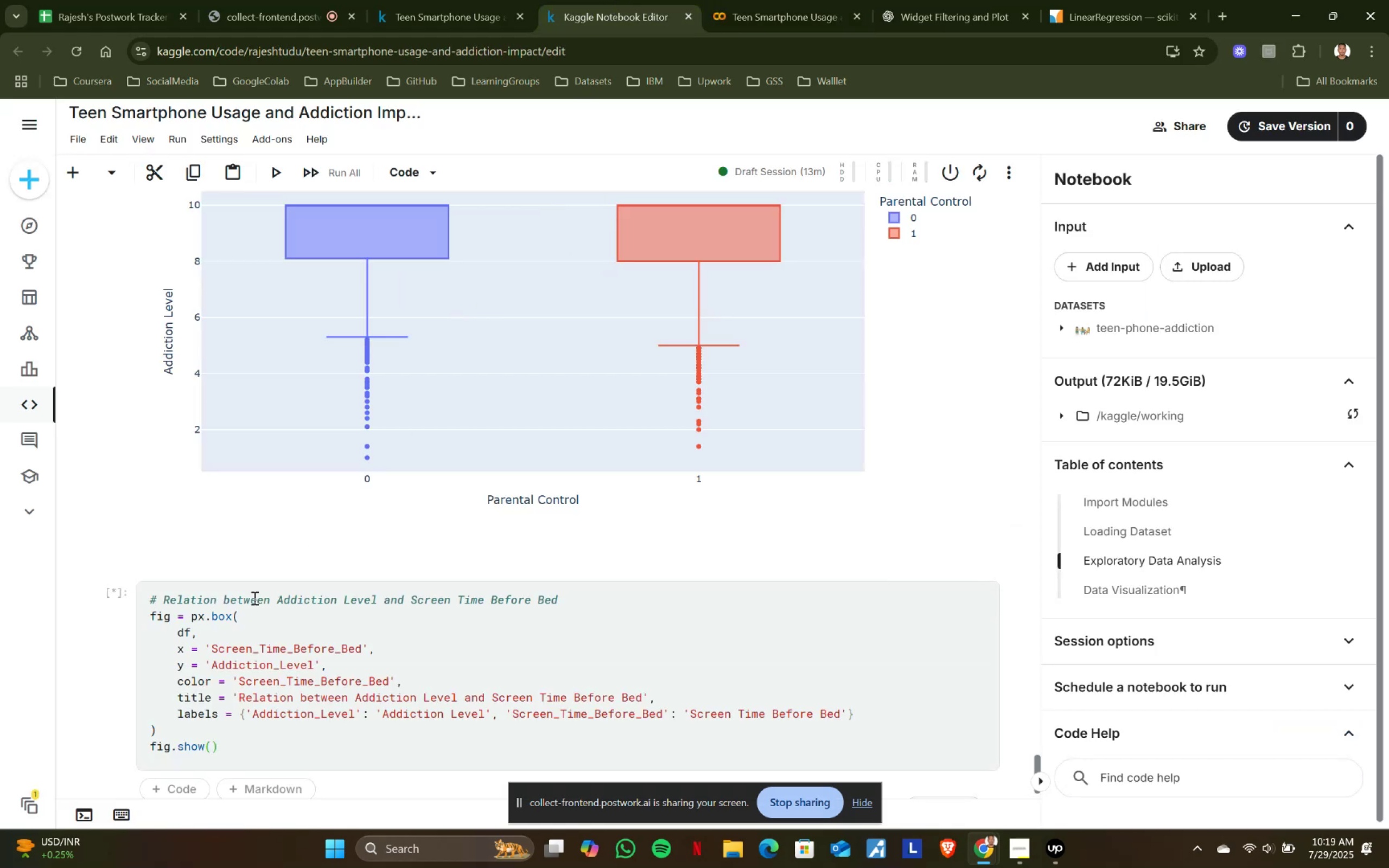 
key(Shift+Enter)
 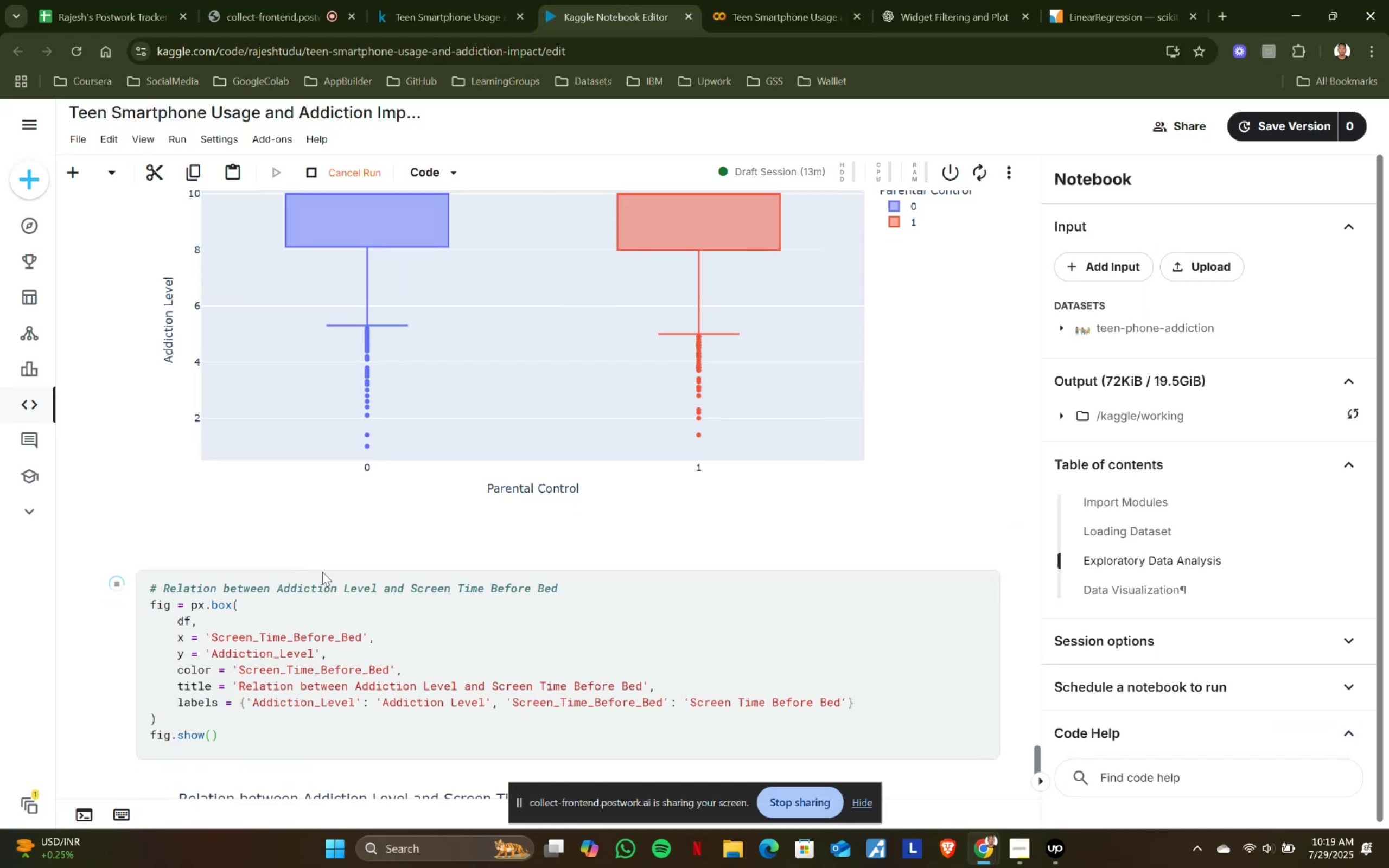 
scroll: coordinate [323, 572], scroll_direction: down, amount: 3.0
 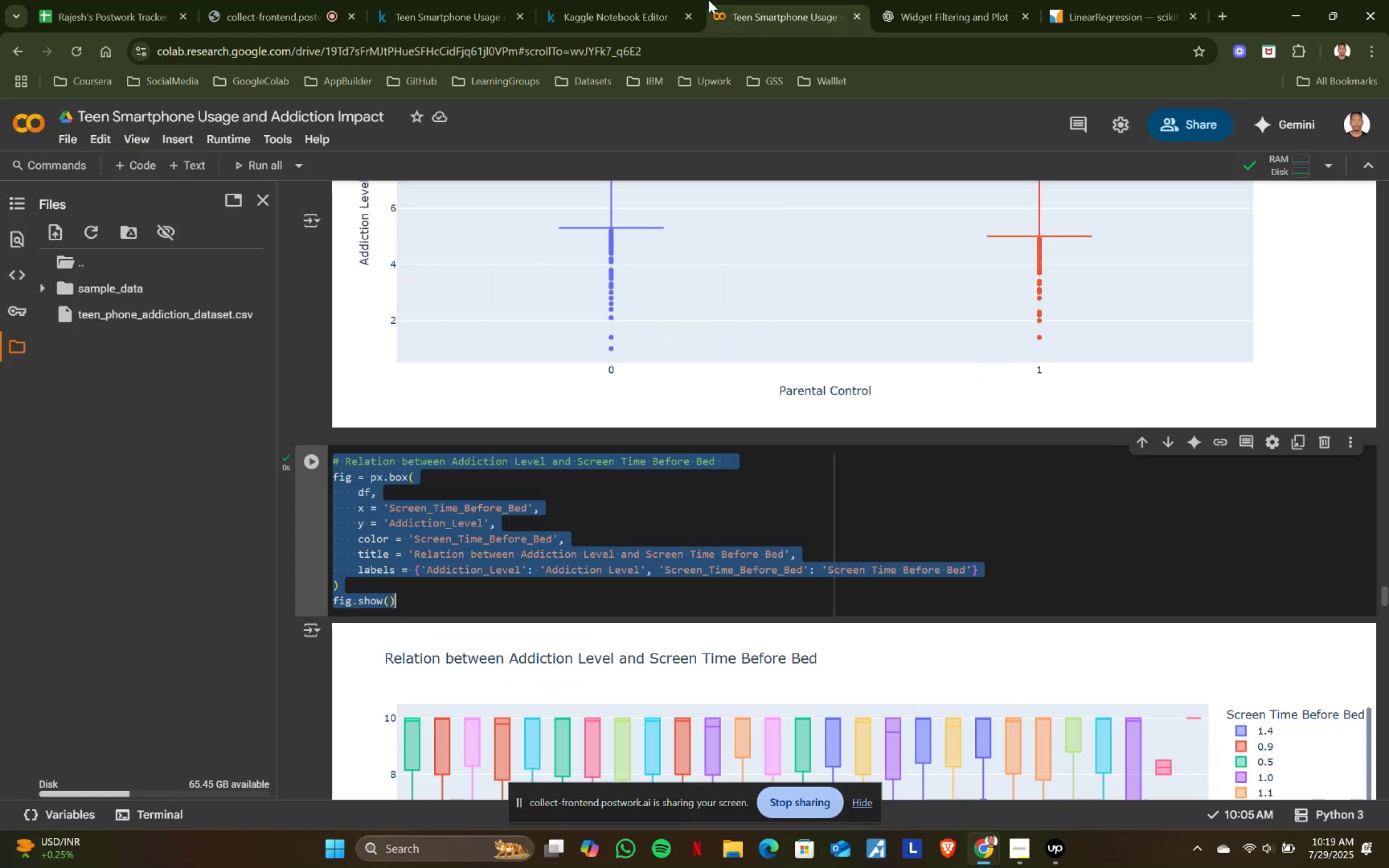 
left_click([709, 0])
 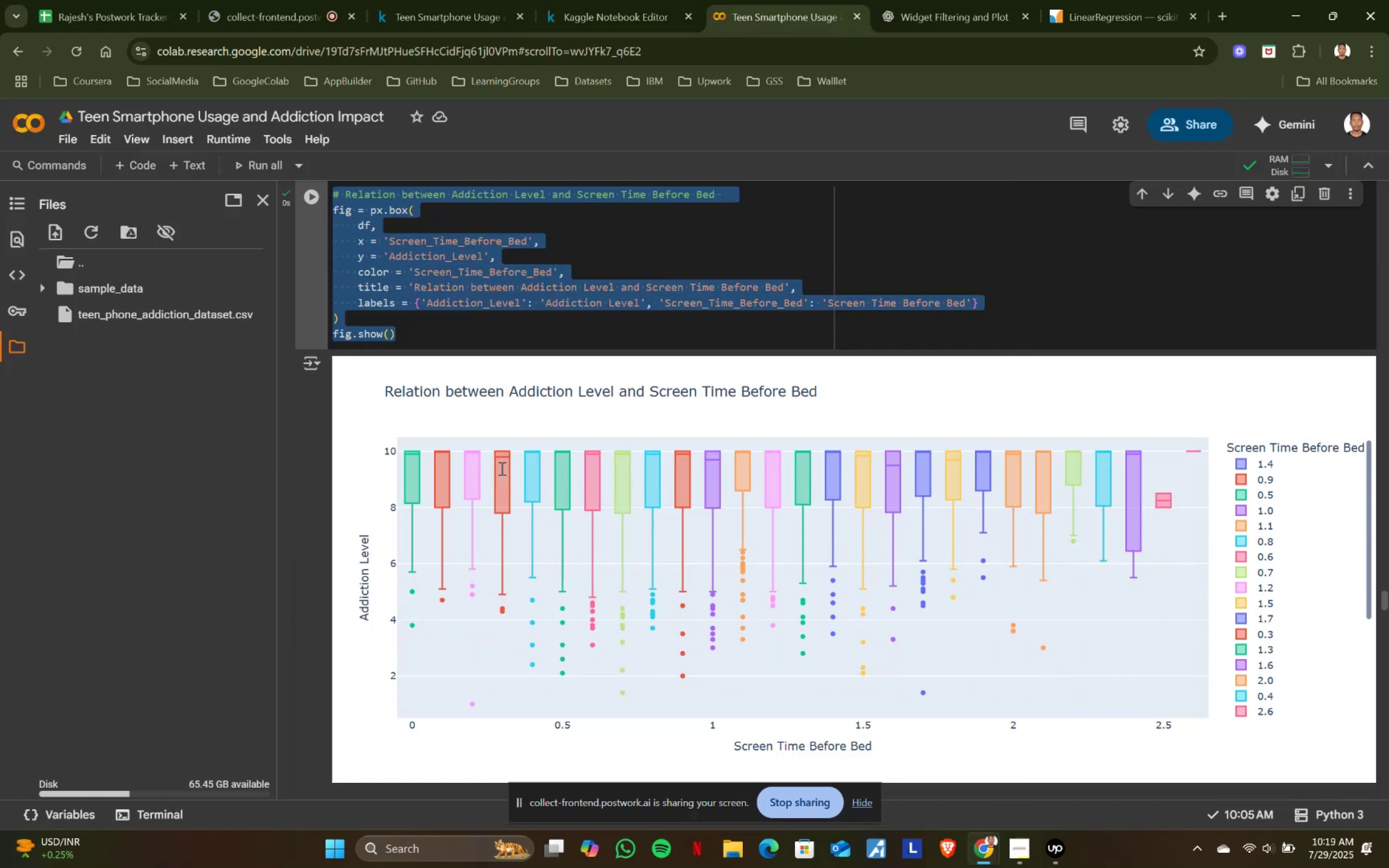 
scroll: coordinate [501, 468], scroll_direction: down, amount: 6.0
 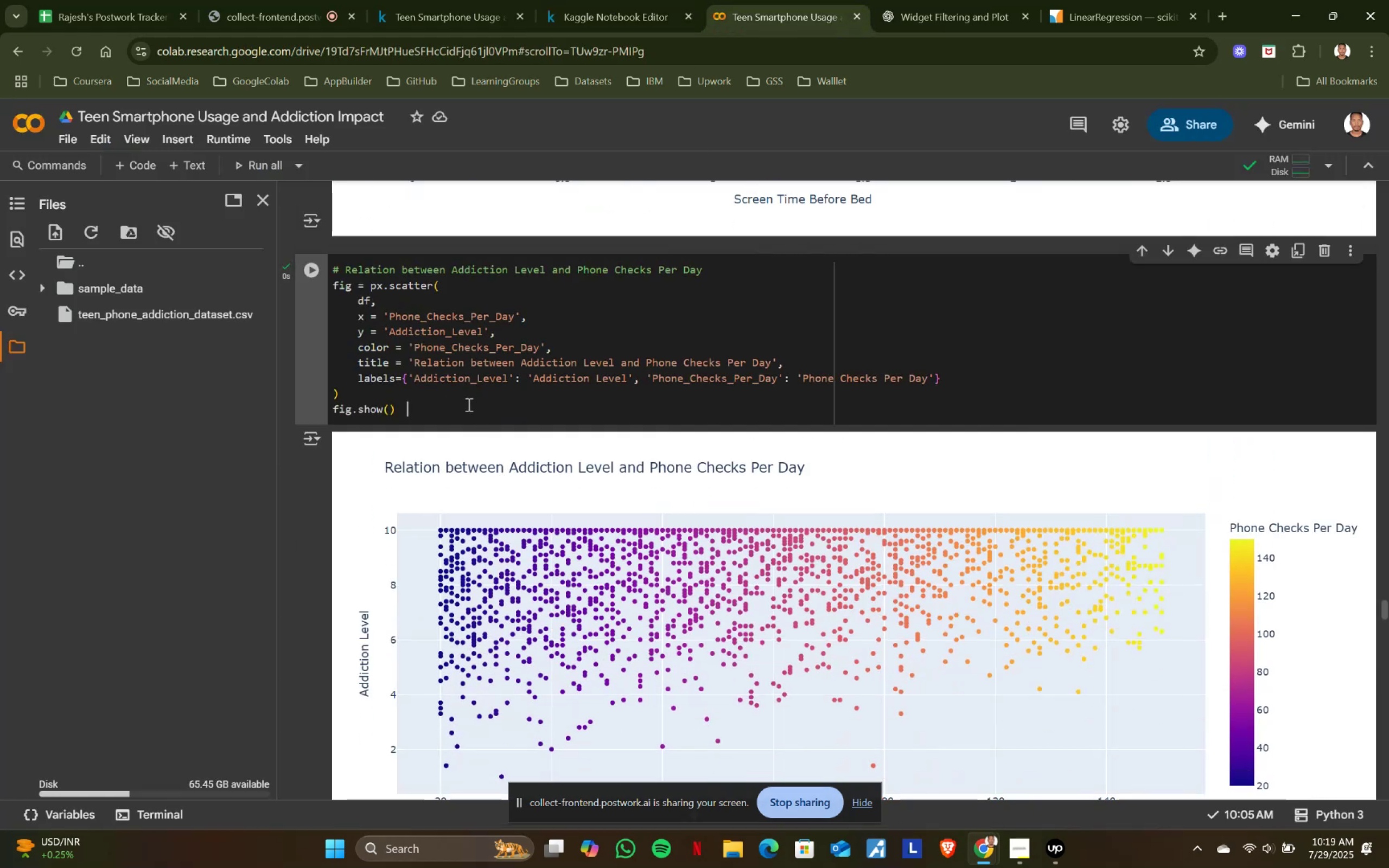 
left_click([468, 404])
 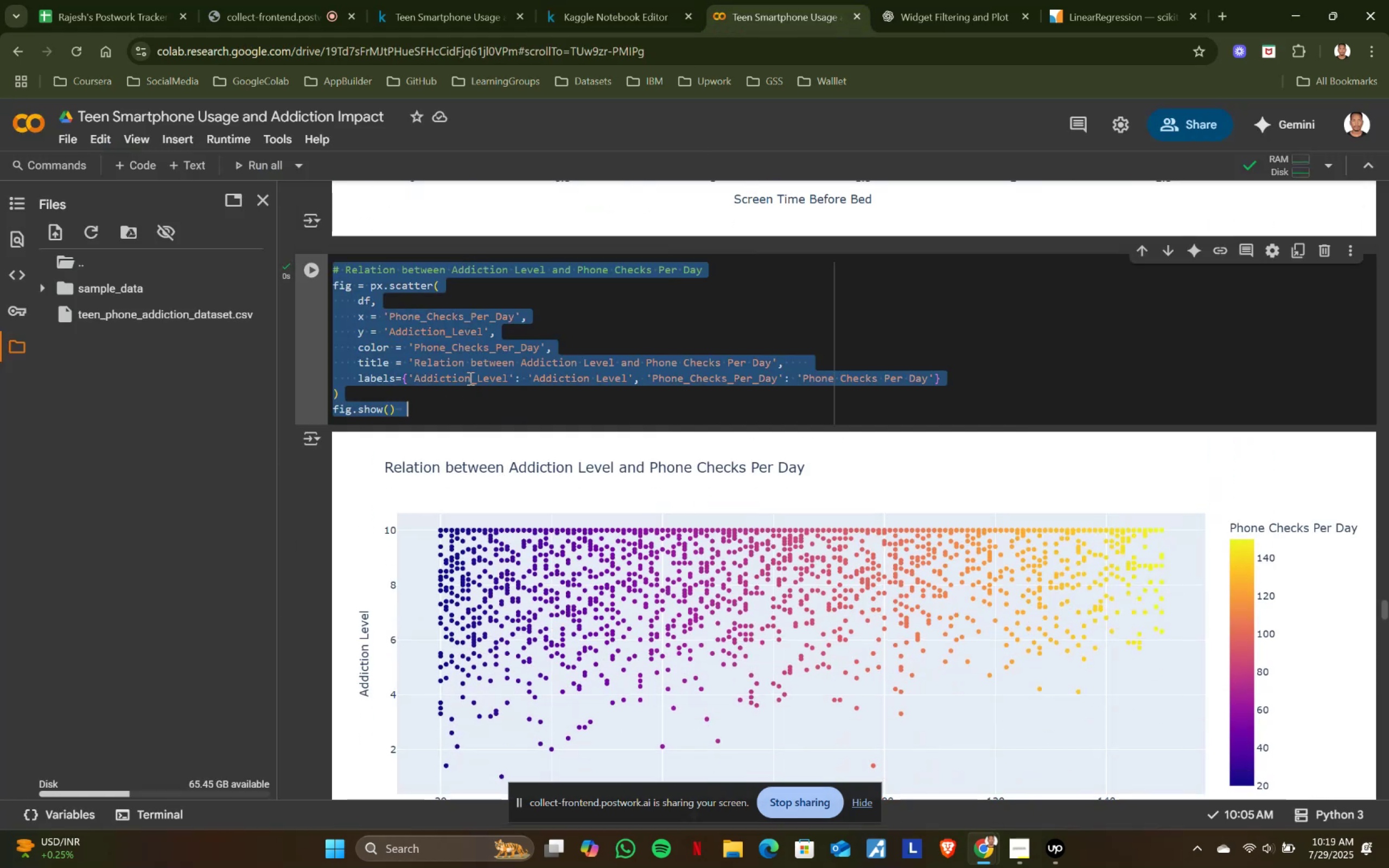 
key(Control+ControlLeft)
 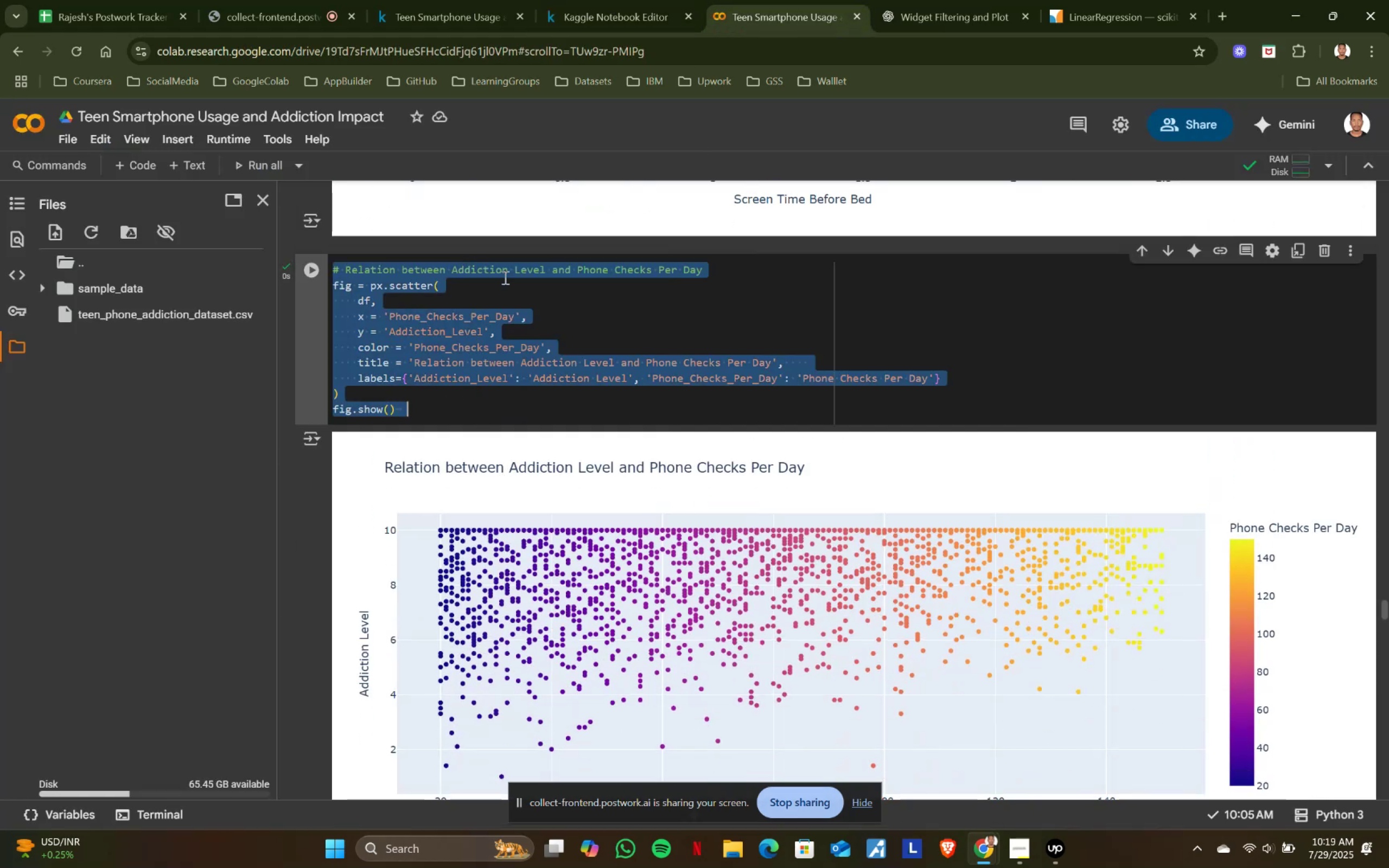 
key(Control+A)
 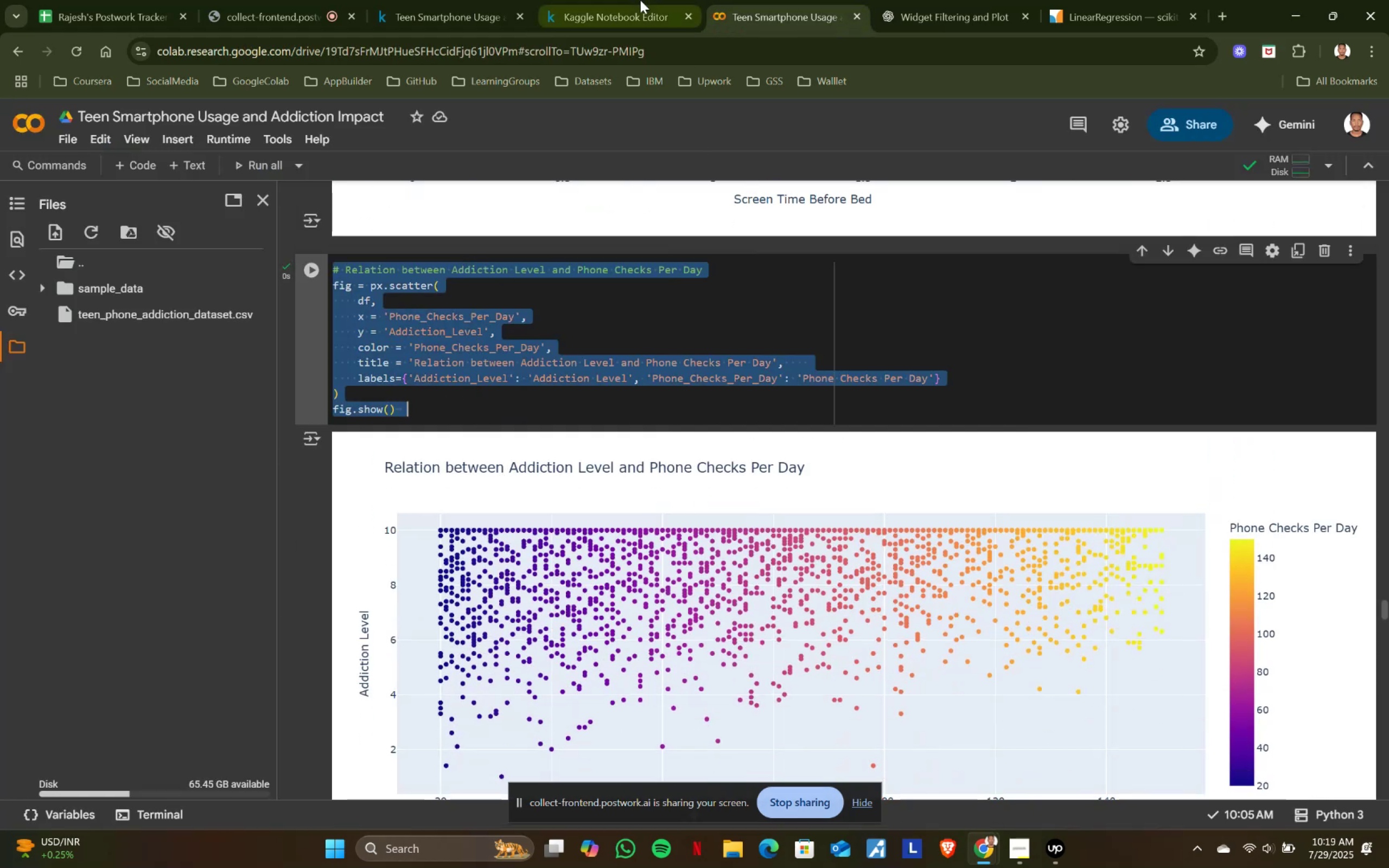 
key(Control+ControlLeft)
 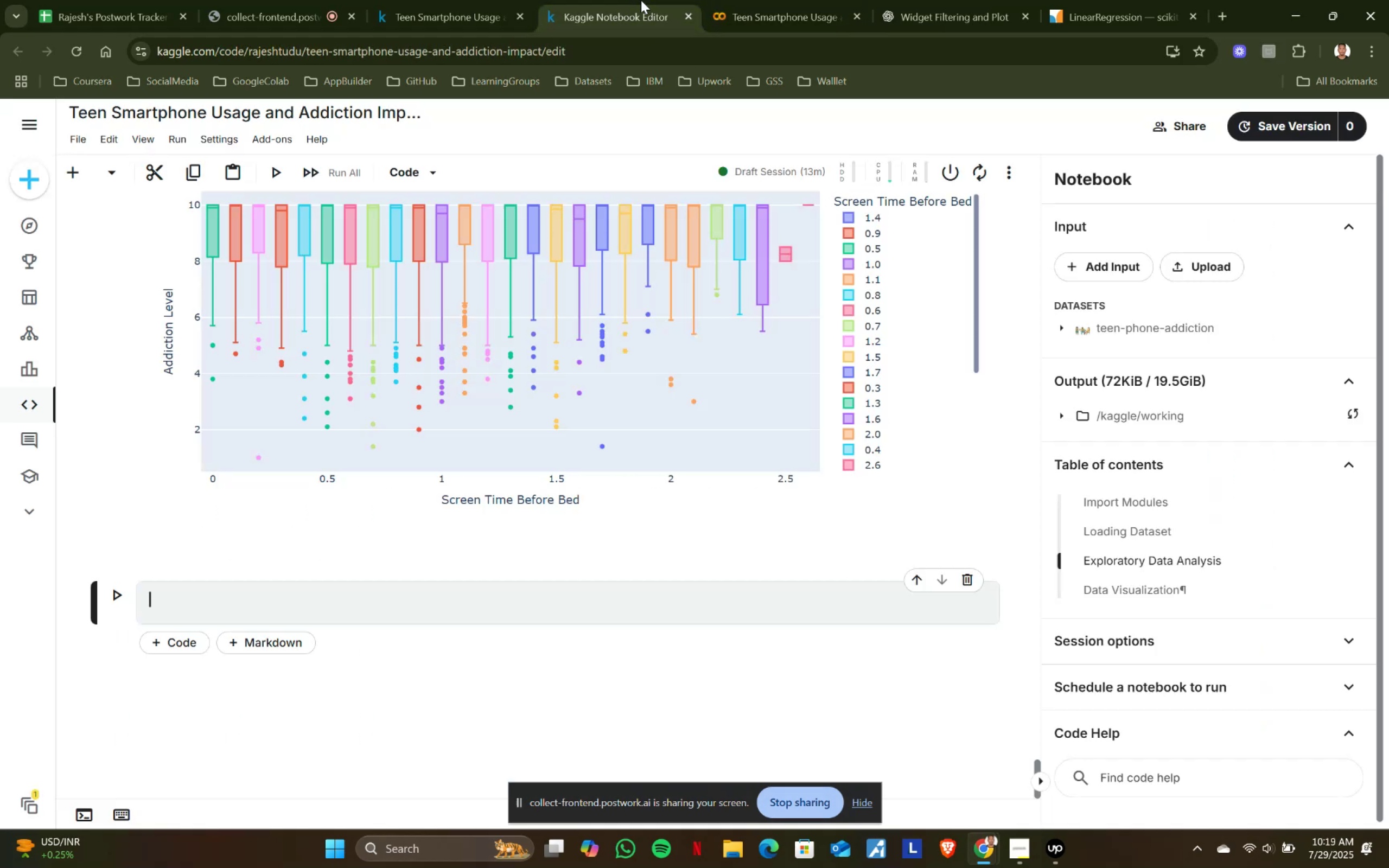 
key(Control+C)
 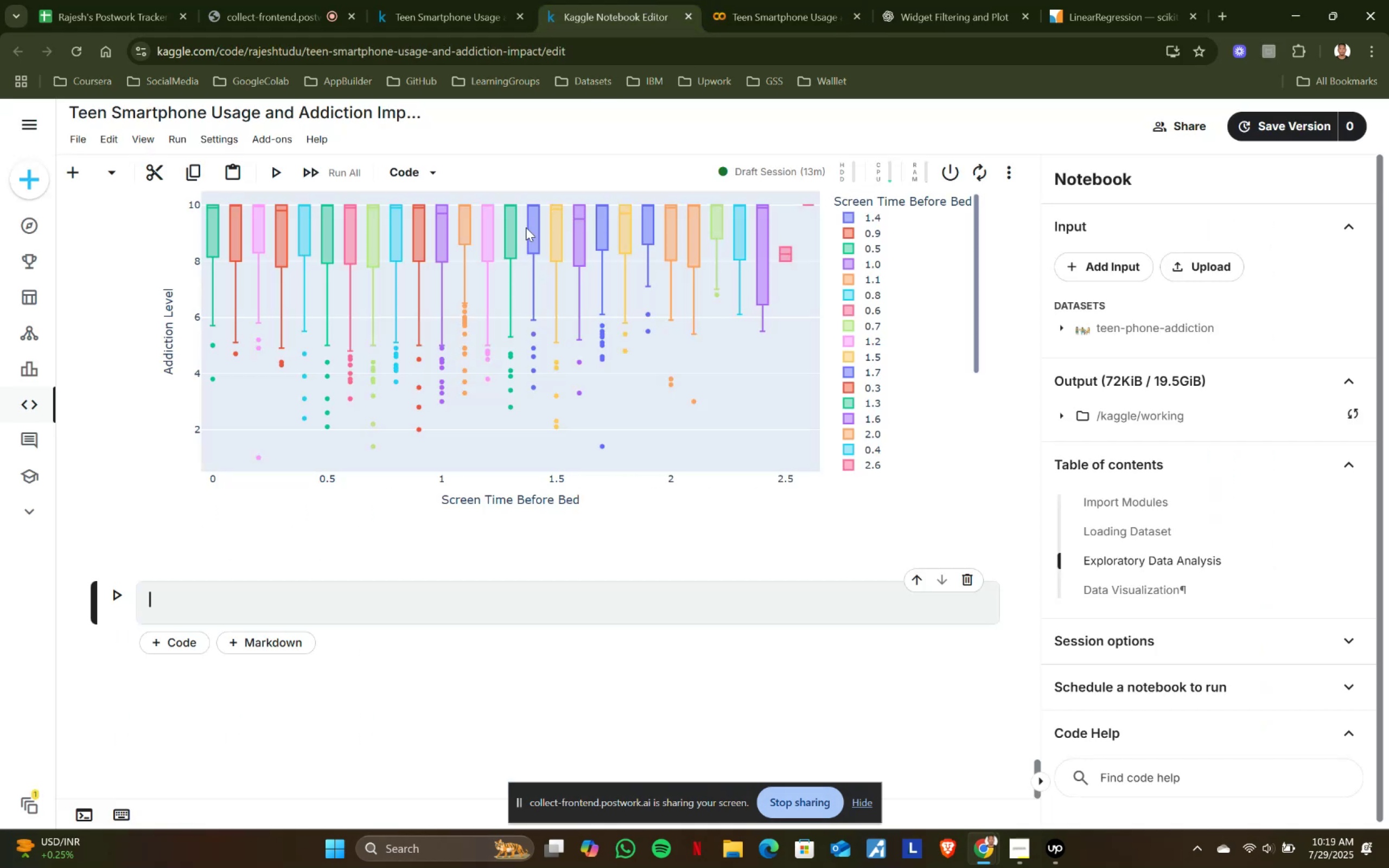 
left_click([641, 0])
 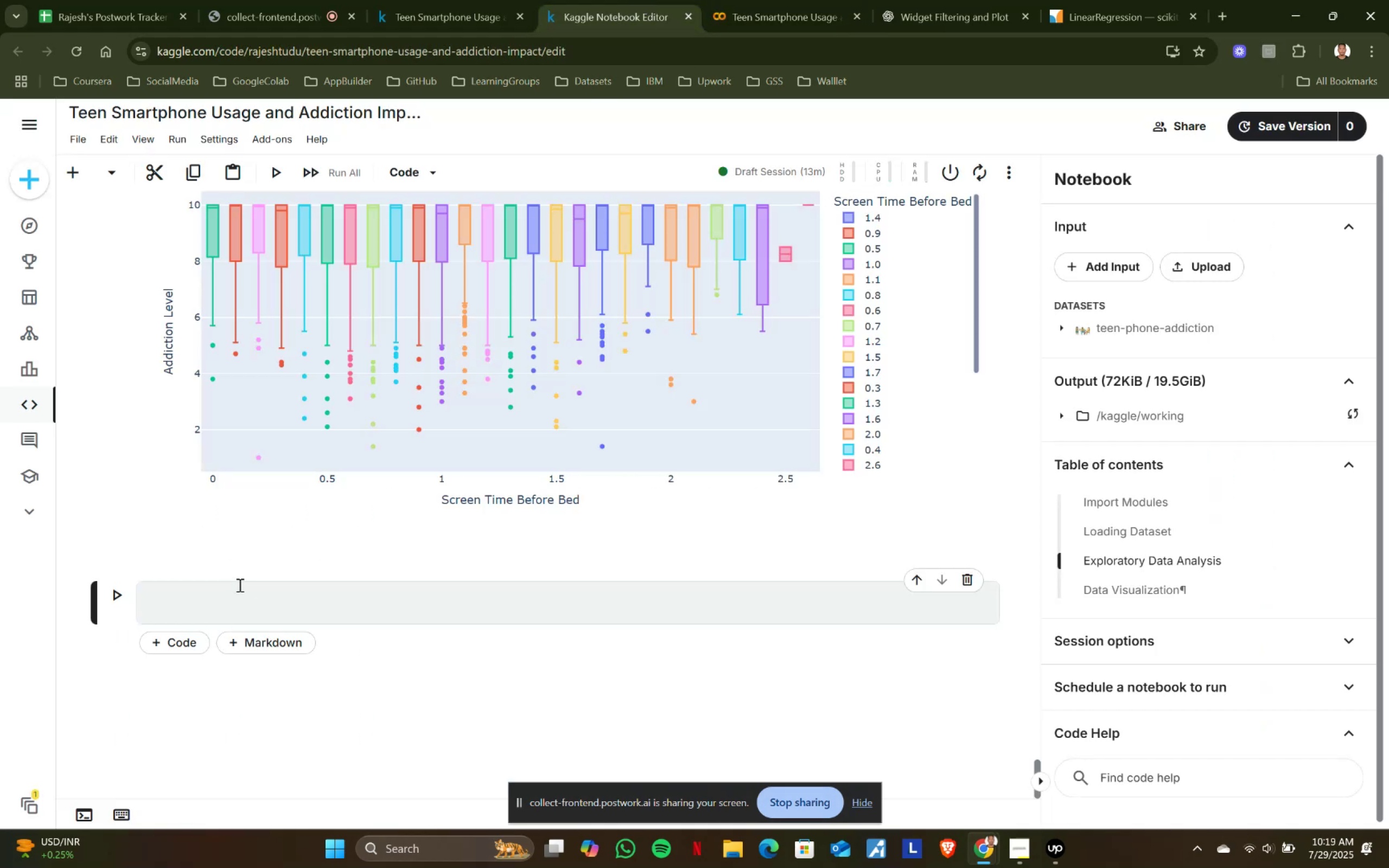 
left_click([239, 585])
 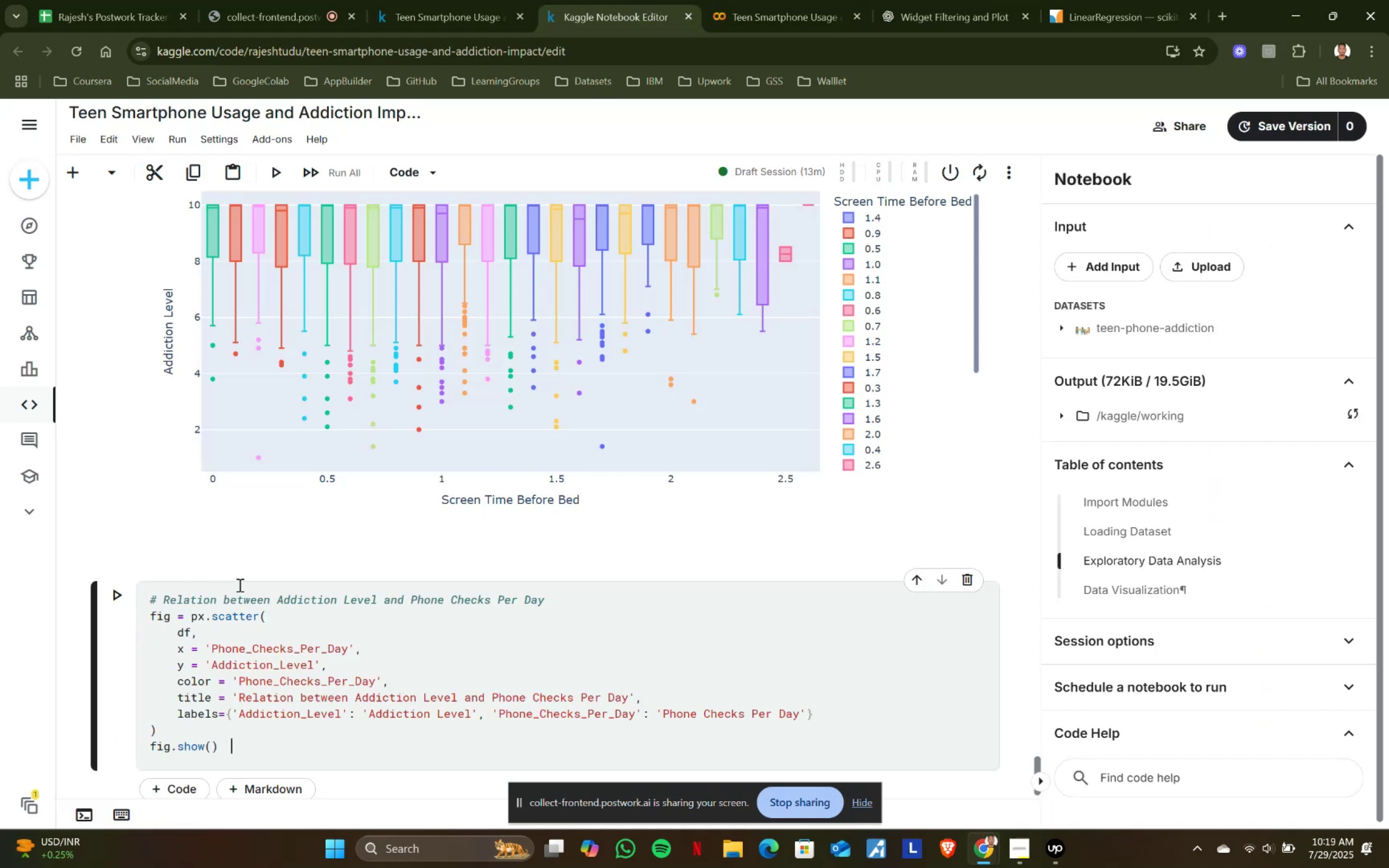 
key(Control+ControlLeft)
 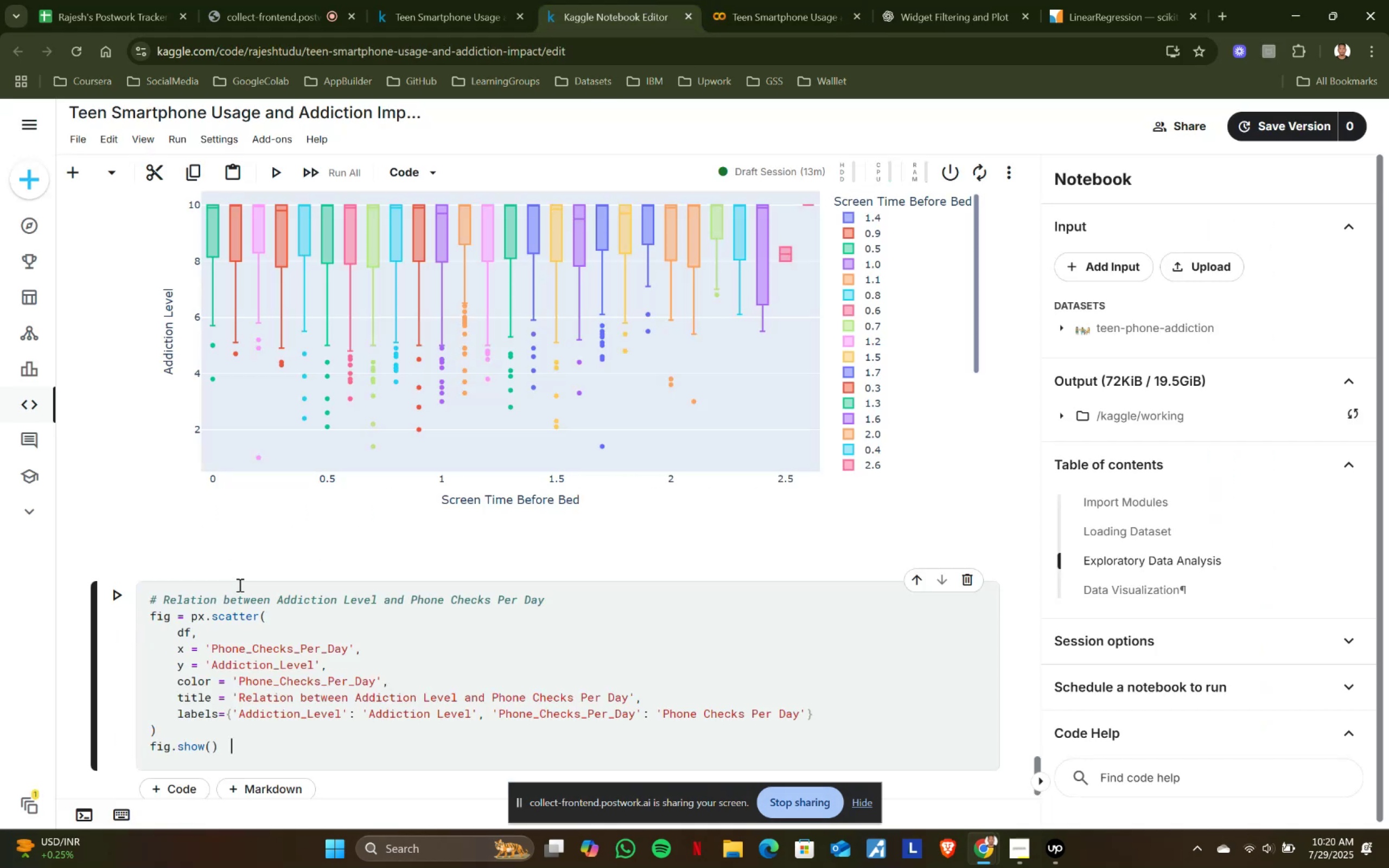 
key(Control+V)
 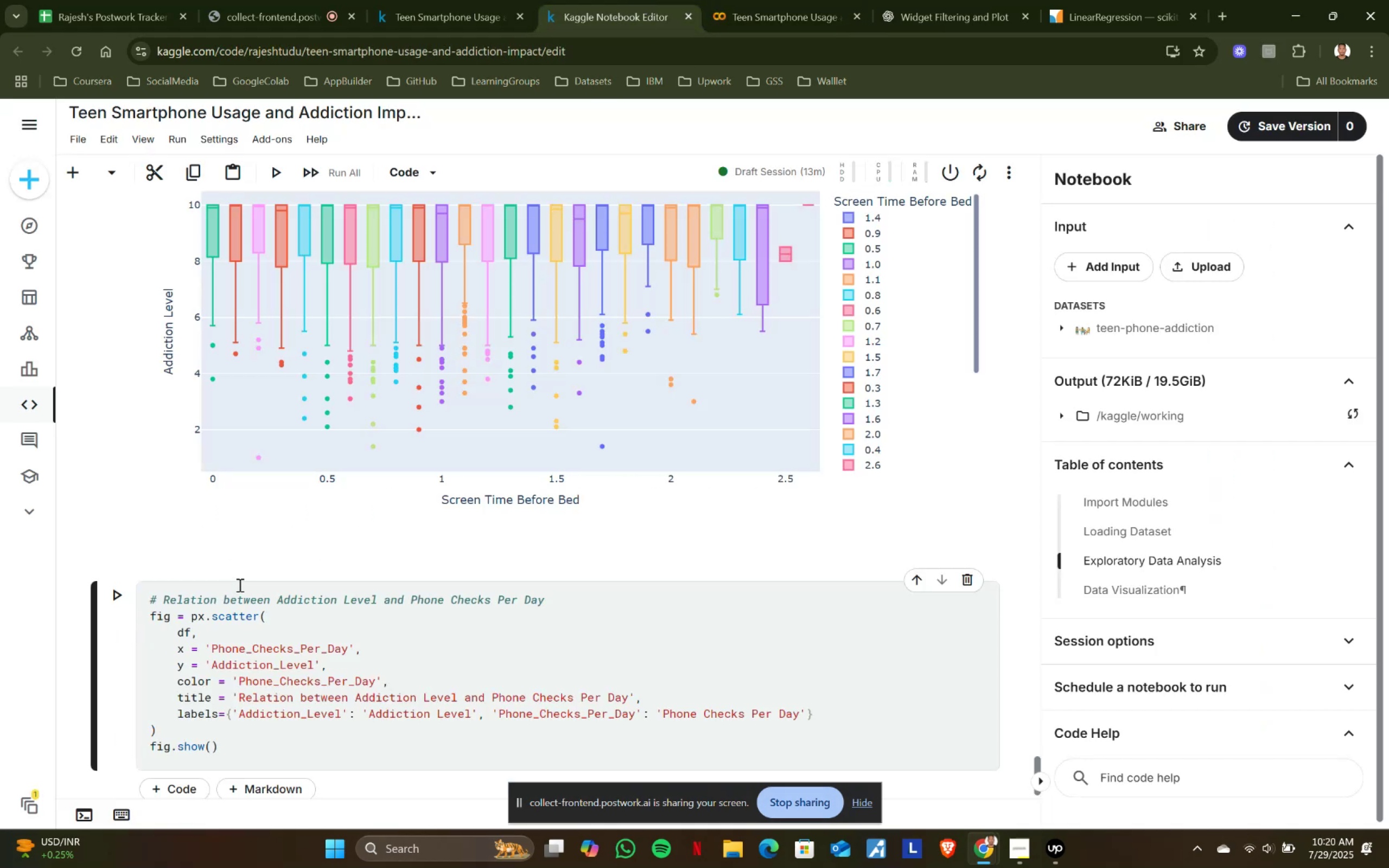 
key(Shift+ShiftRight)
 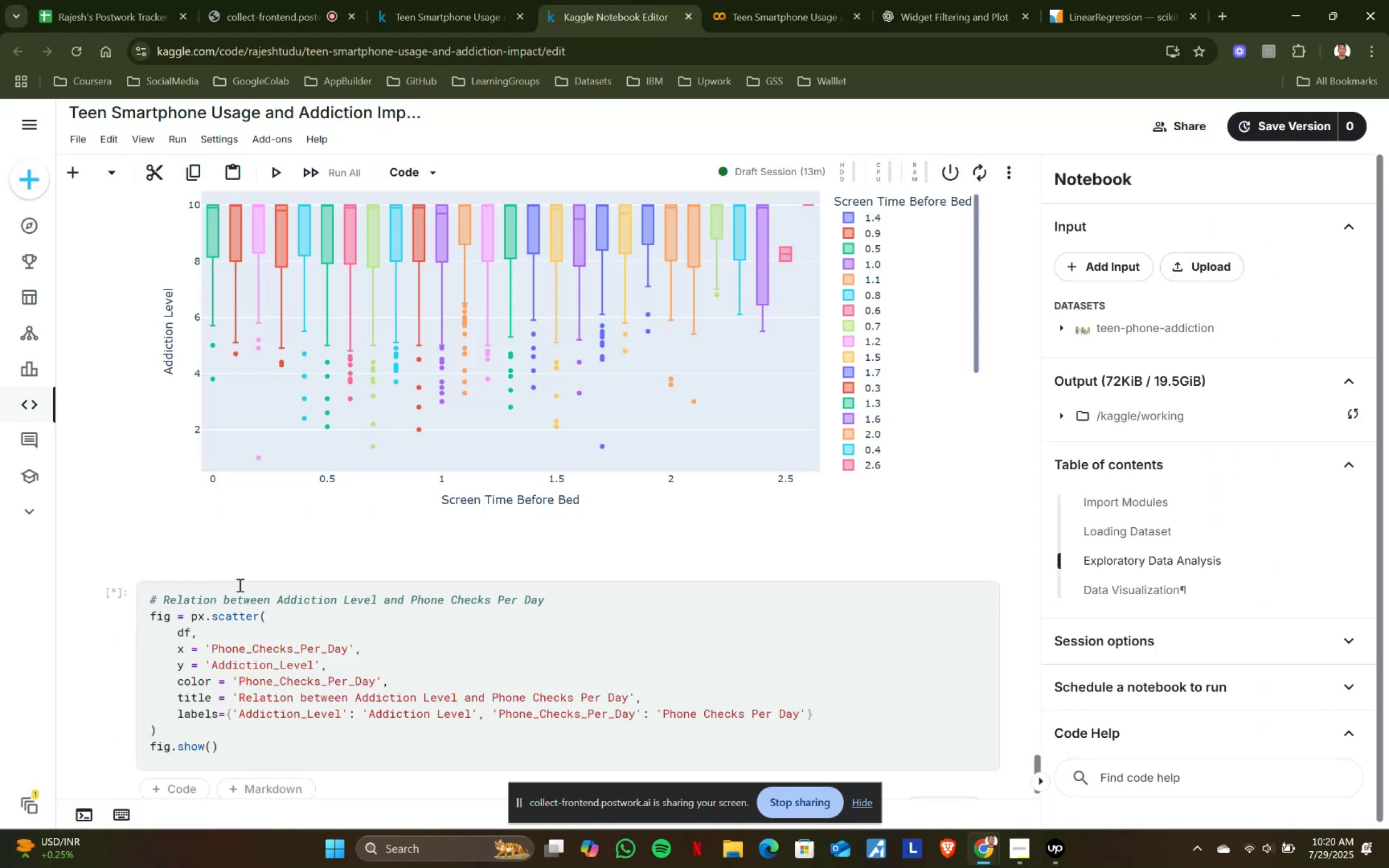 
key(Shift+Enter)
 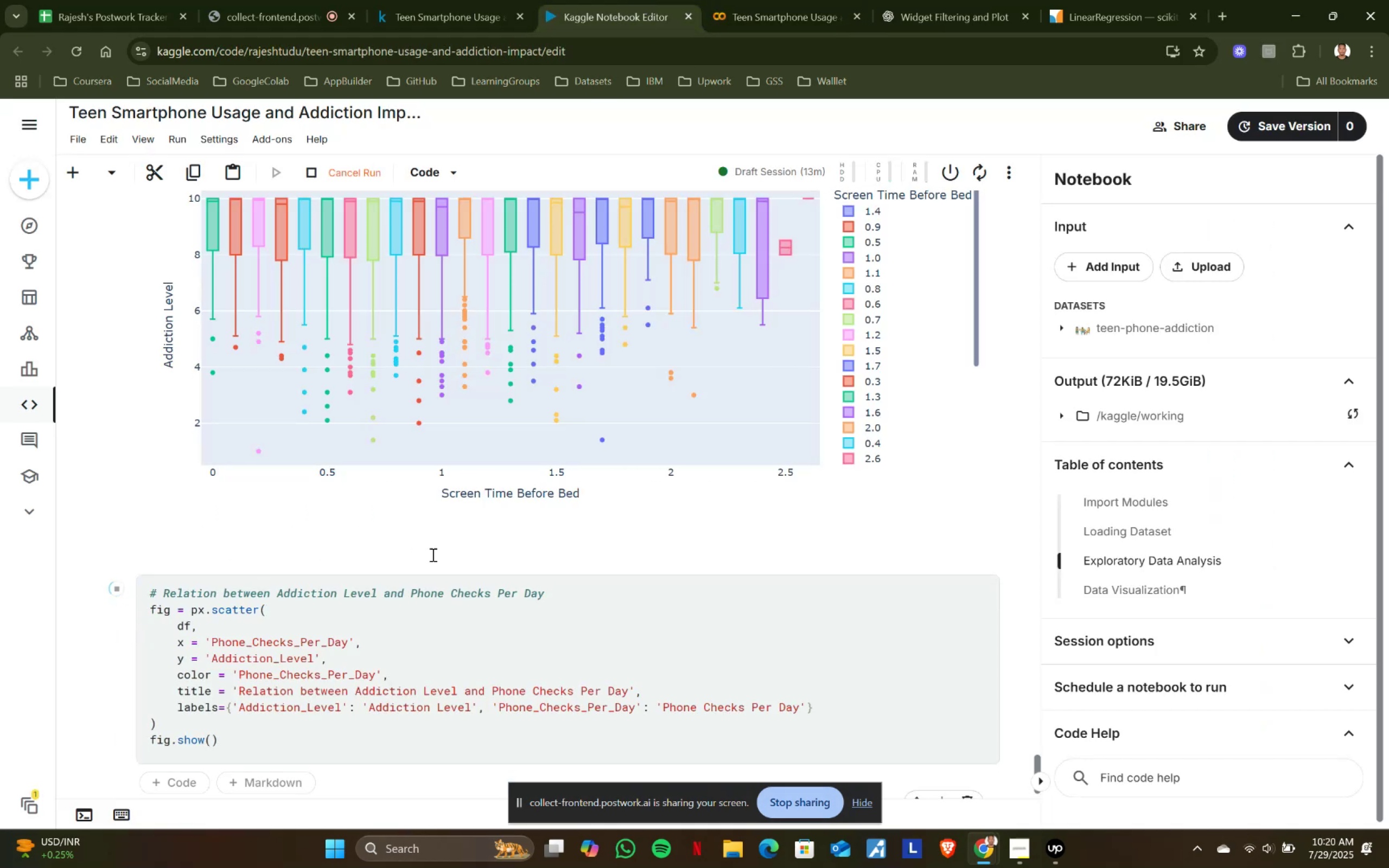 
scroll: coordinate [528, 448], scroll_direction: down, amount: 7.0
 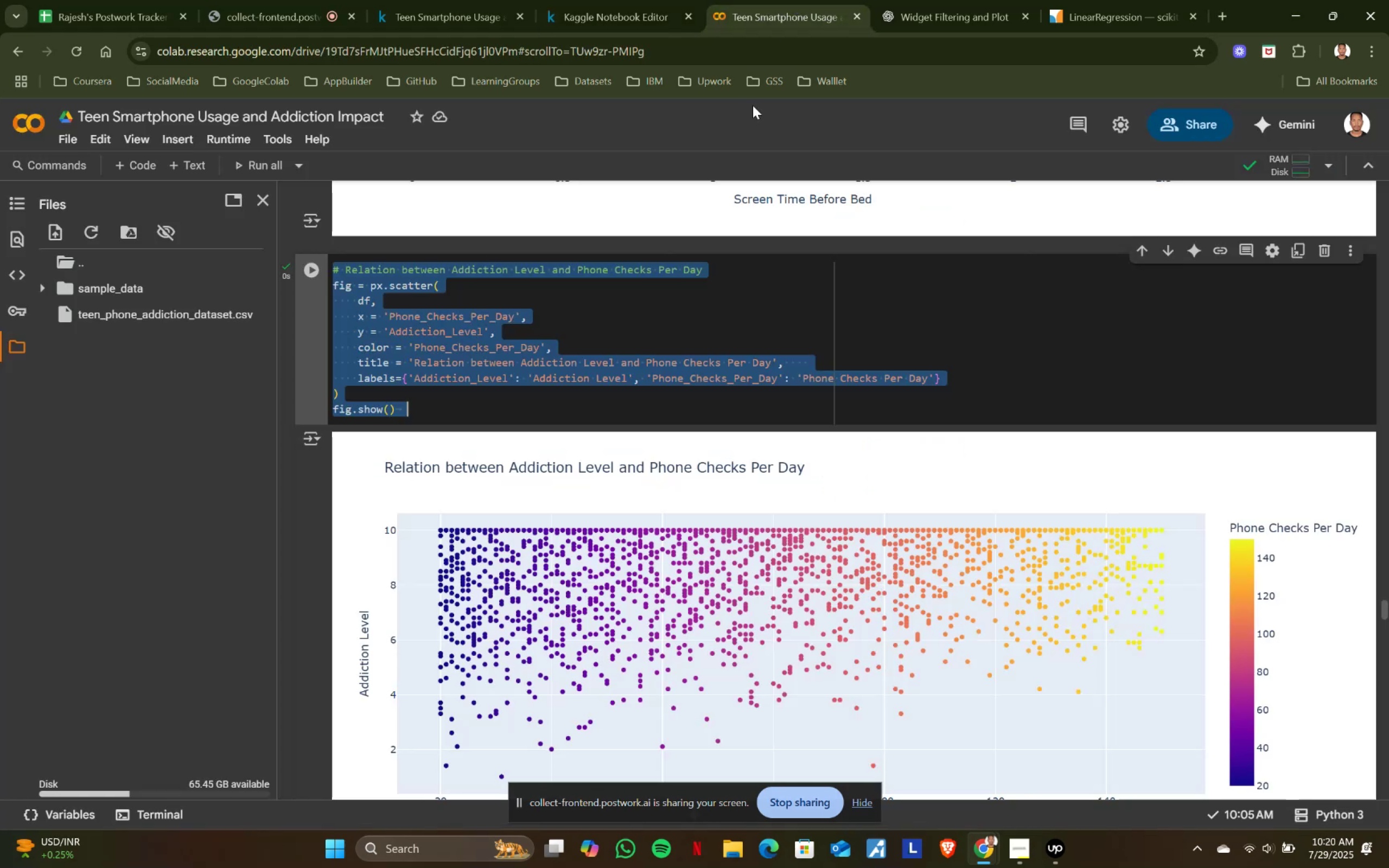 
left_click([792, 0])
 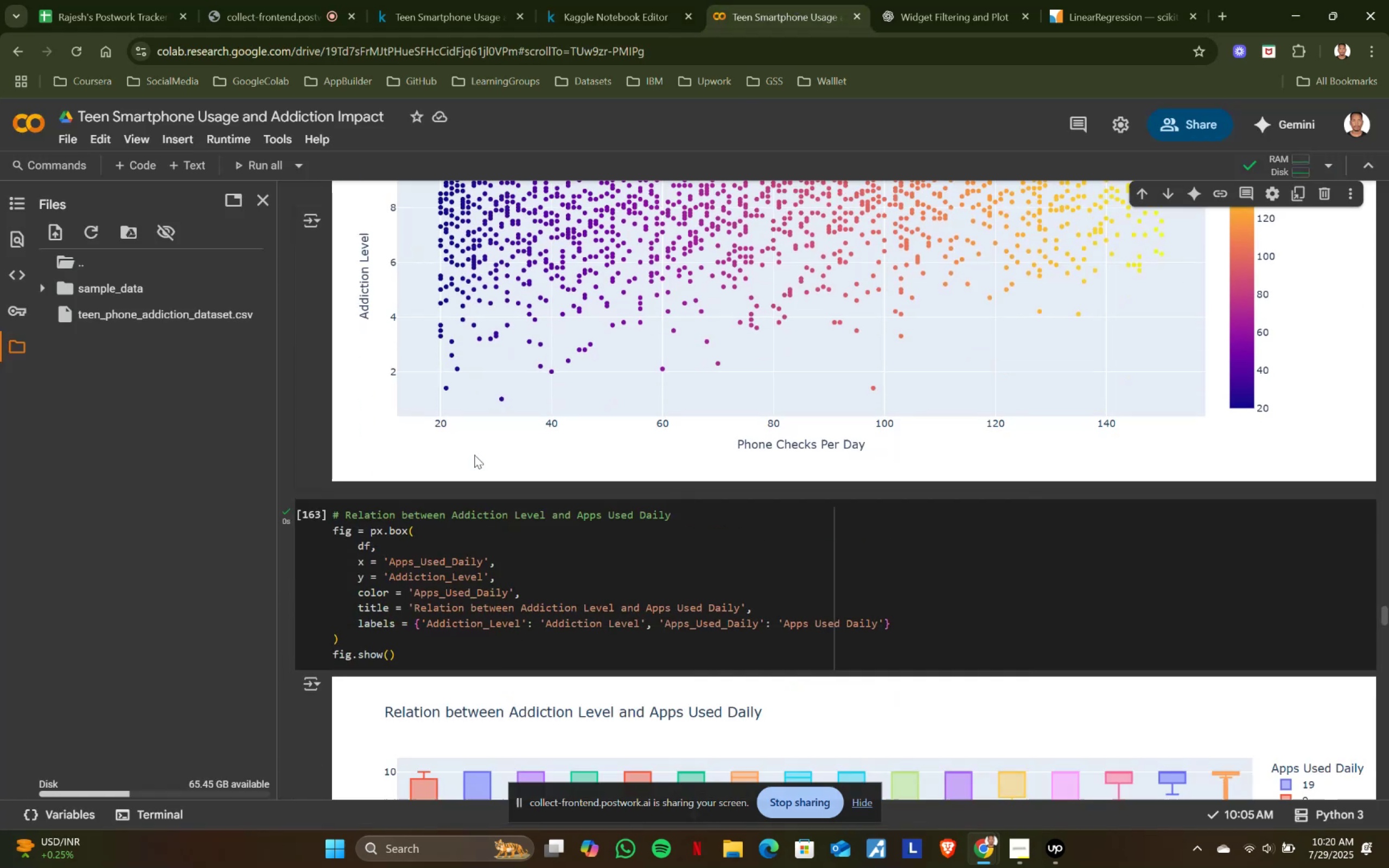 
scroll: coordinate [474, 455], scroll_direction: down, amount: 5.0
 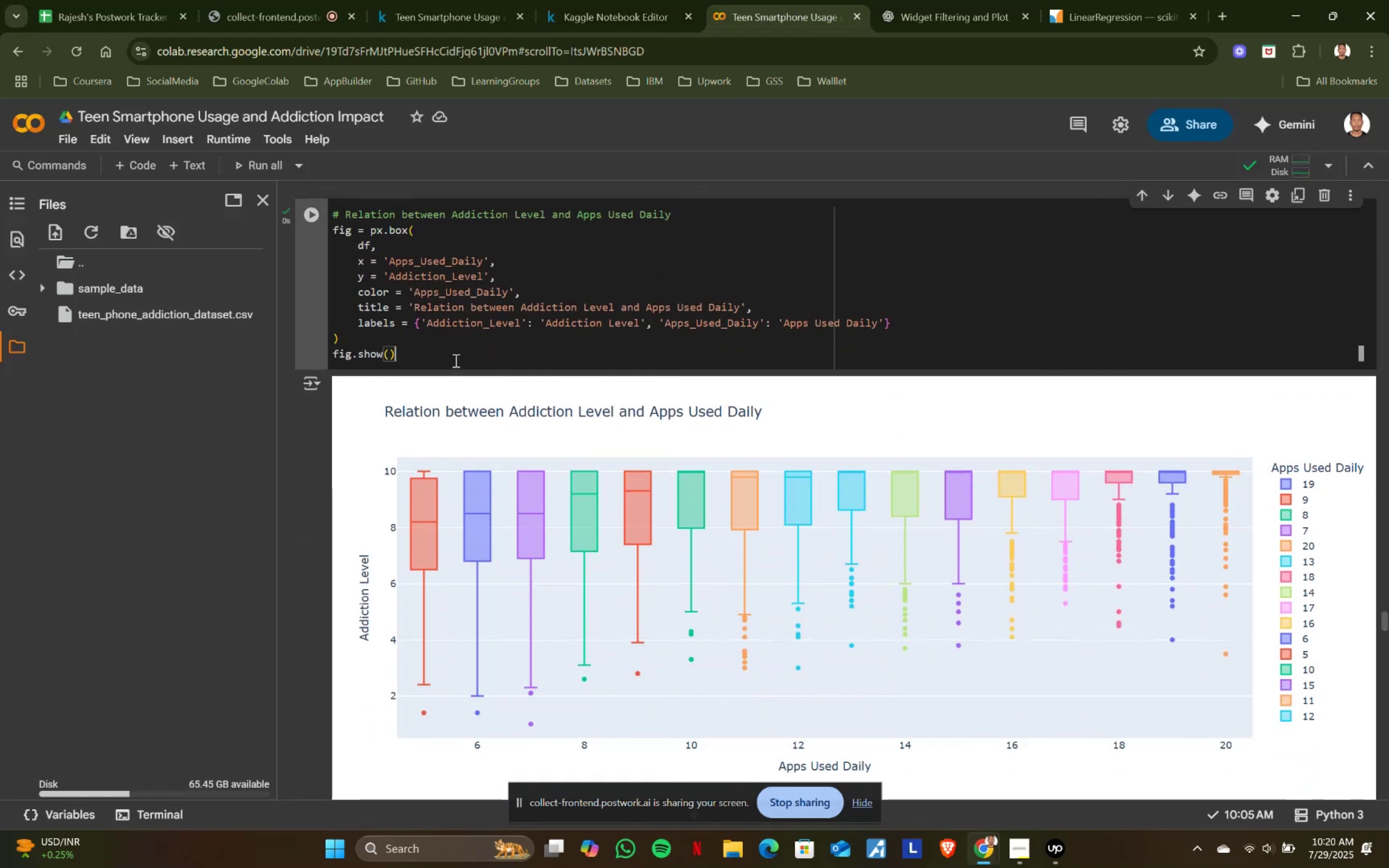 
left_click([455, 360])
 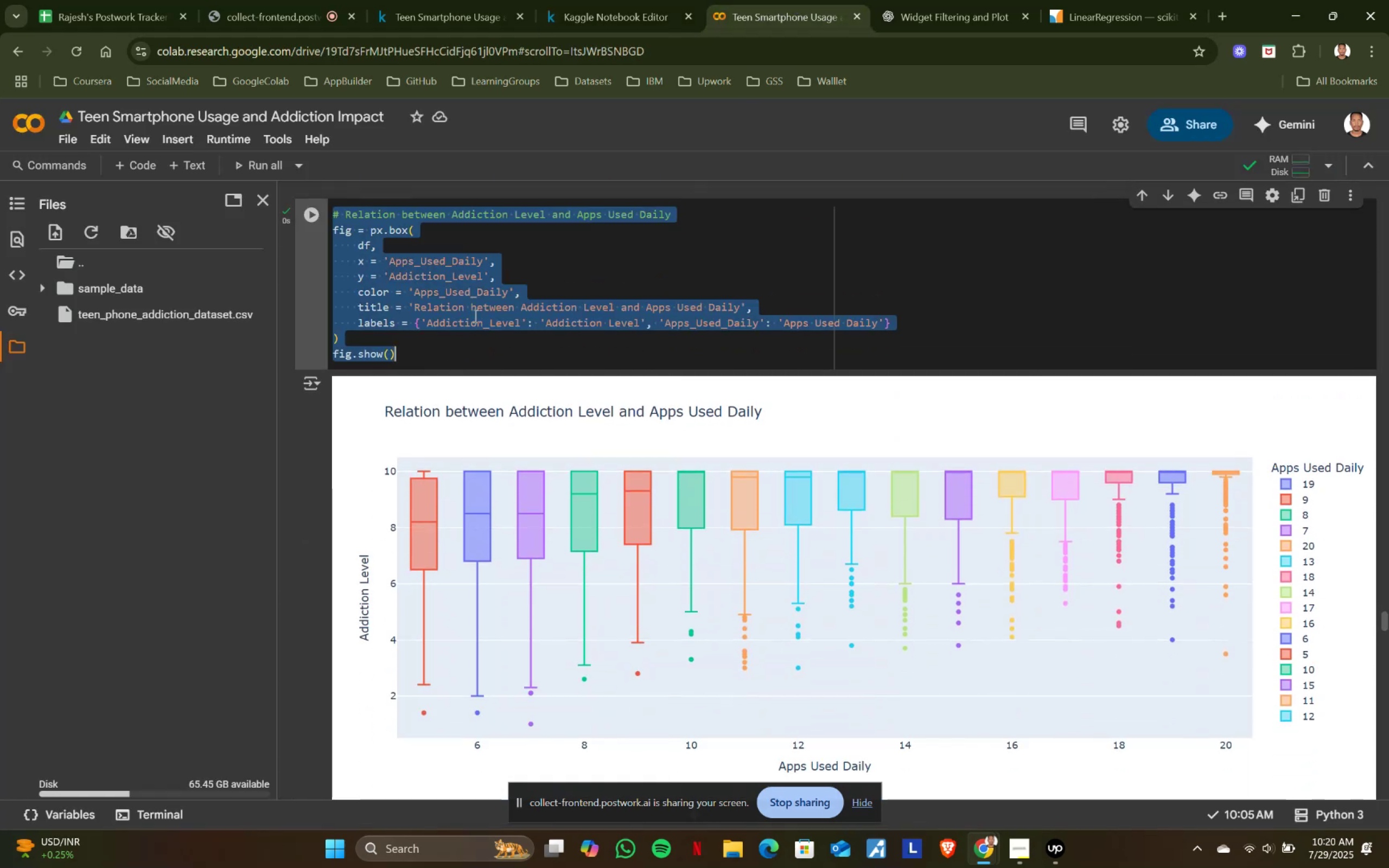 
key(Control+ControlLeft)
 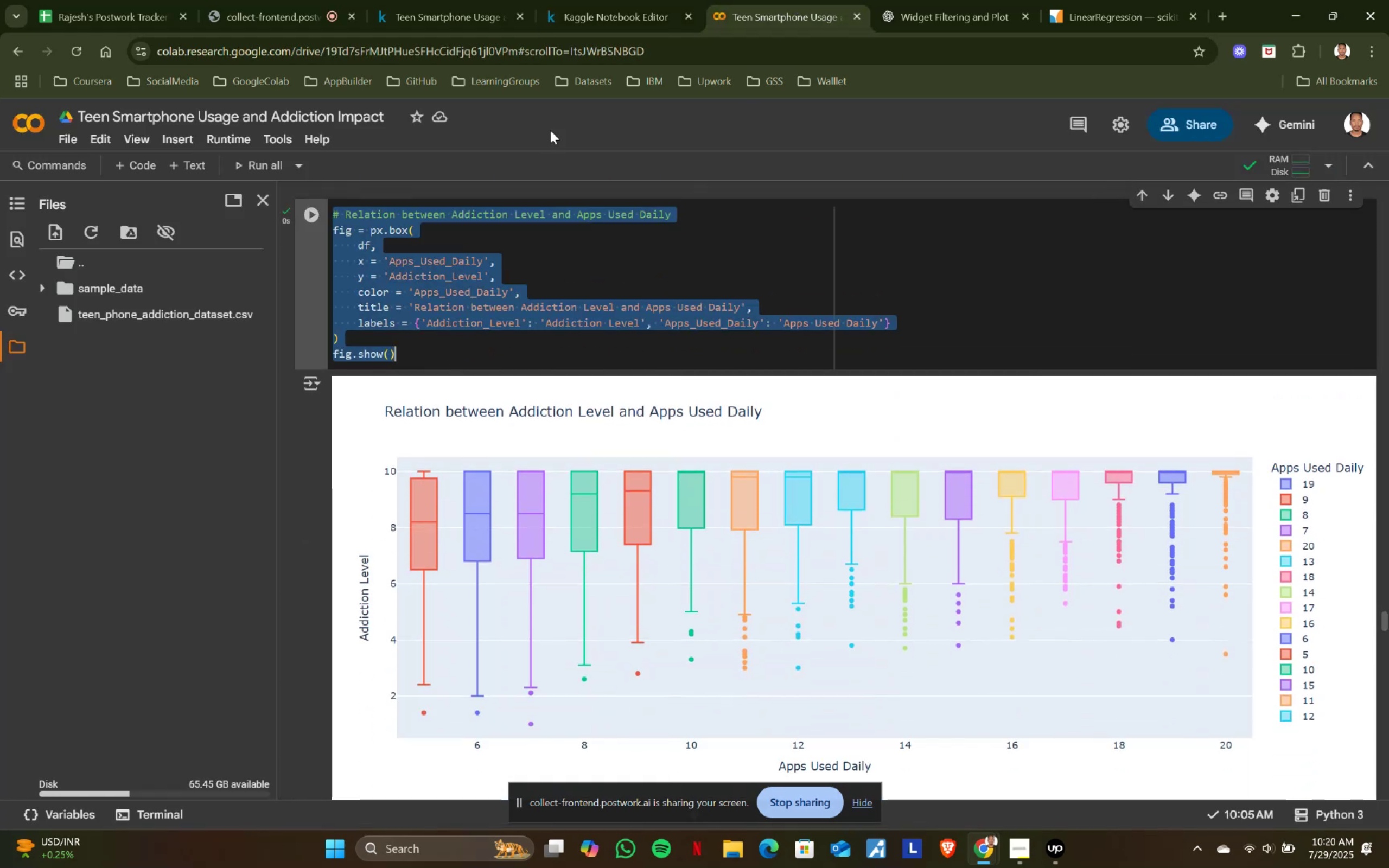 
key(Control+A)
 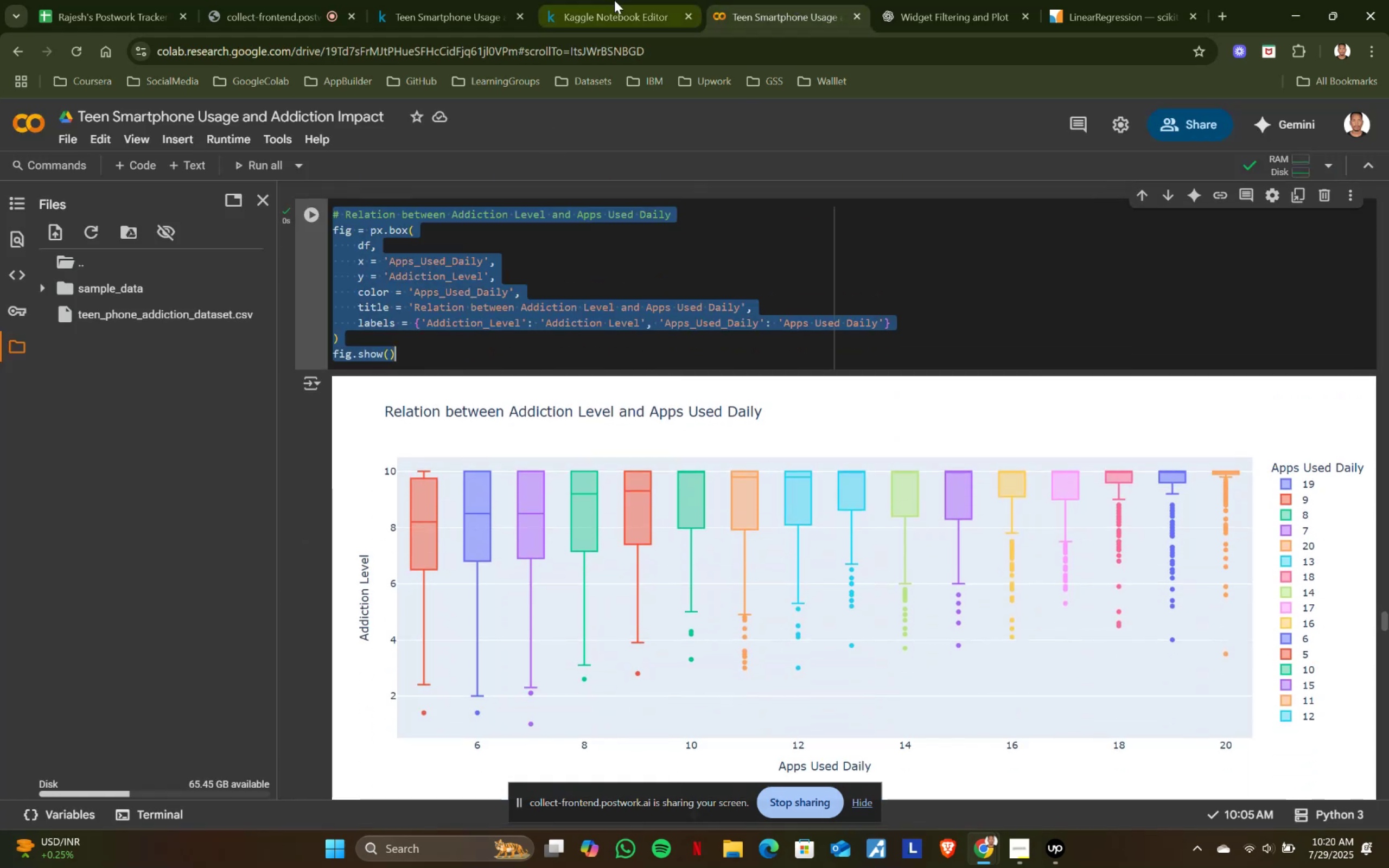 
key(Control+ControlLeft)
 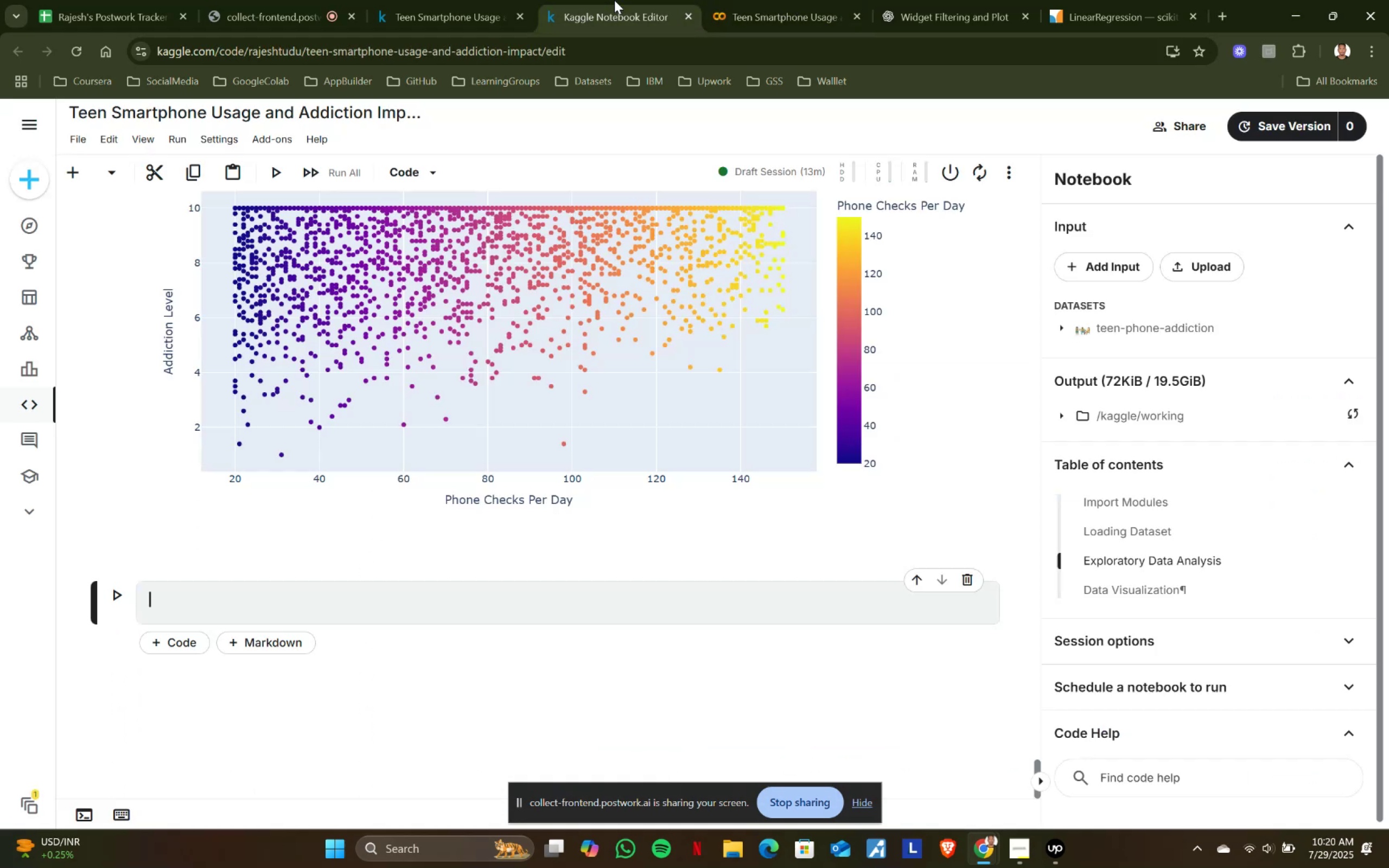 
key(Control+C)
 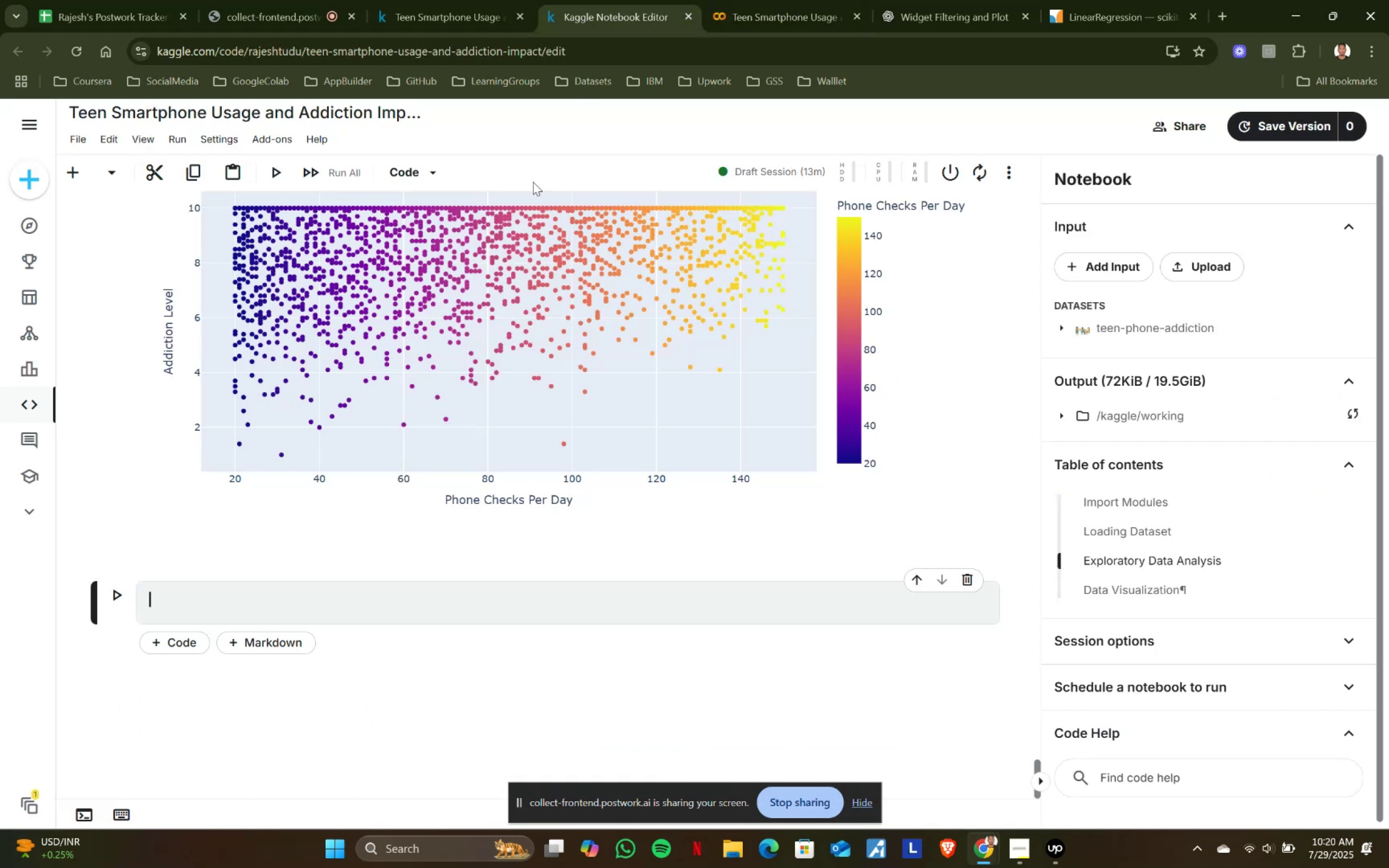 
left_click([614, 0])
 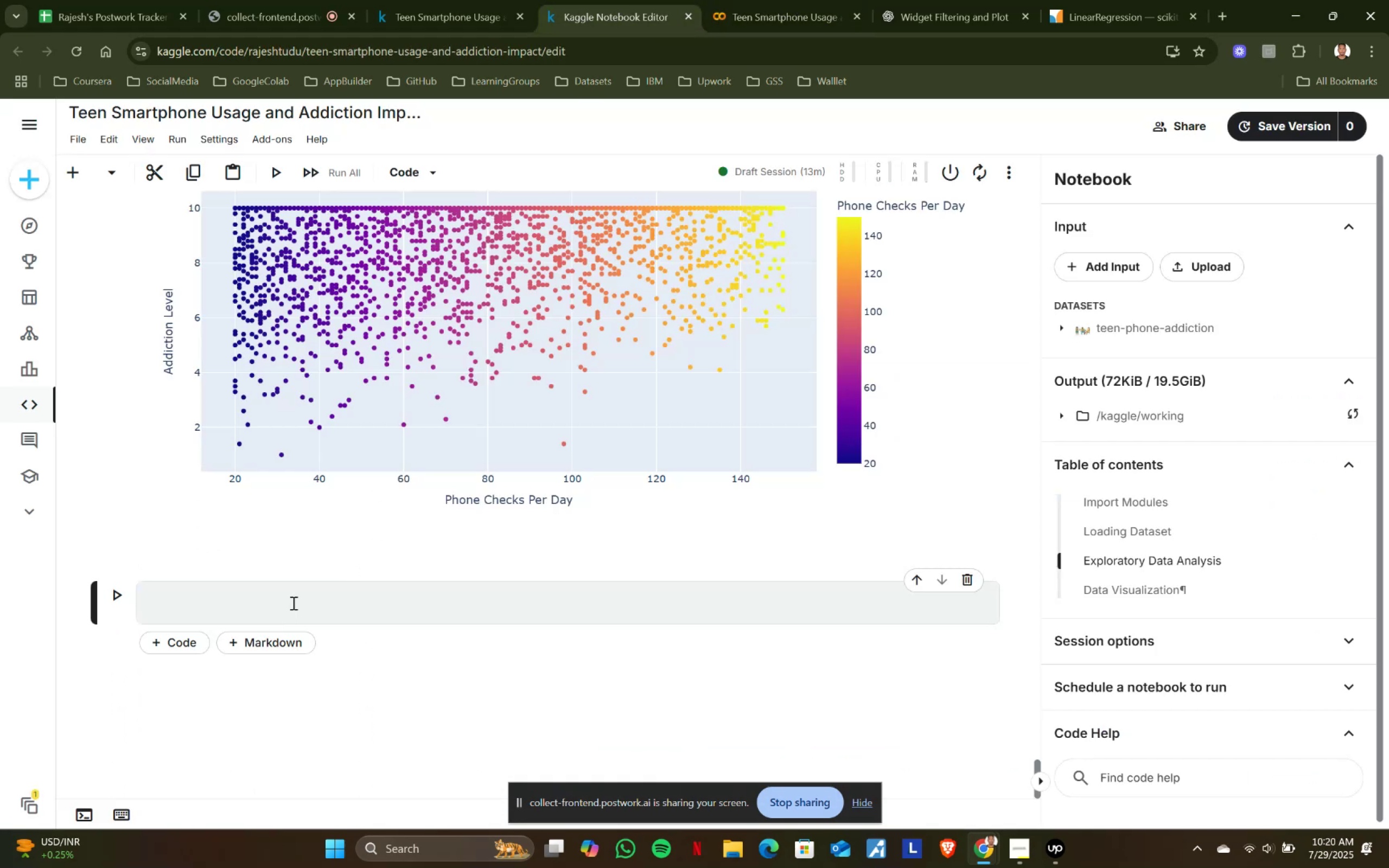 
left_click([292, 603])
 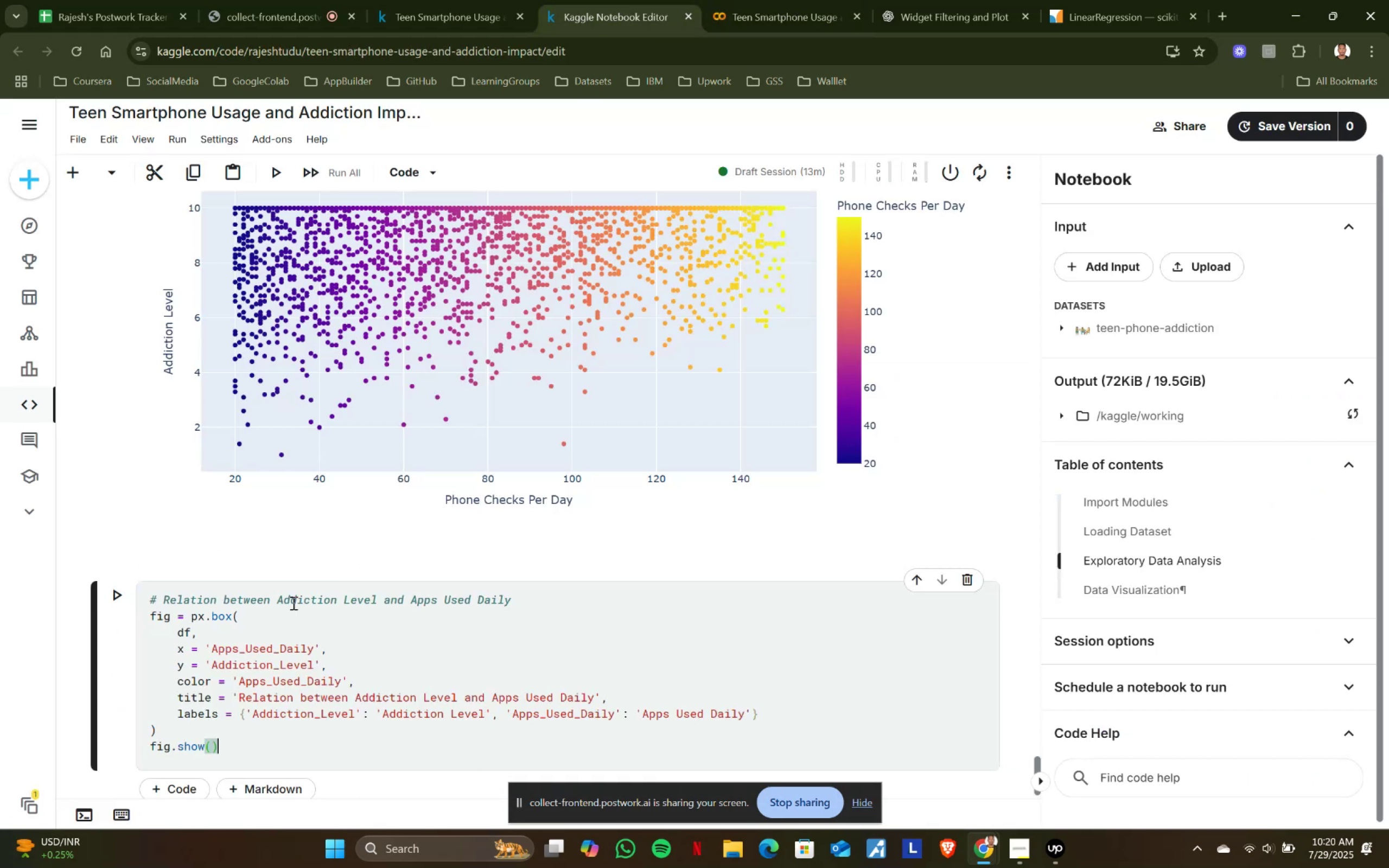 
key(Control+ControlLeft)
 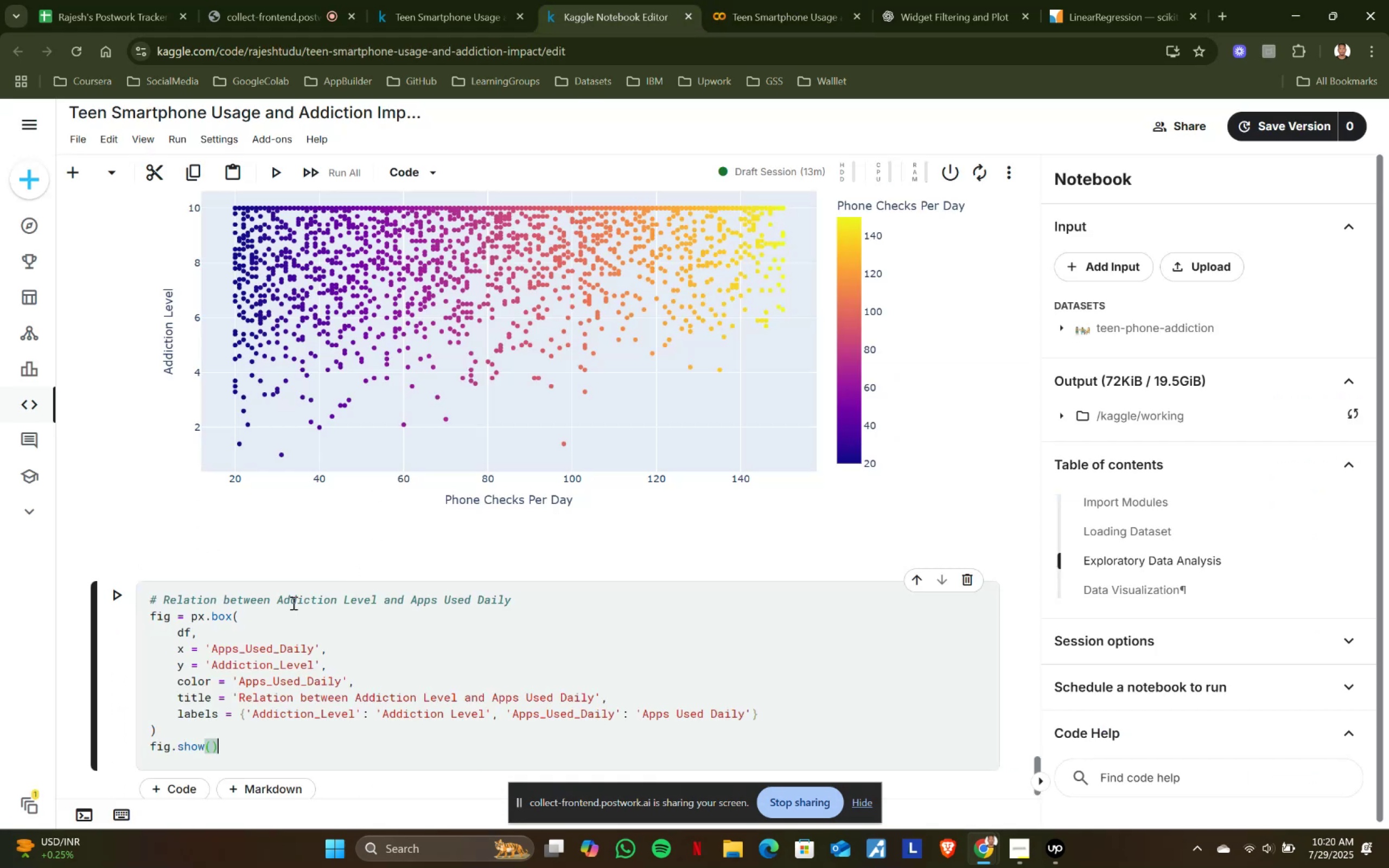 
key(Control+V)
 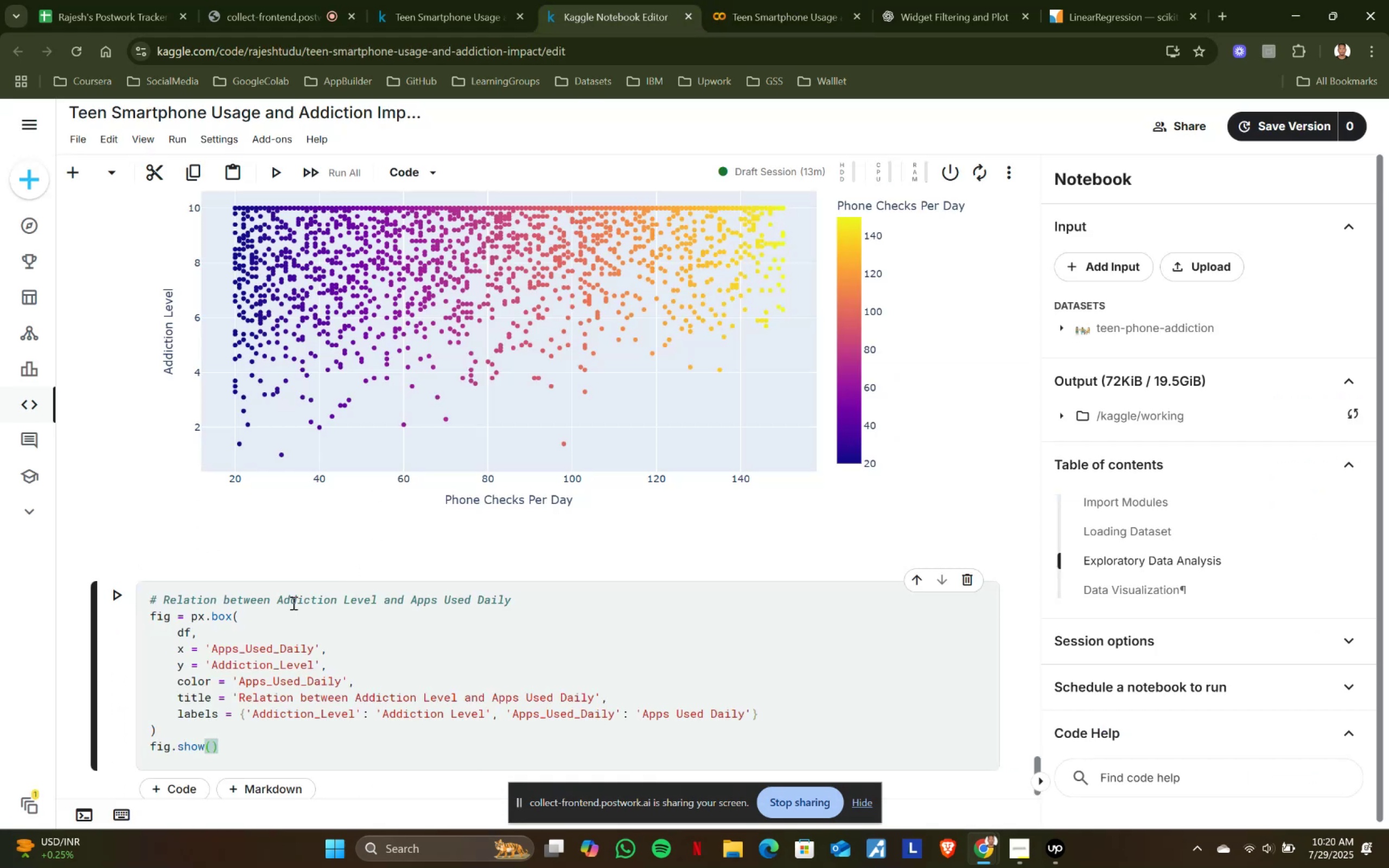 
key(Shift+ShiftRight)
 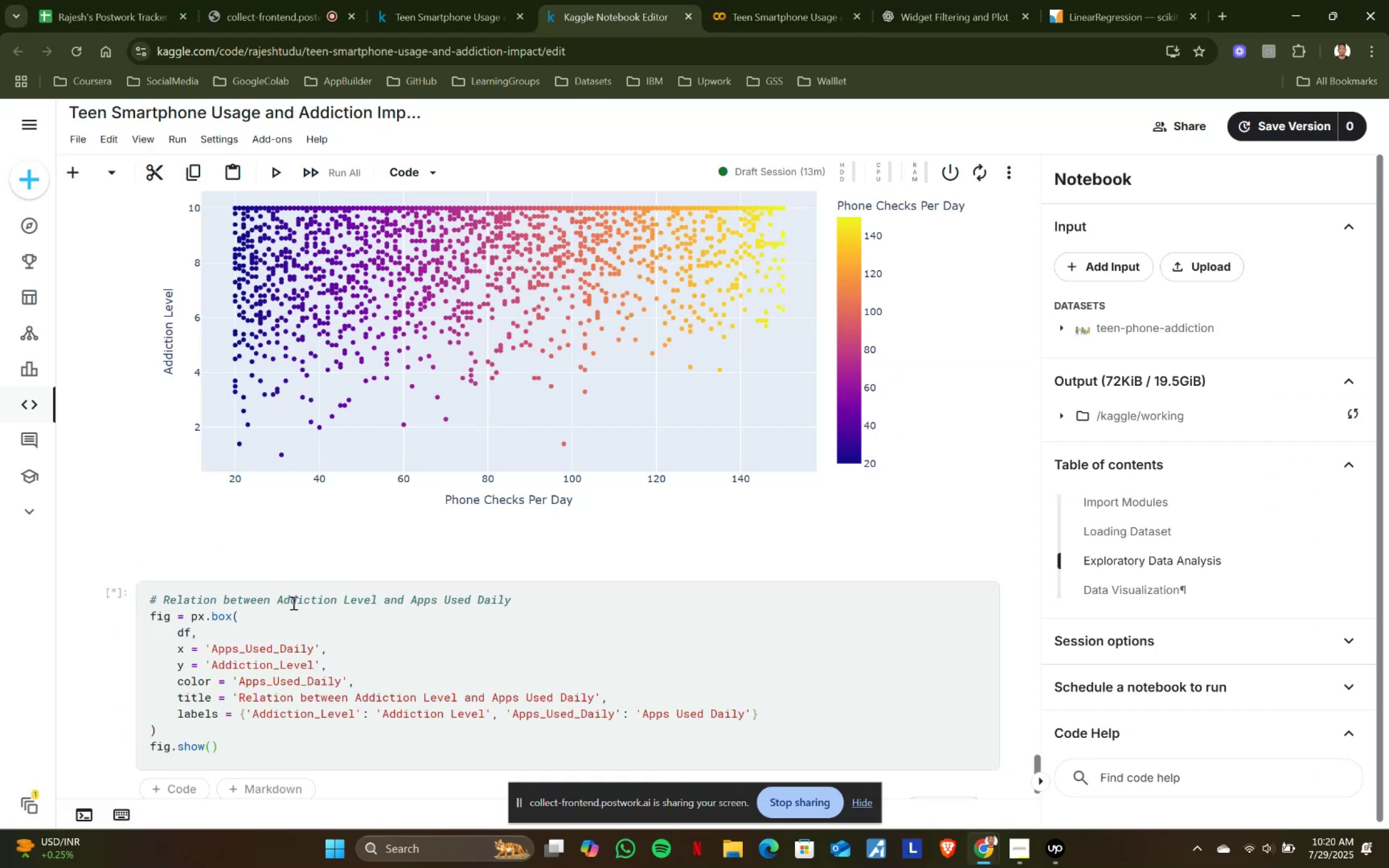 
key(Shift+Enter)
 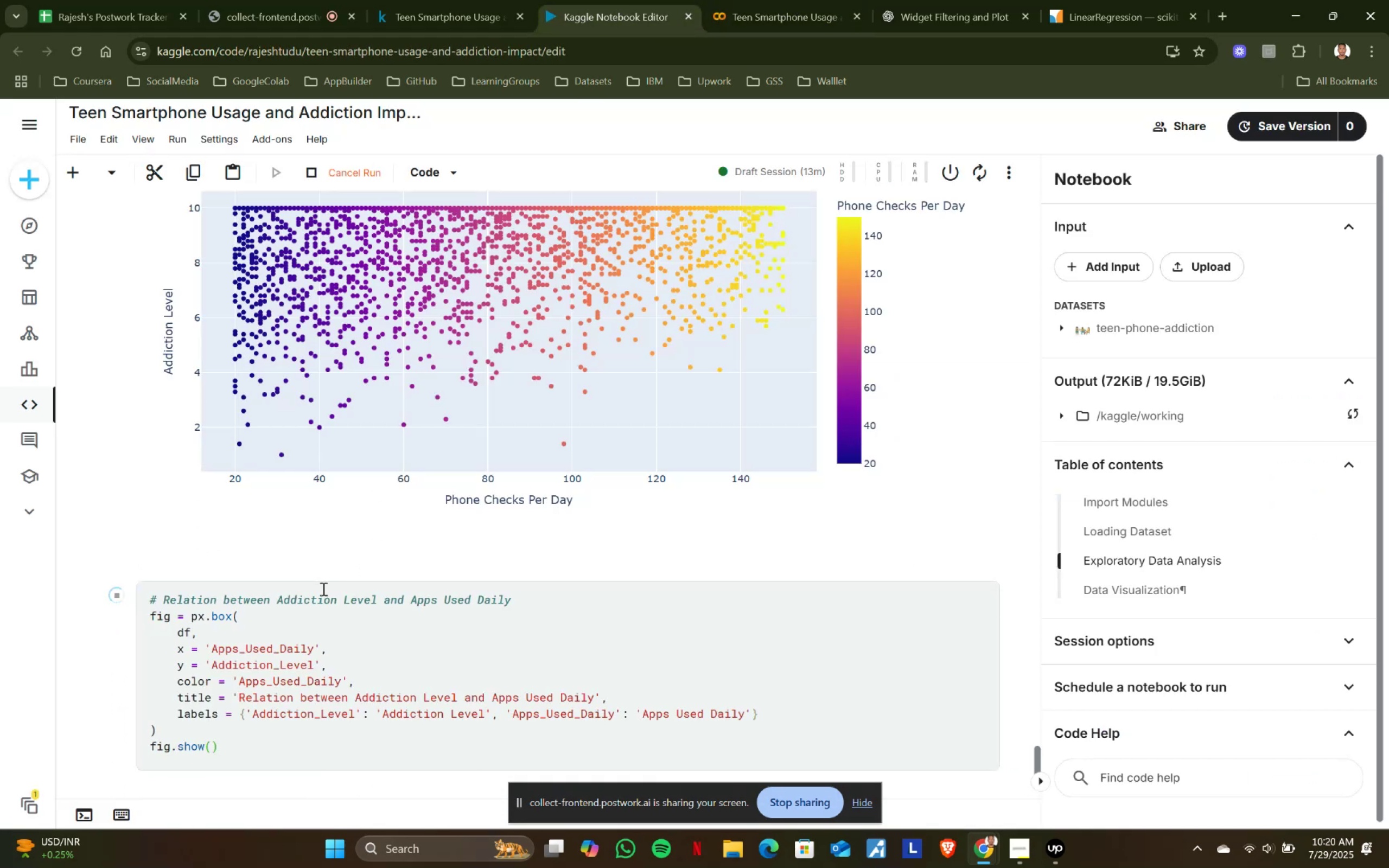 
scroll: coordinate [325, 591], scroll_direction: down, amount: 3.0
 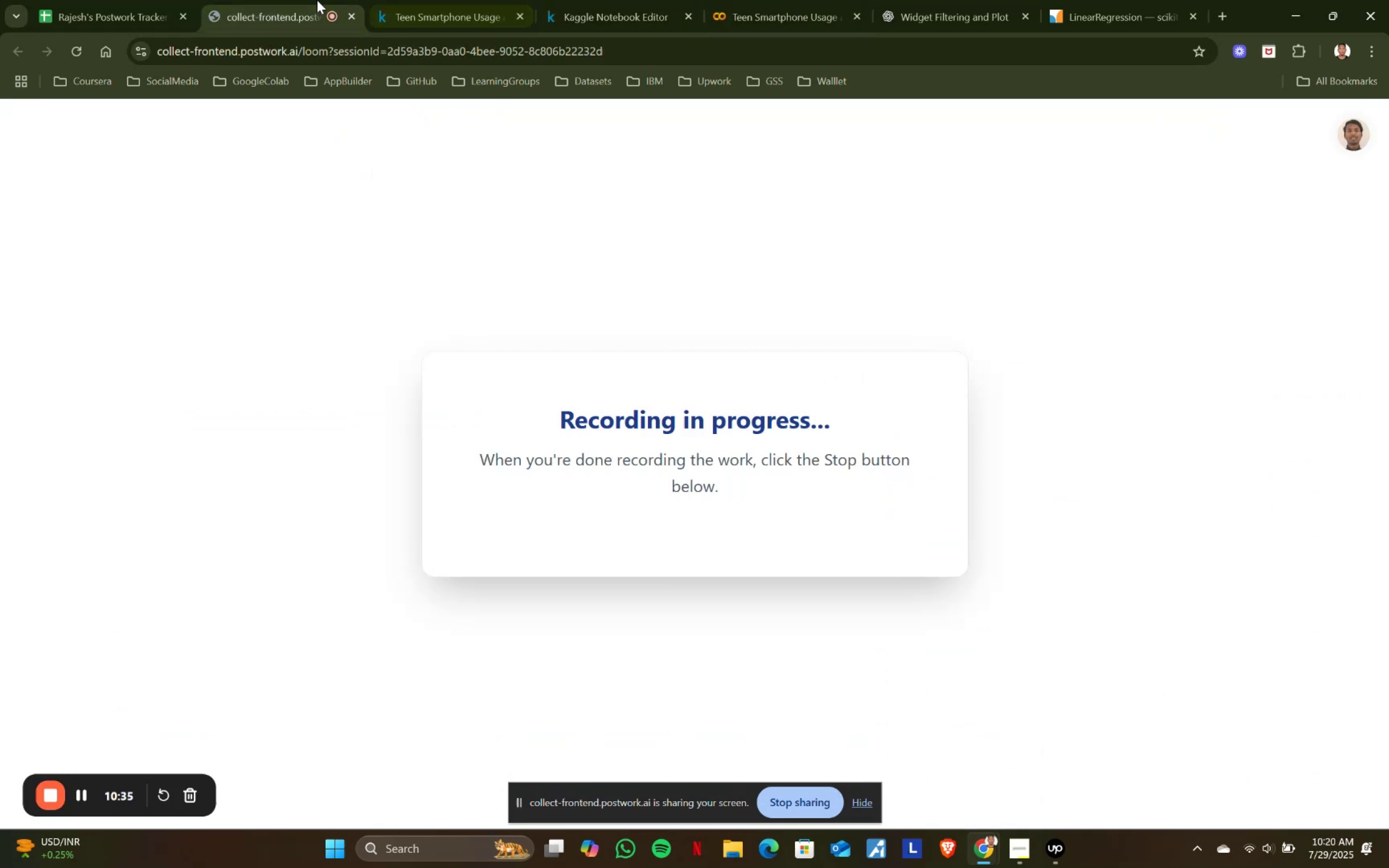 
left_click([317, 0])
 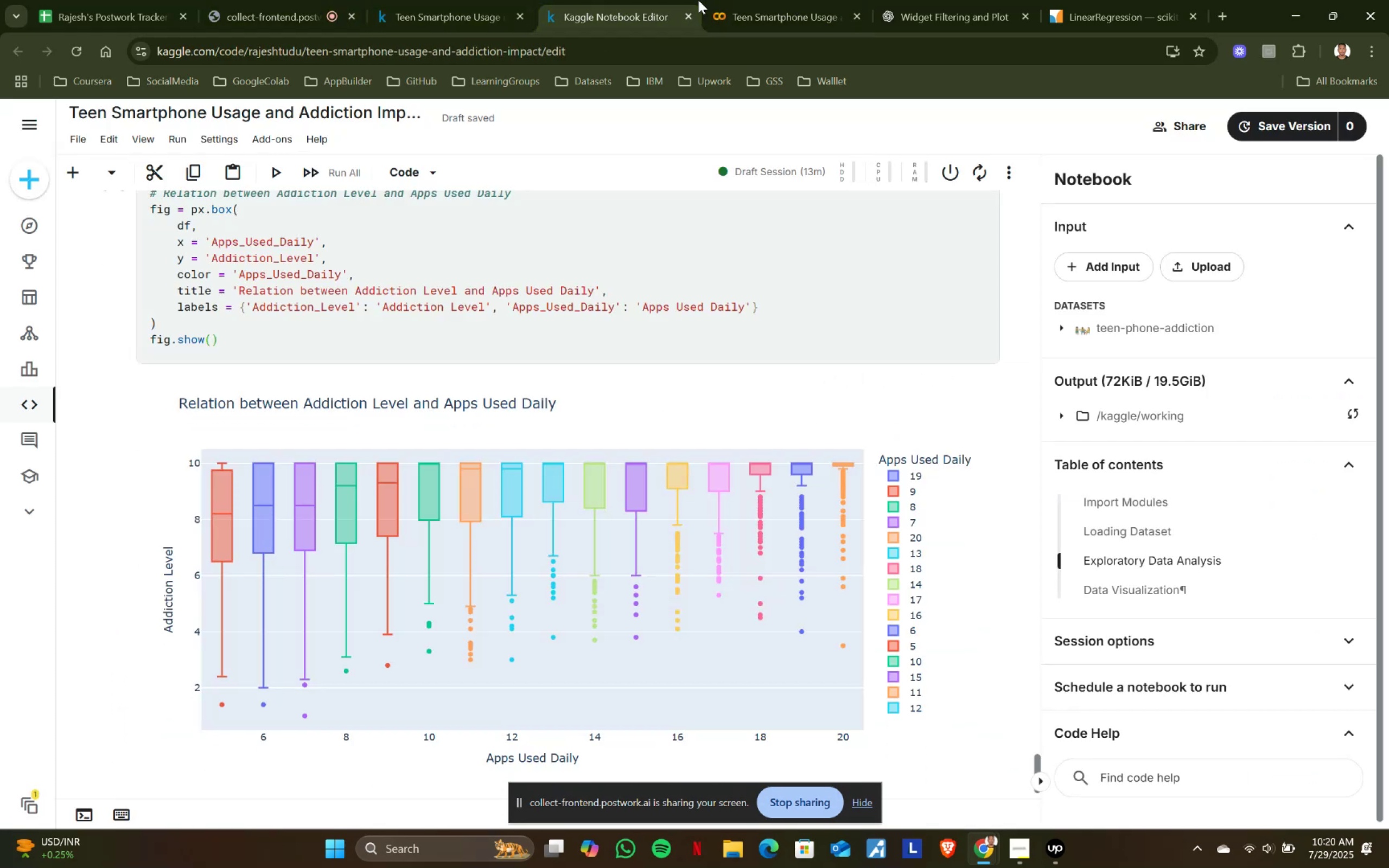 
left_click([698, 0])
 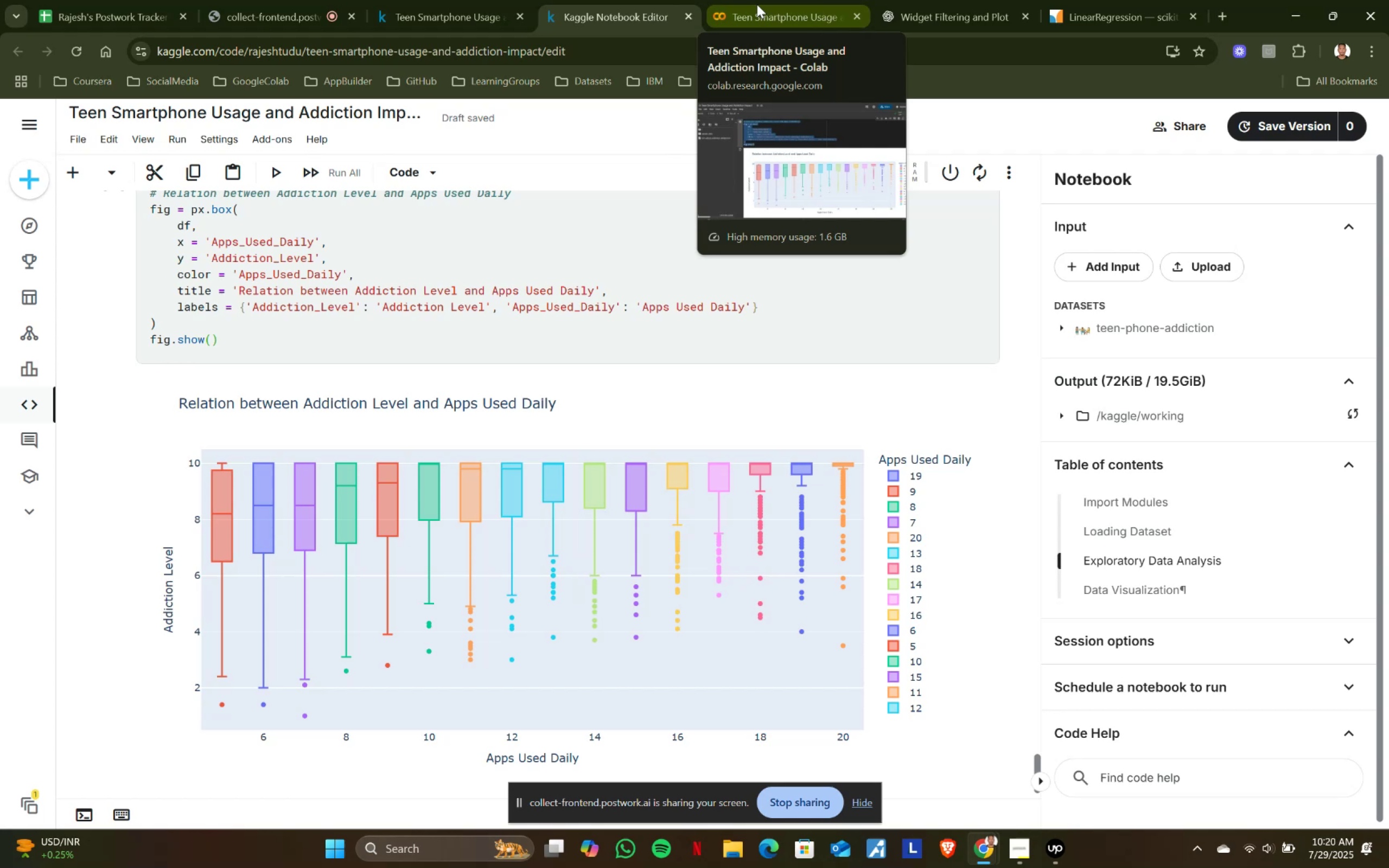 
left_click([757, 4])
 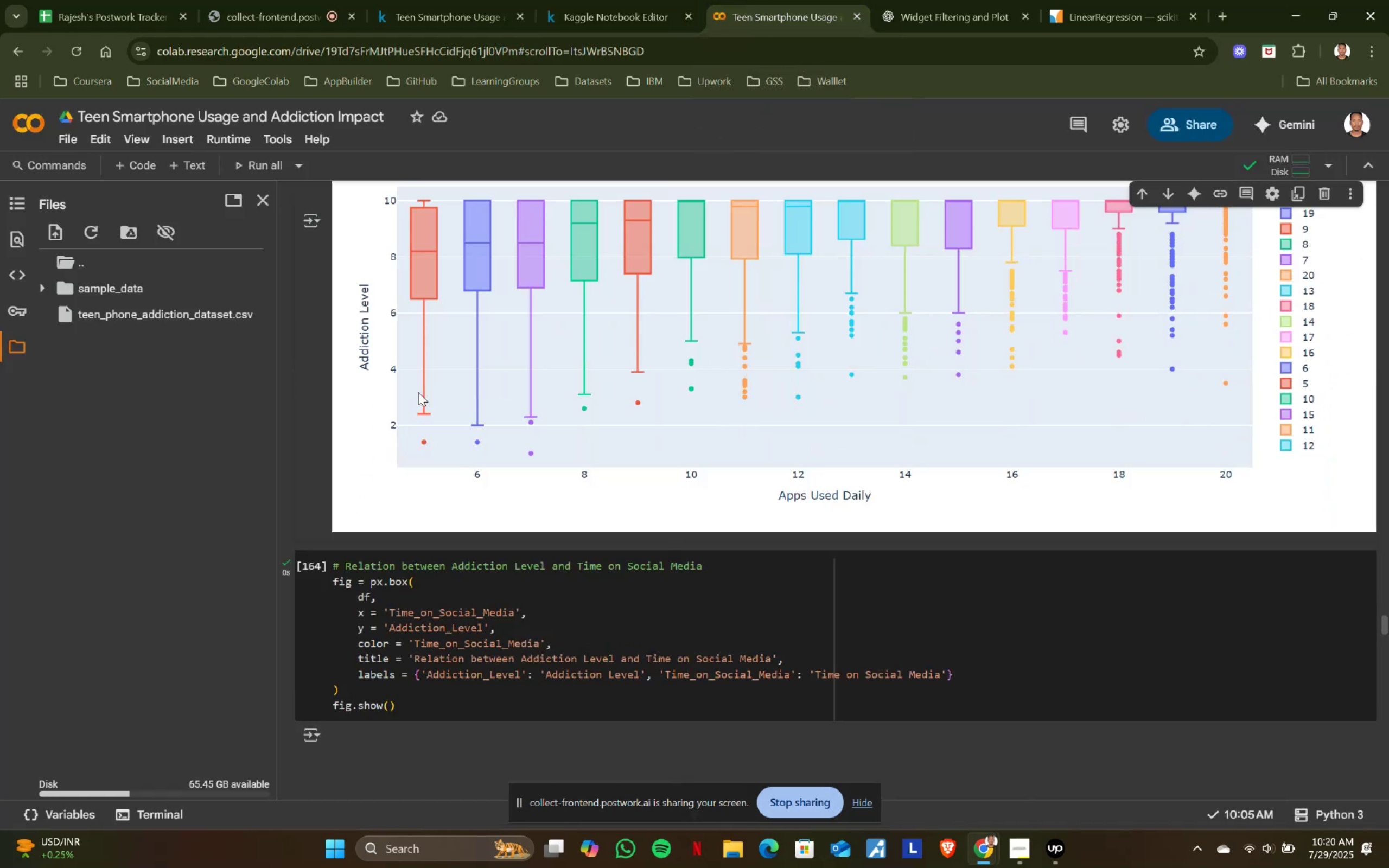 
scroll: coordinate [418, 392], scroll_direction: down, amount: 4.0
 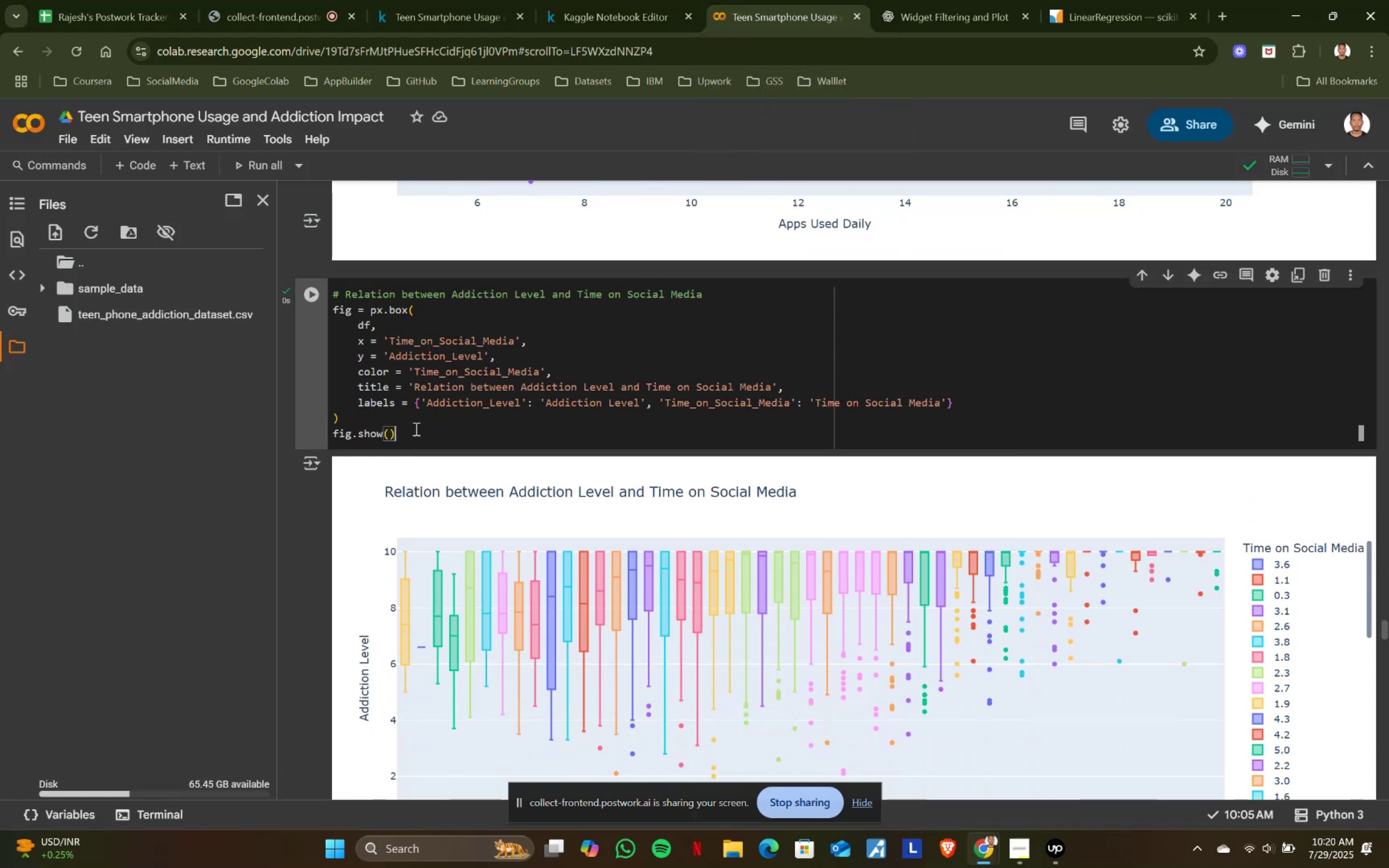 
left_click([415, 429])
 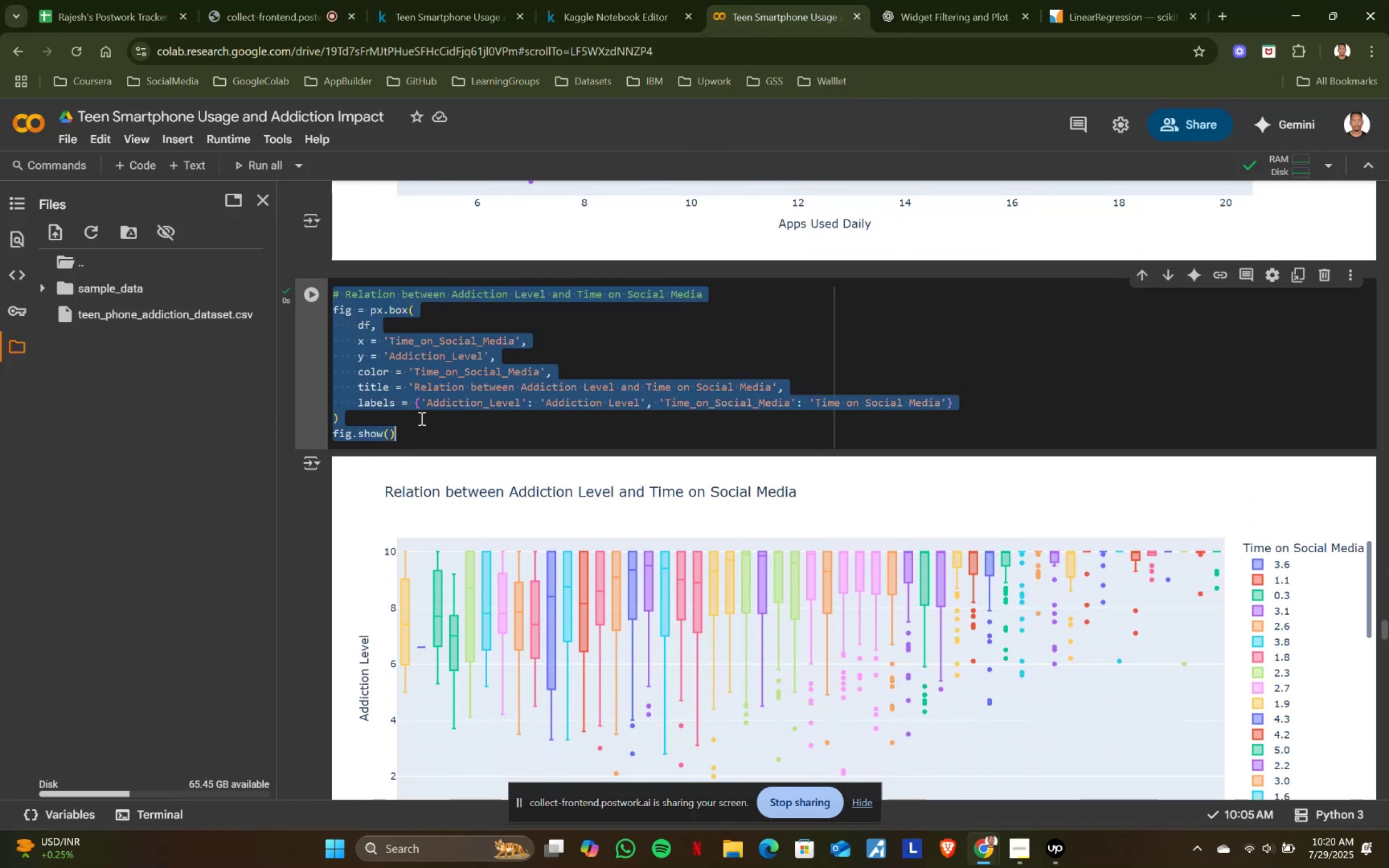 
key(Control+ControlLeft)
 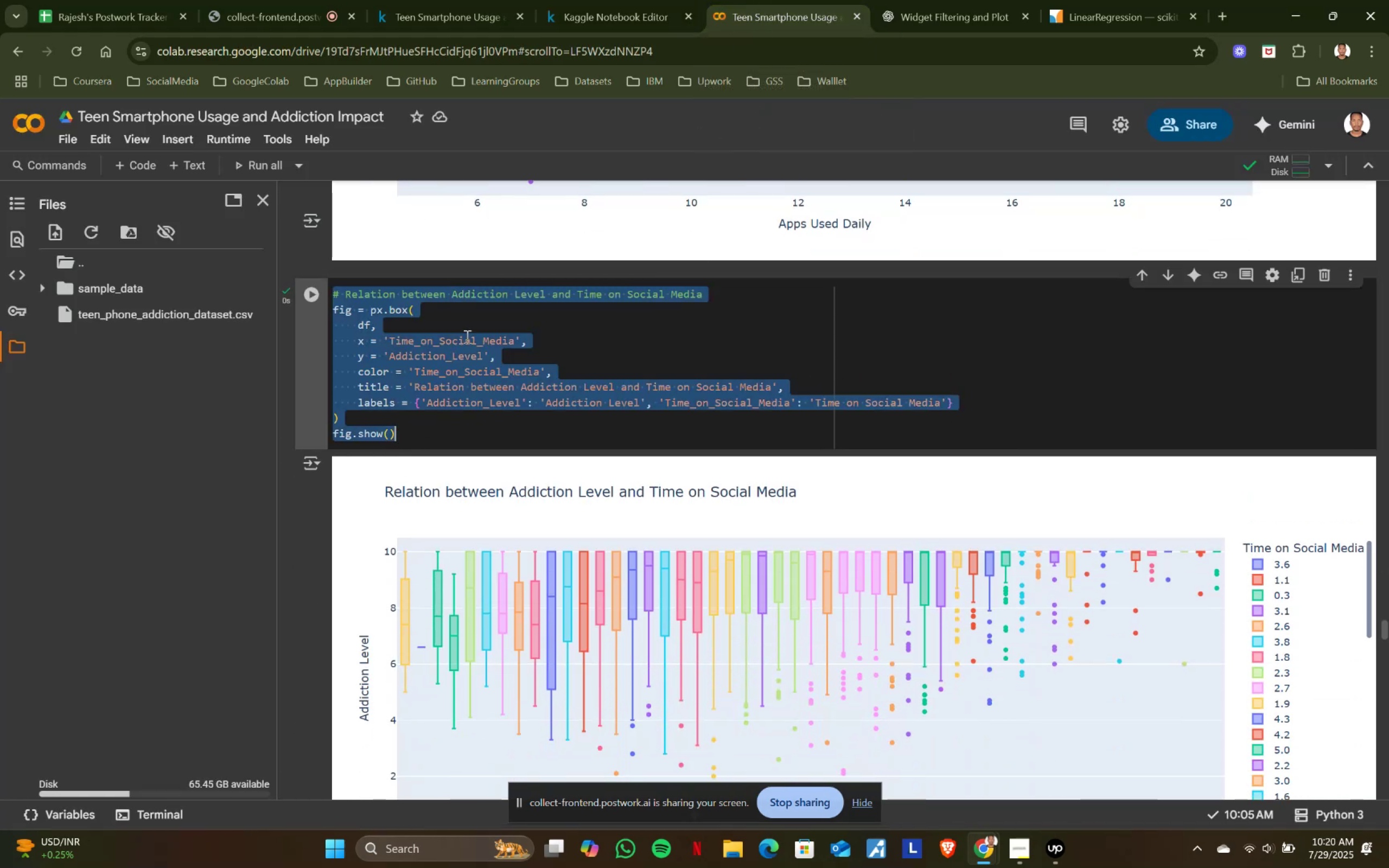 
key(Control+A)
 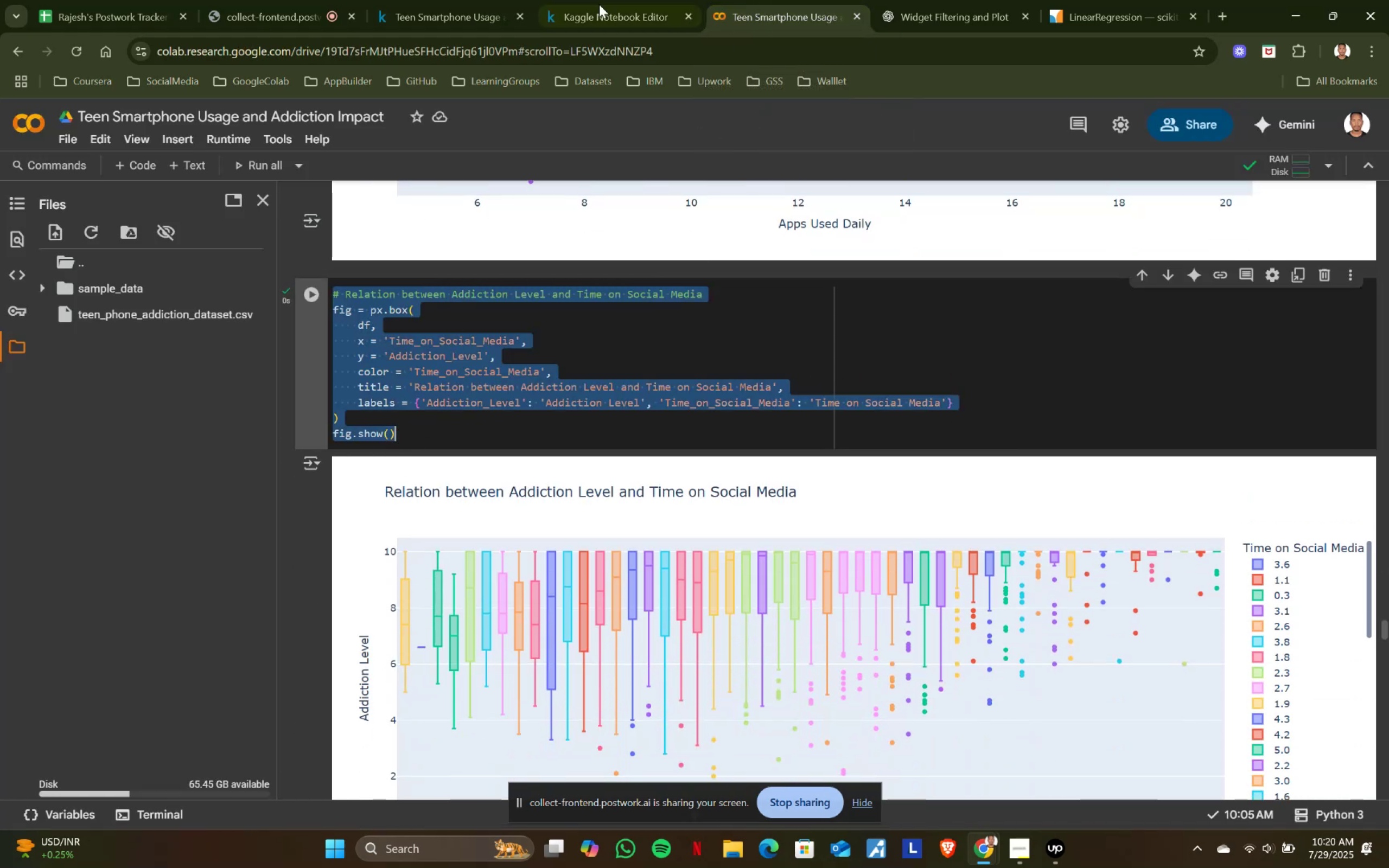 
key(Control+ControlLeft)
 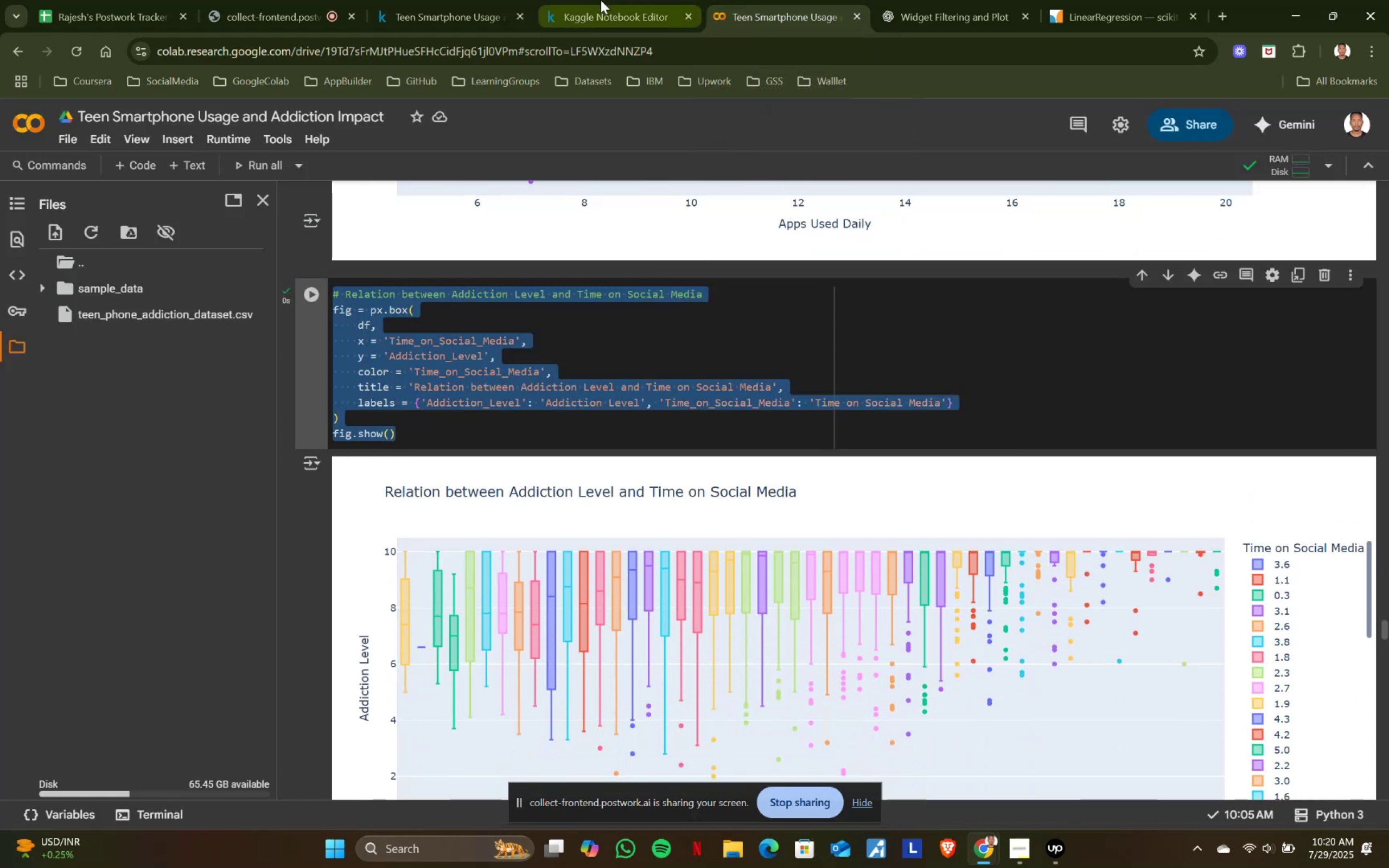 
key(Control+C)
 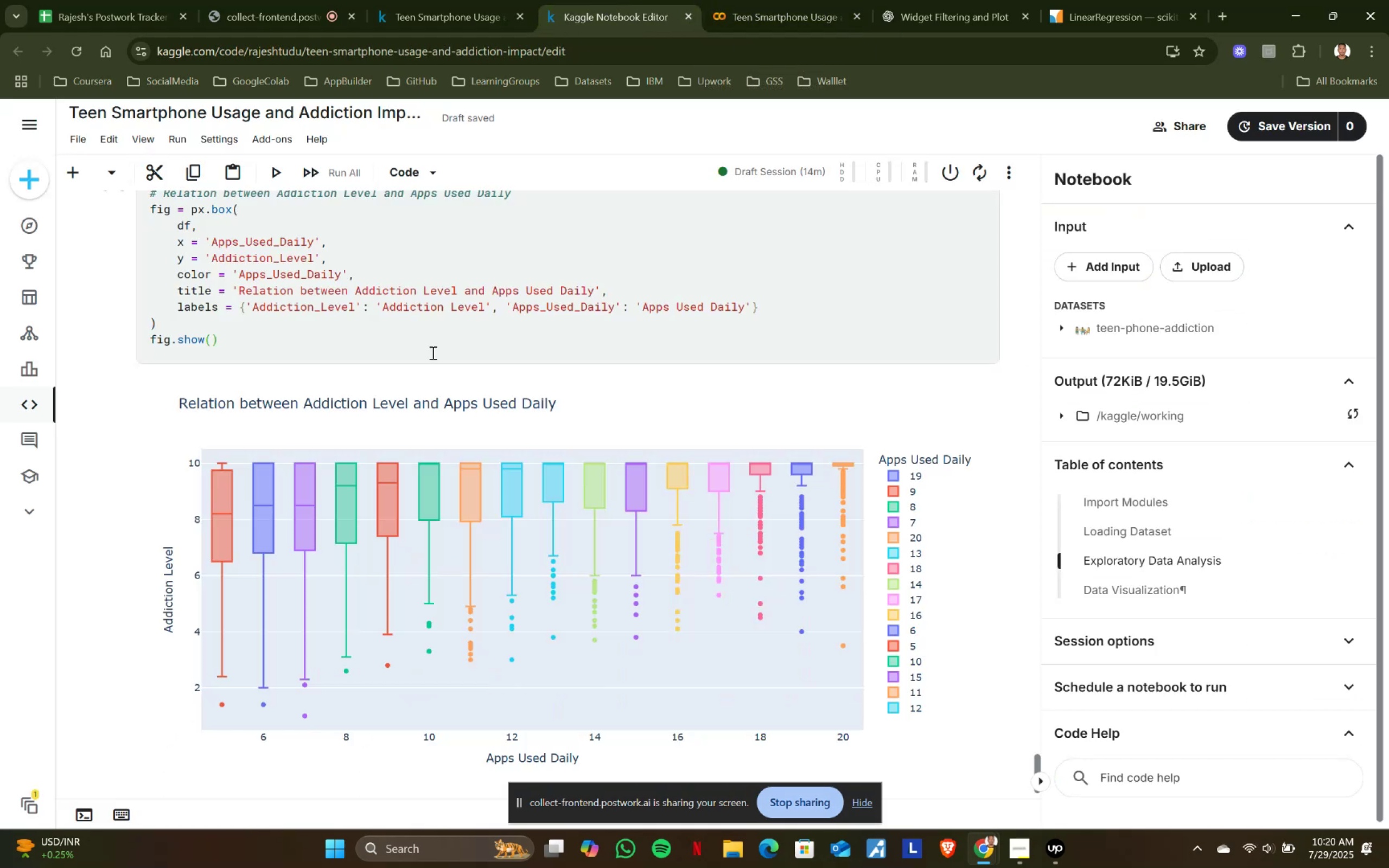 
left_click([601, 0])
 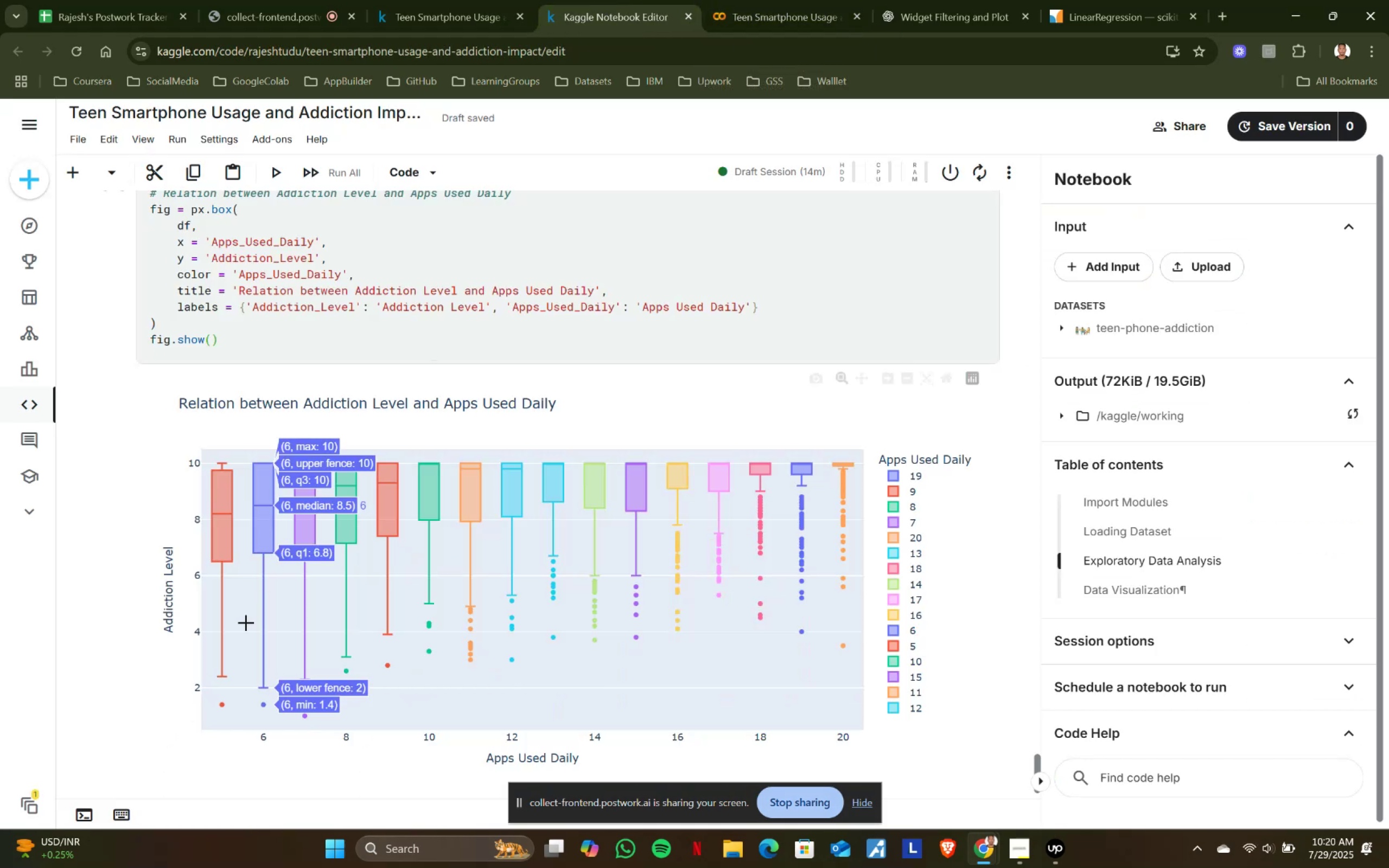 
scroll: coordinate [246, 622], scroll_direction: down, amount: 2.0
 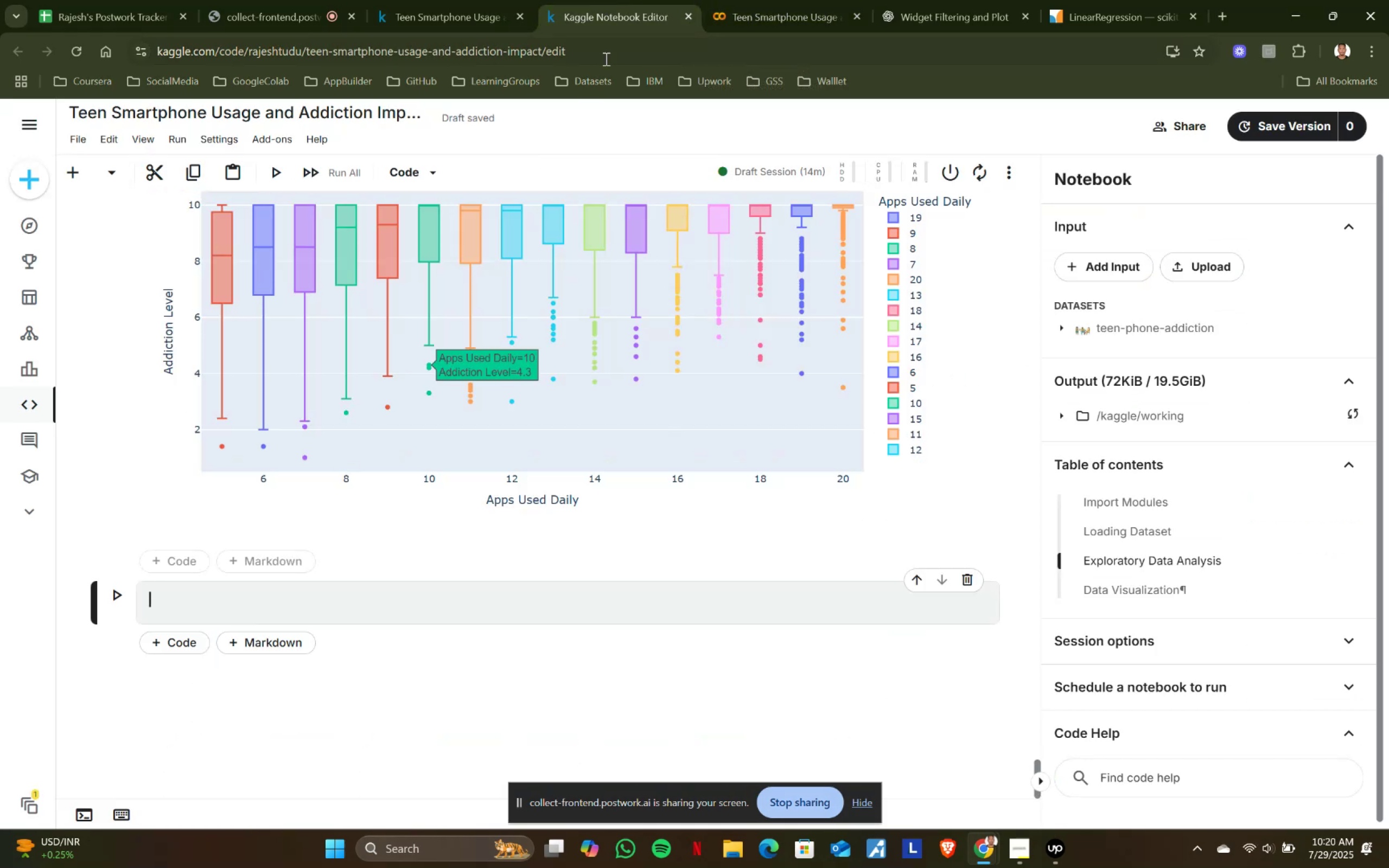 
scroll: coordinate [605, 59], scroll_direction: up, amount: 2.0
 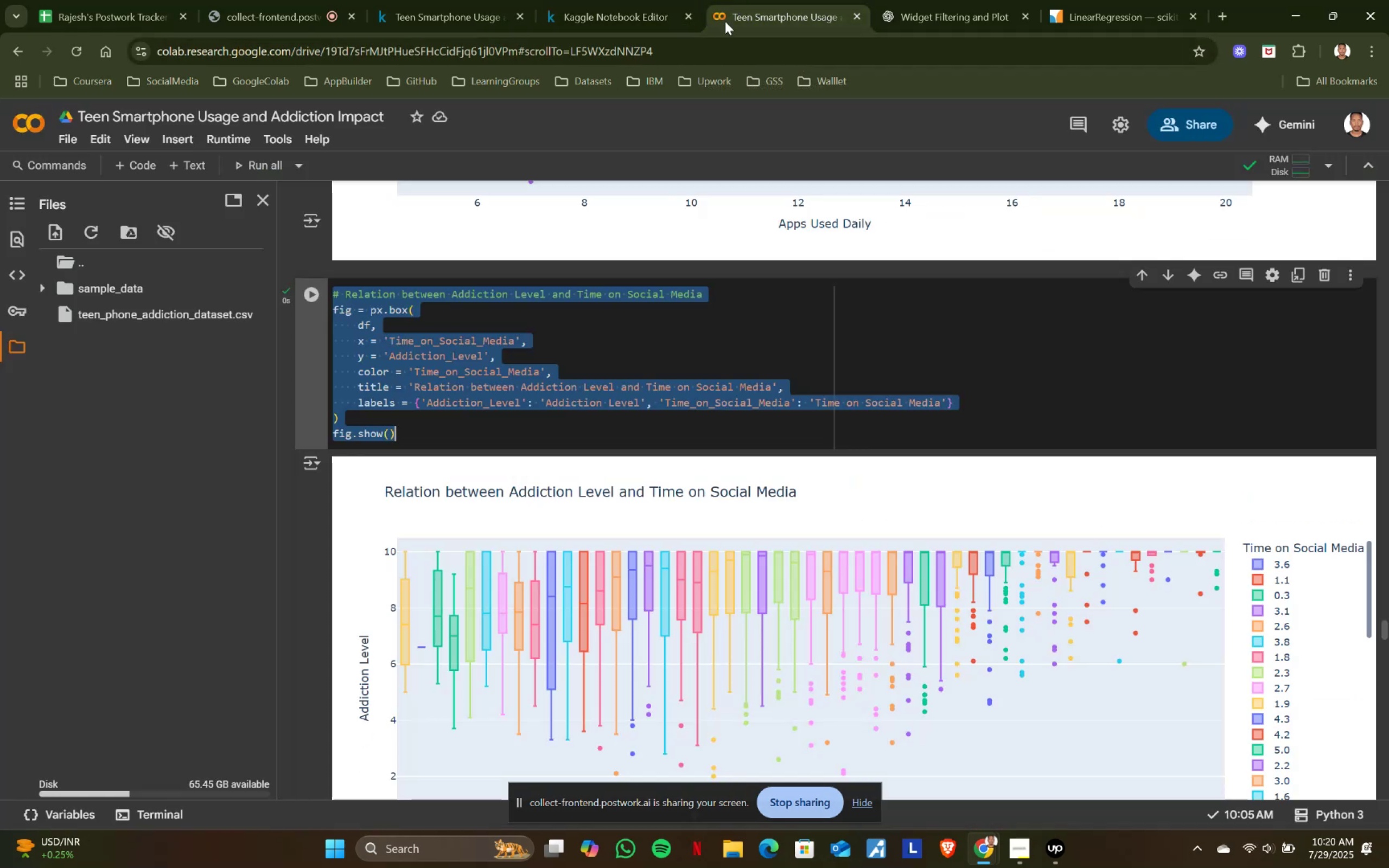 
left_click([734, 0])
 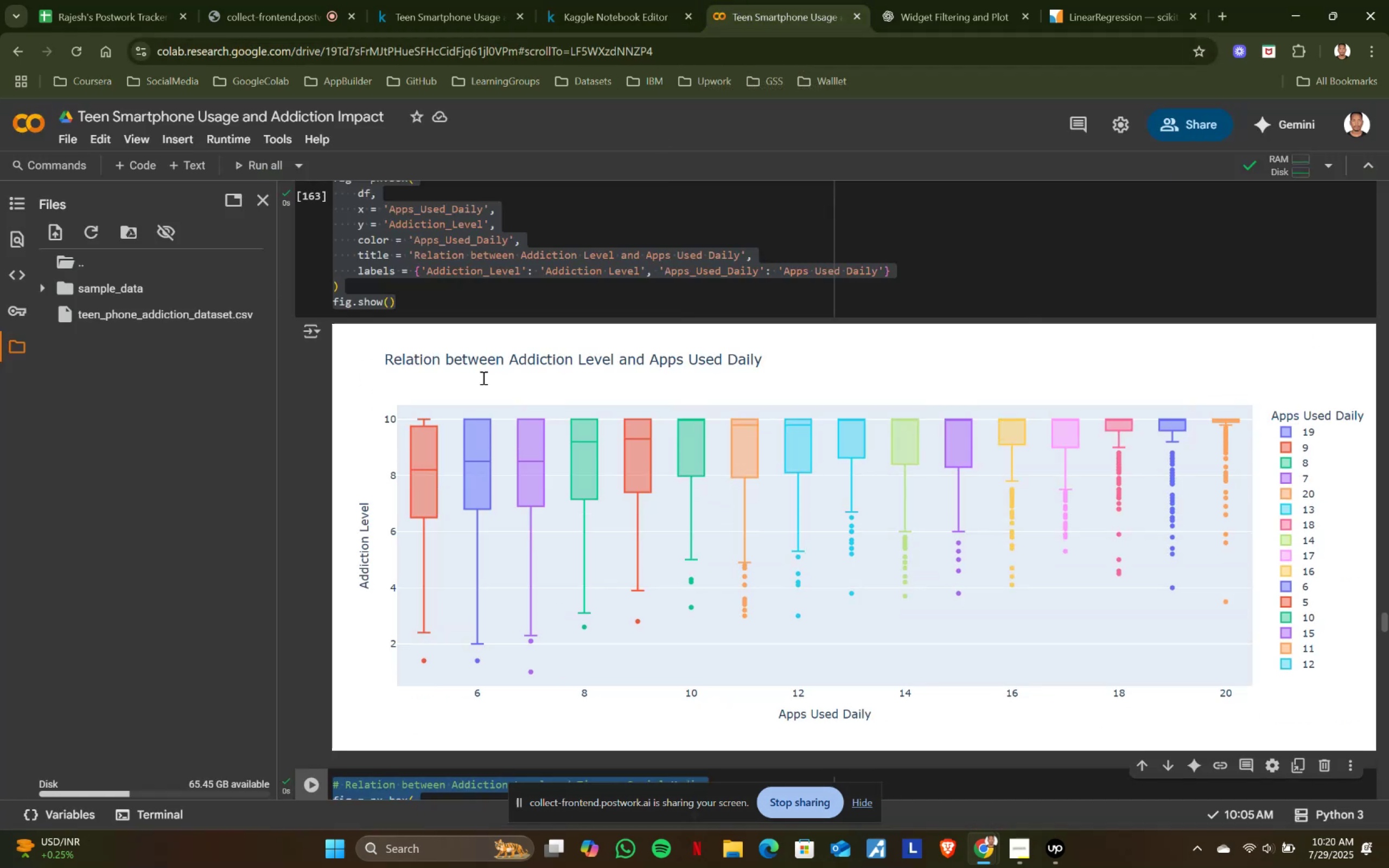 
scroll: coordinate [482, 378], scroll_direction: up, amount: 4.0
 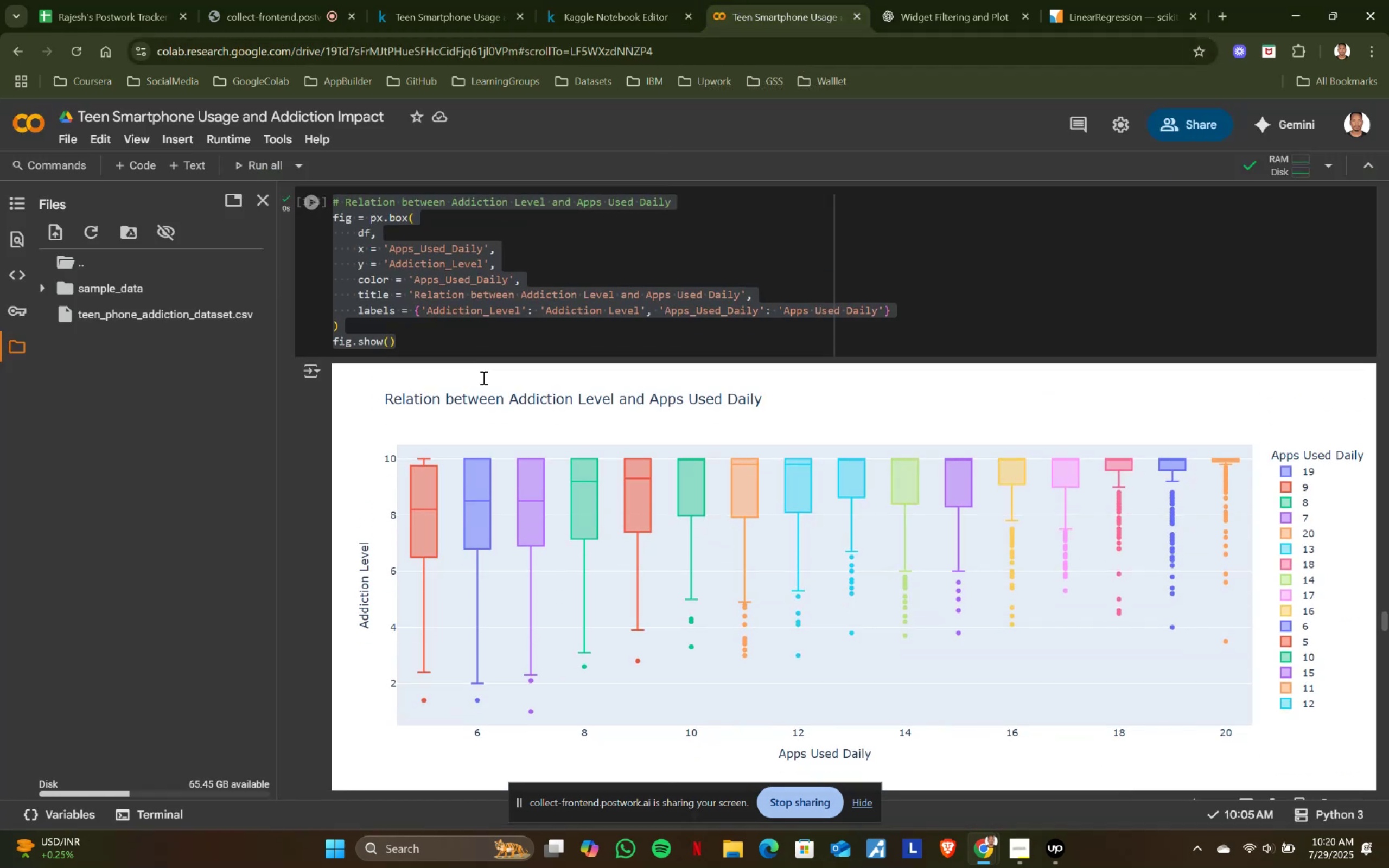 
scroll: coordinate [482, 378], scroll_direction: down, amount: 3.0
 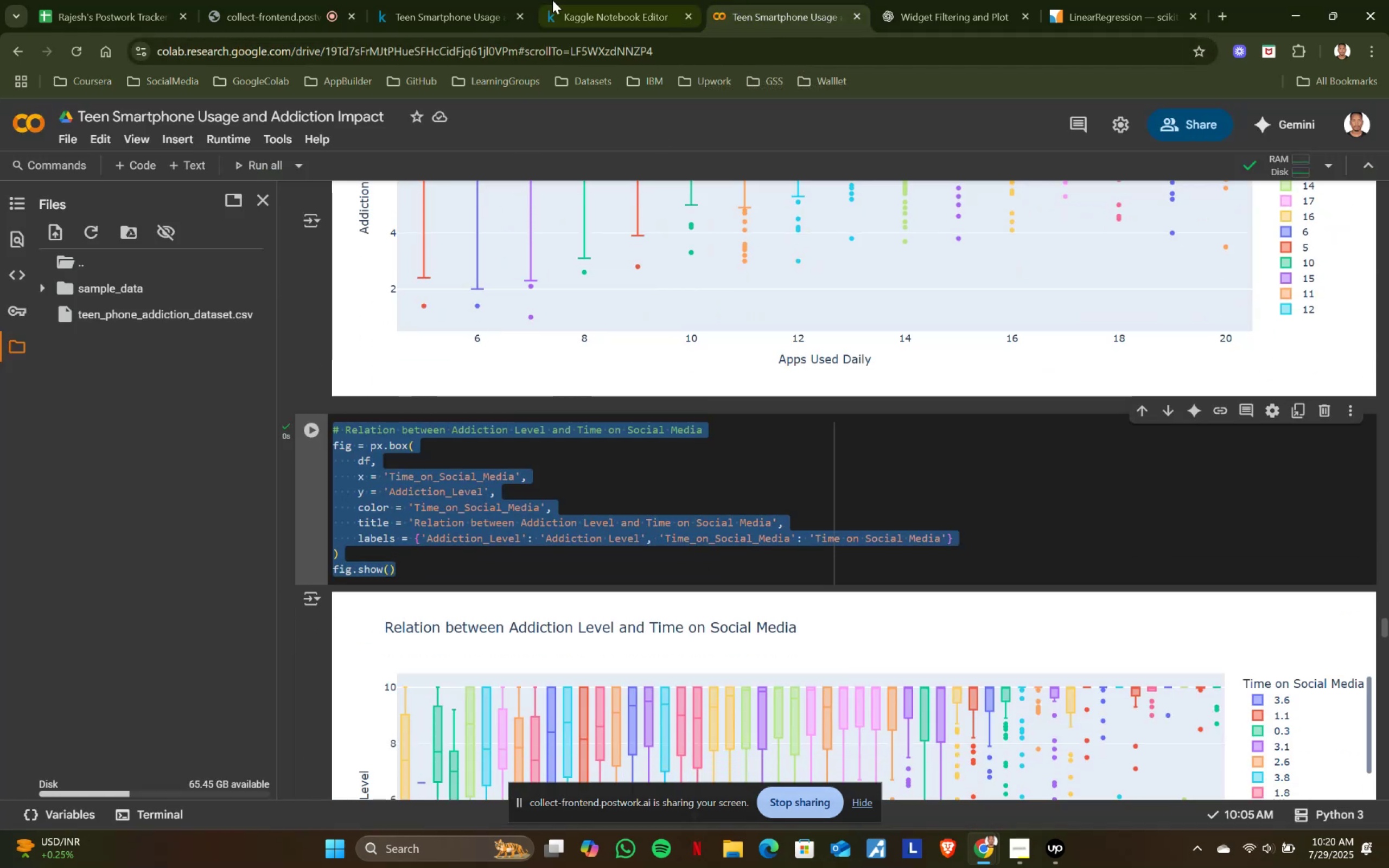 
left_click([590, 0])
 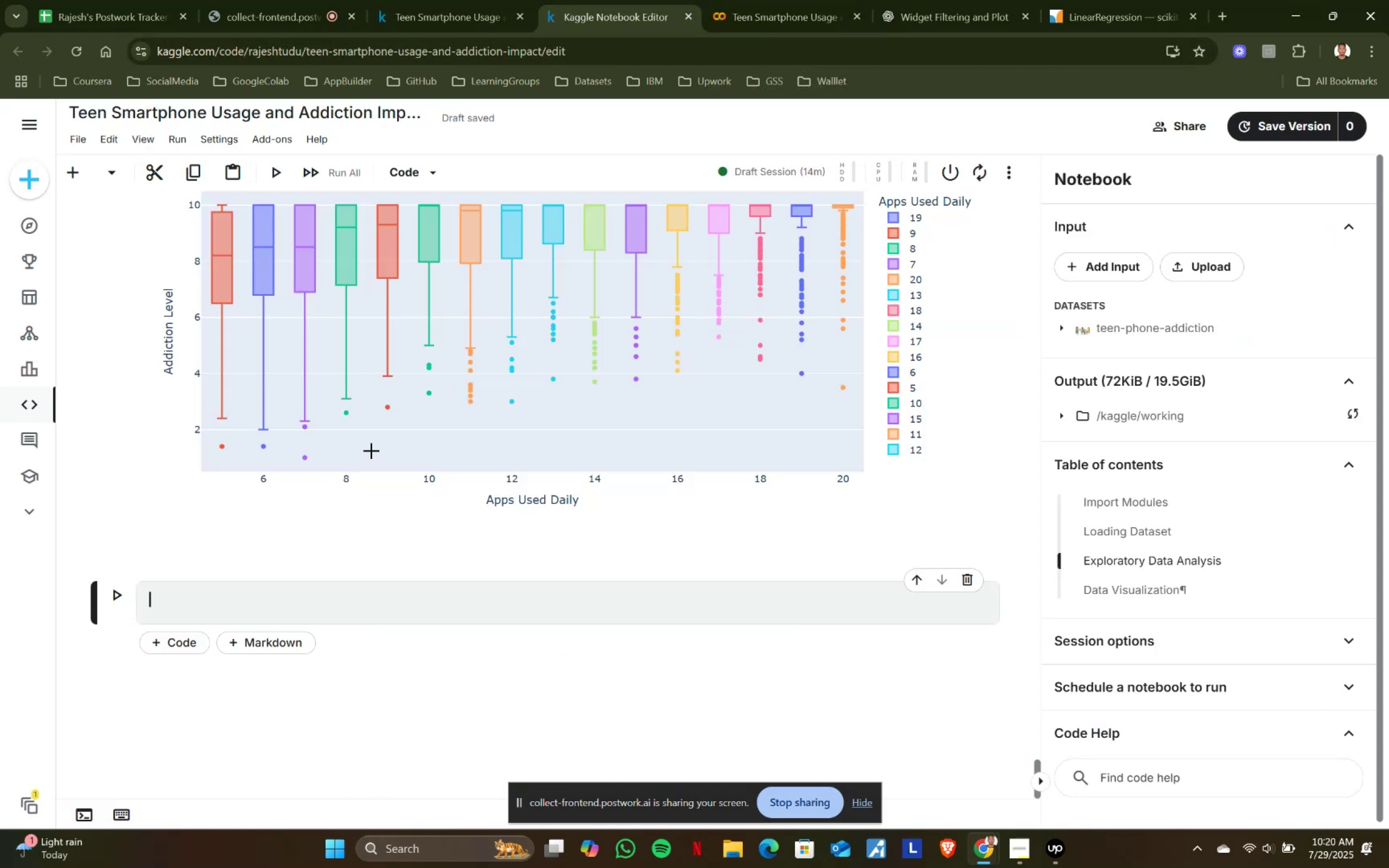 
scroll: coordinate [448, 397], scroll_direction: down, amount: 1.0
 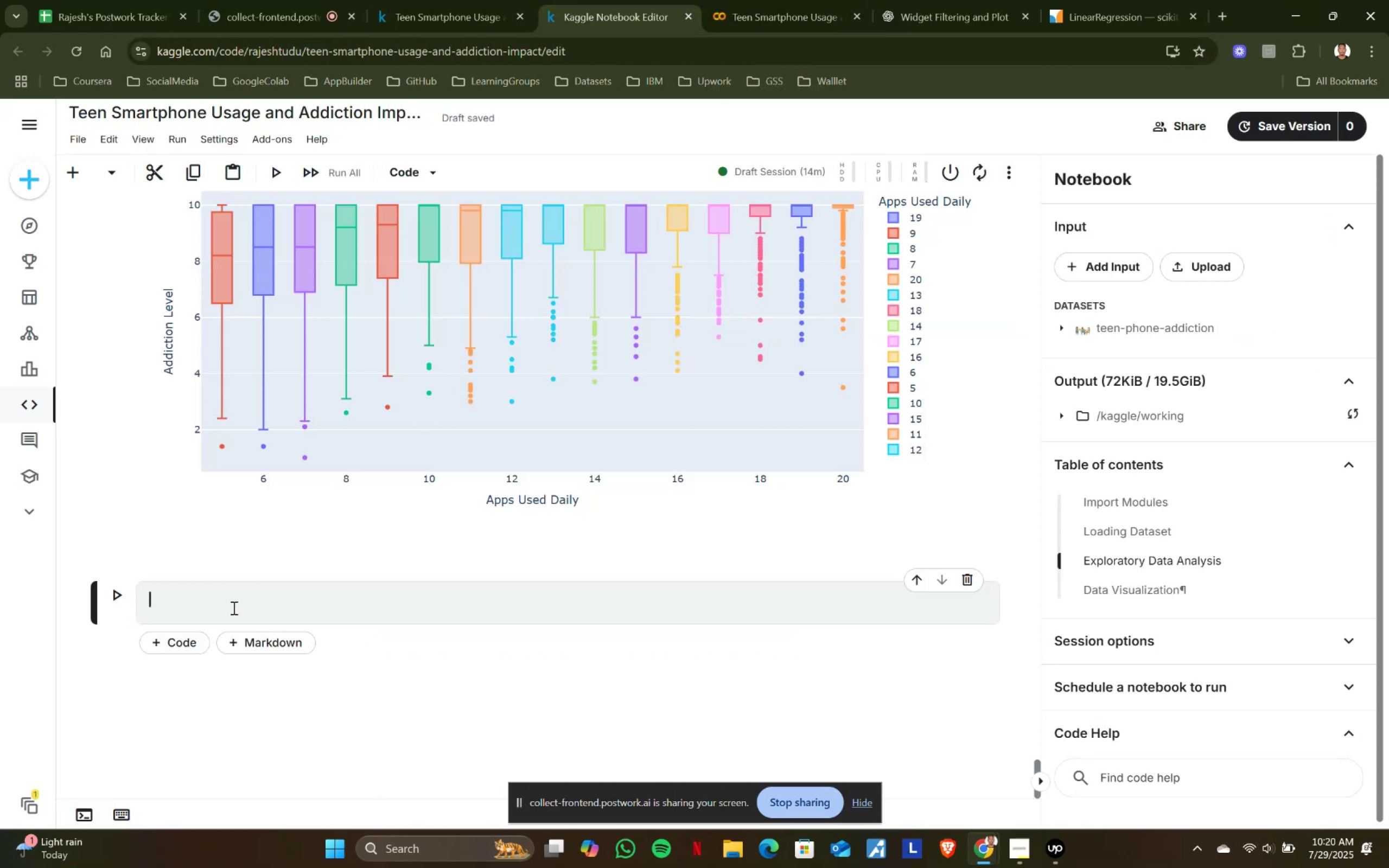 
left_click([233, 608])
 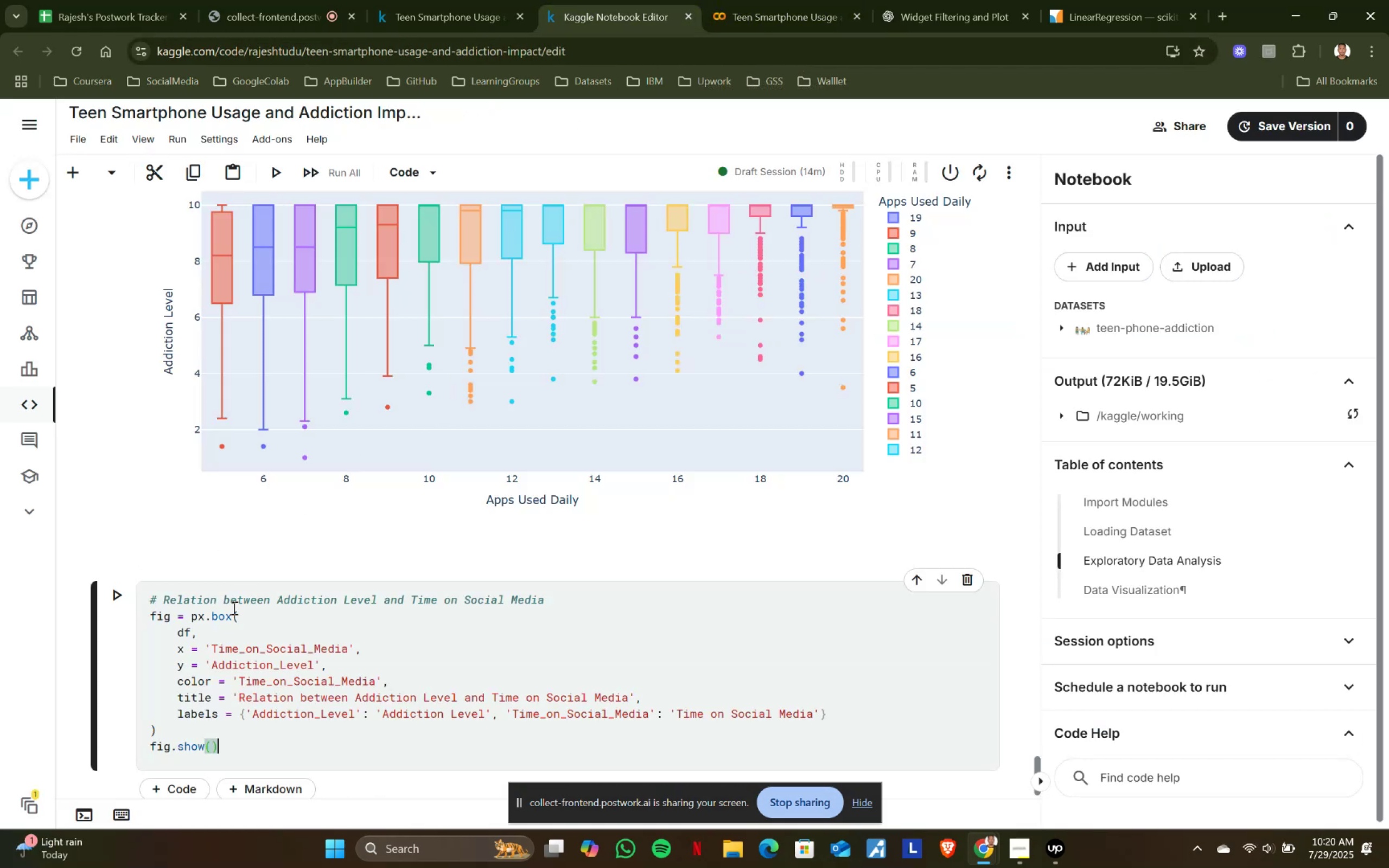 
key(Control+ControlLeft)
 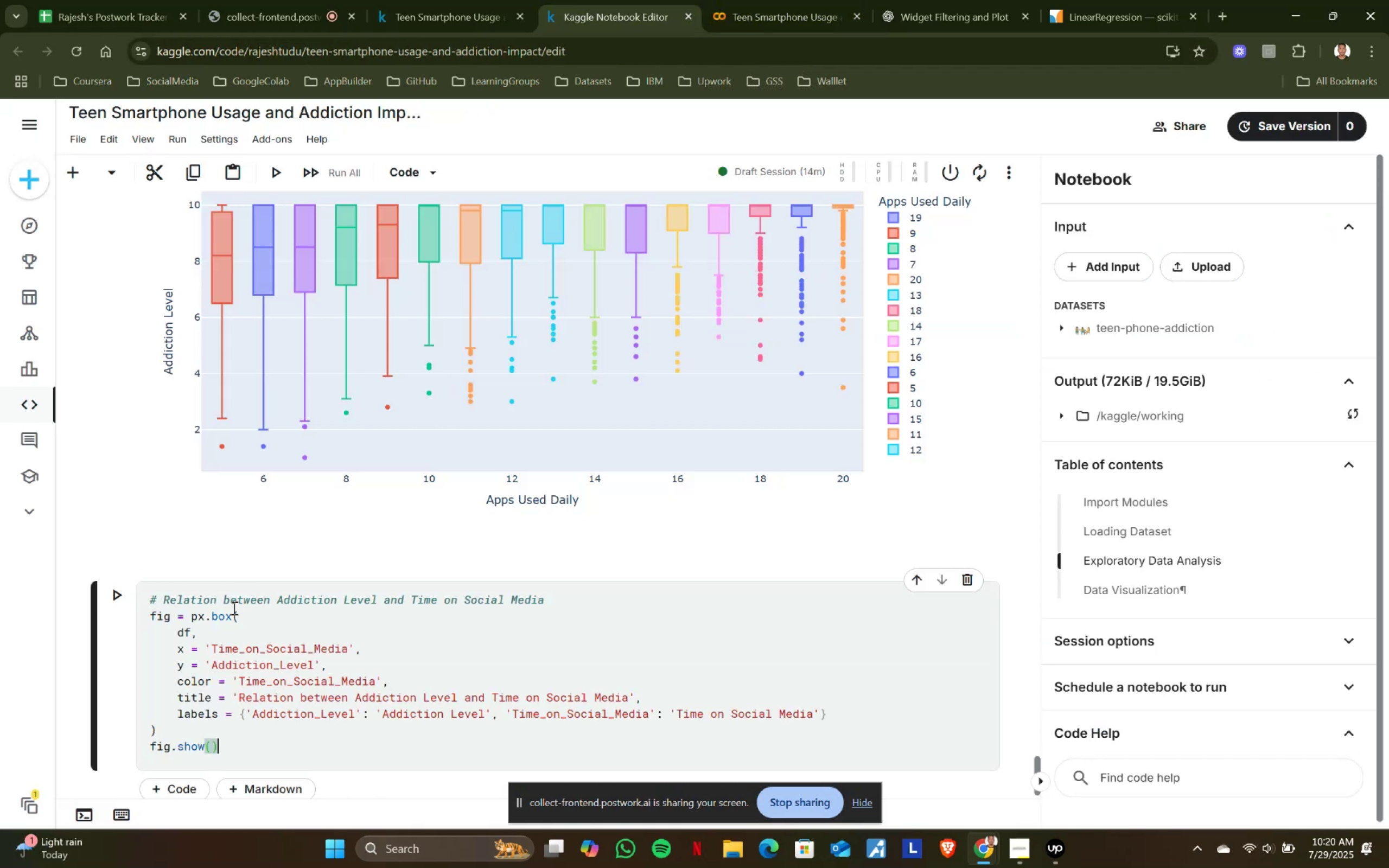 
key(Control+V)
 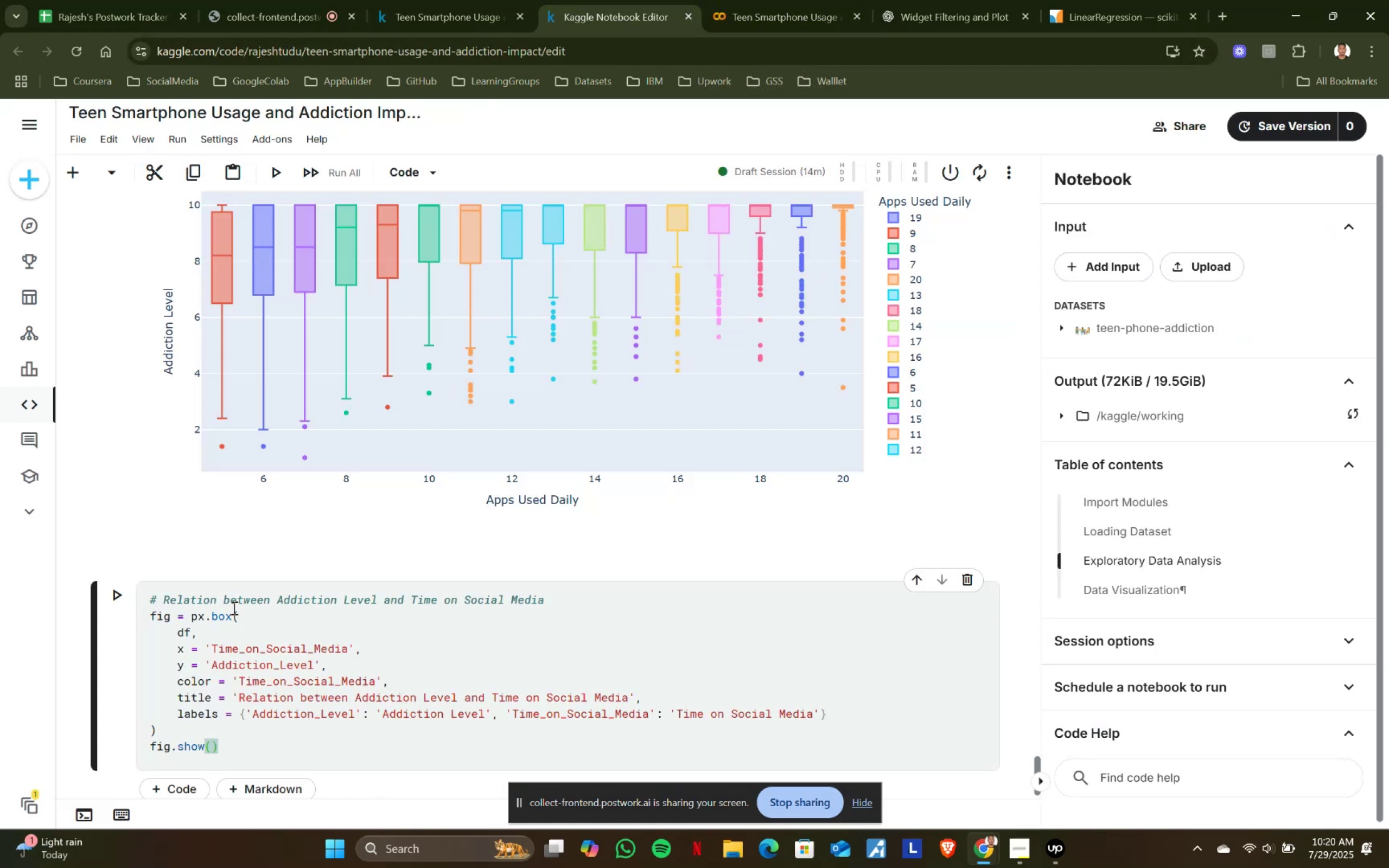 
key(Shift+ShiftRight)
 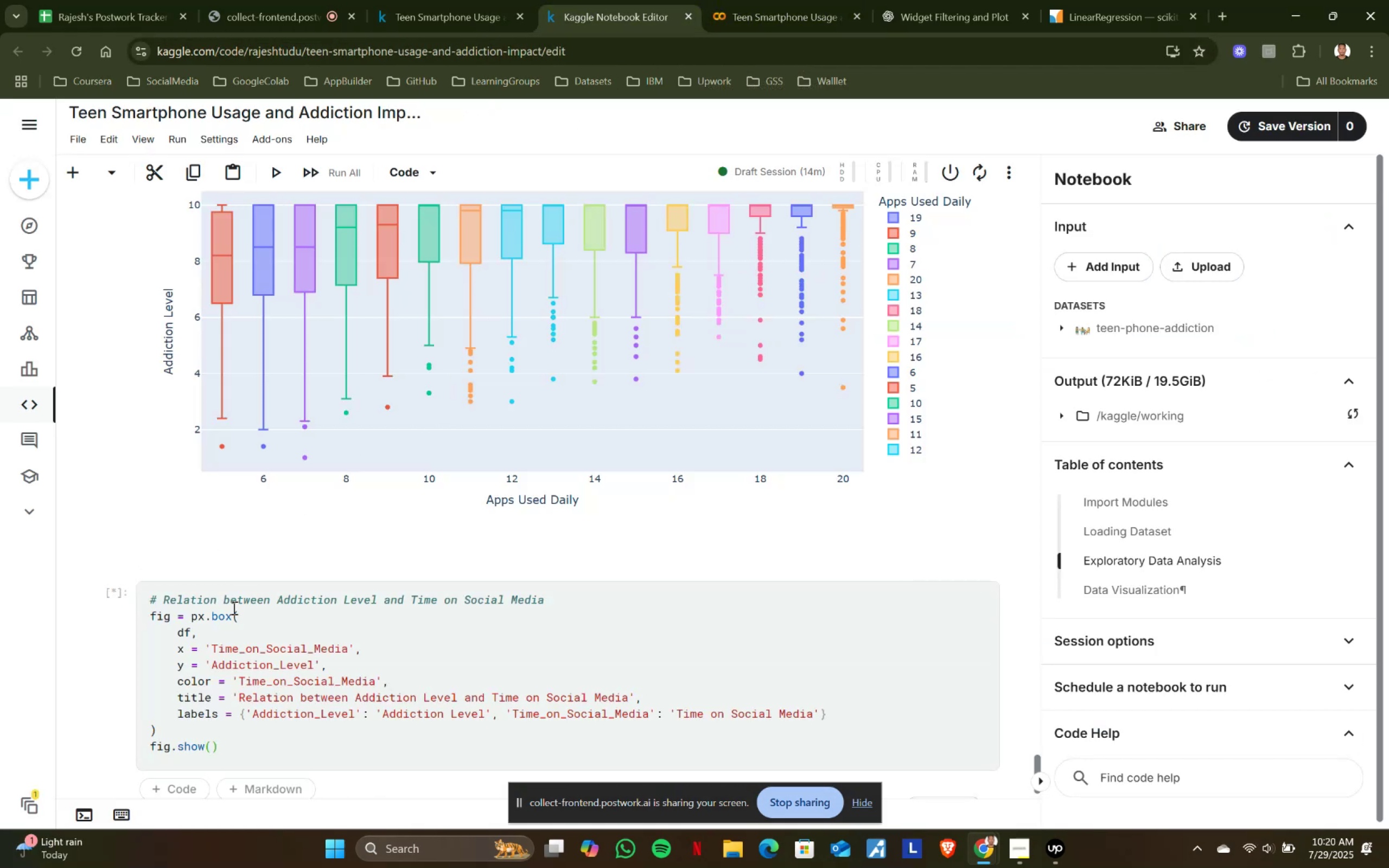 
key(Shift+Enter)
 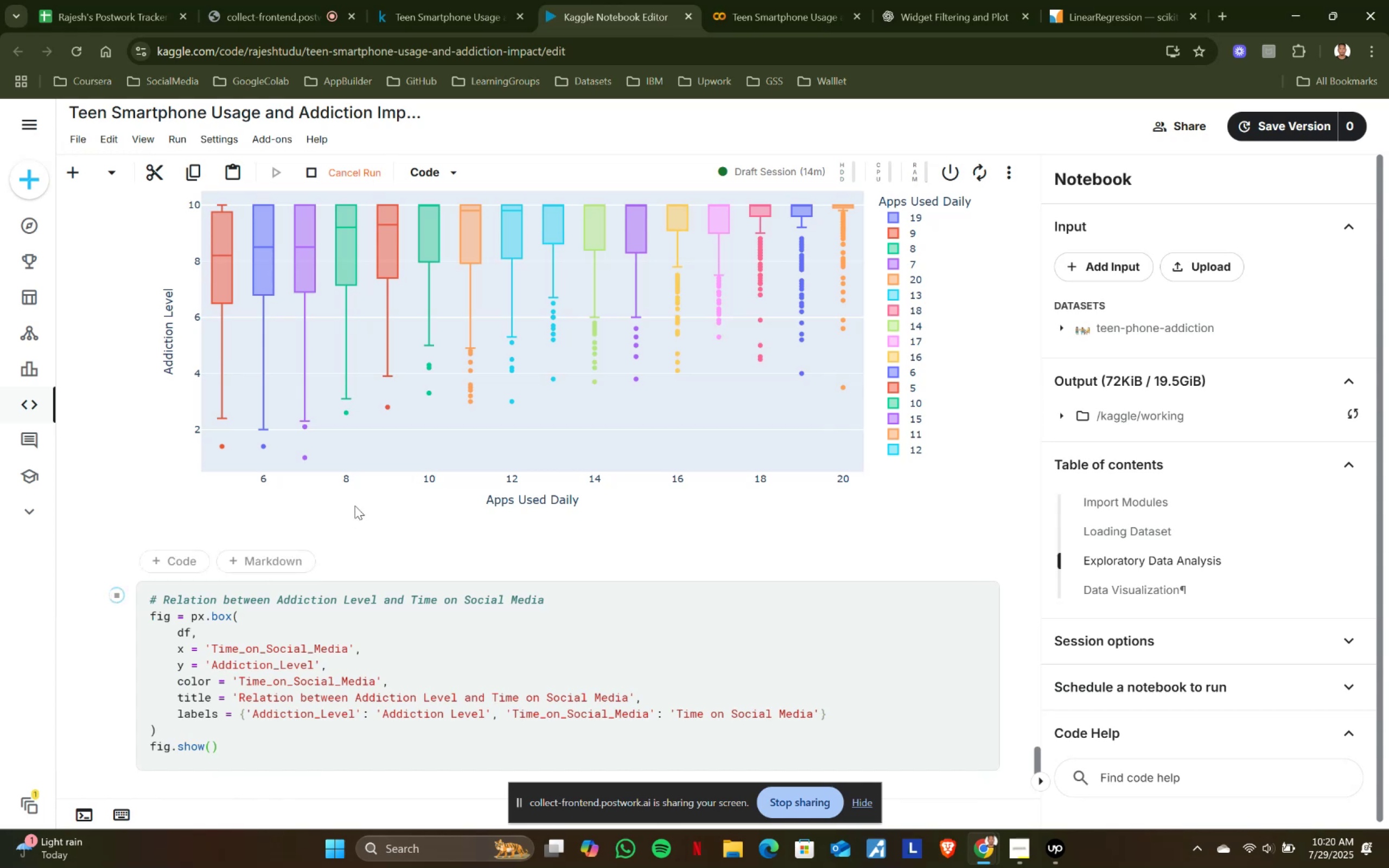 
scroll: coordinate [507, 404], scroll_direction: down, amount: 5.0
 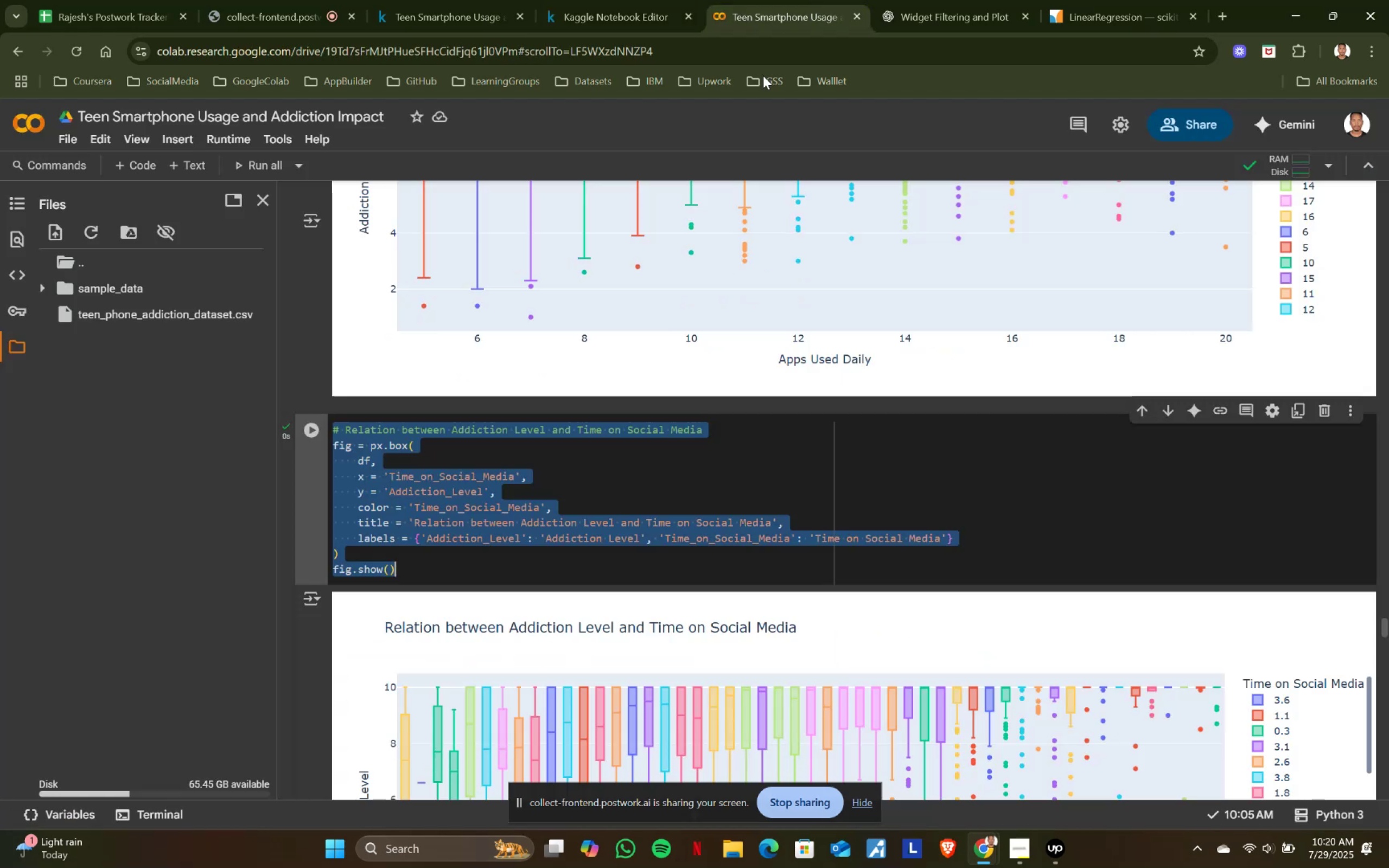 
left_click([811, 0])
 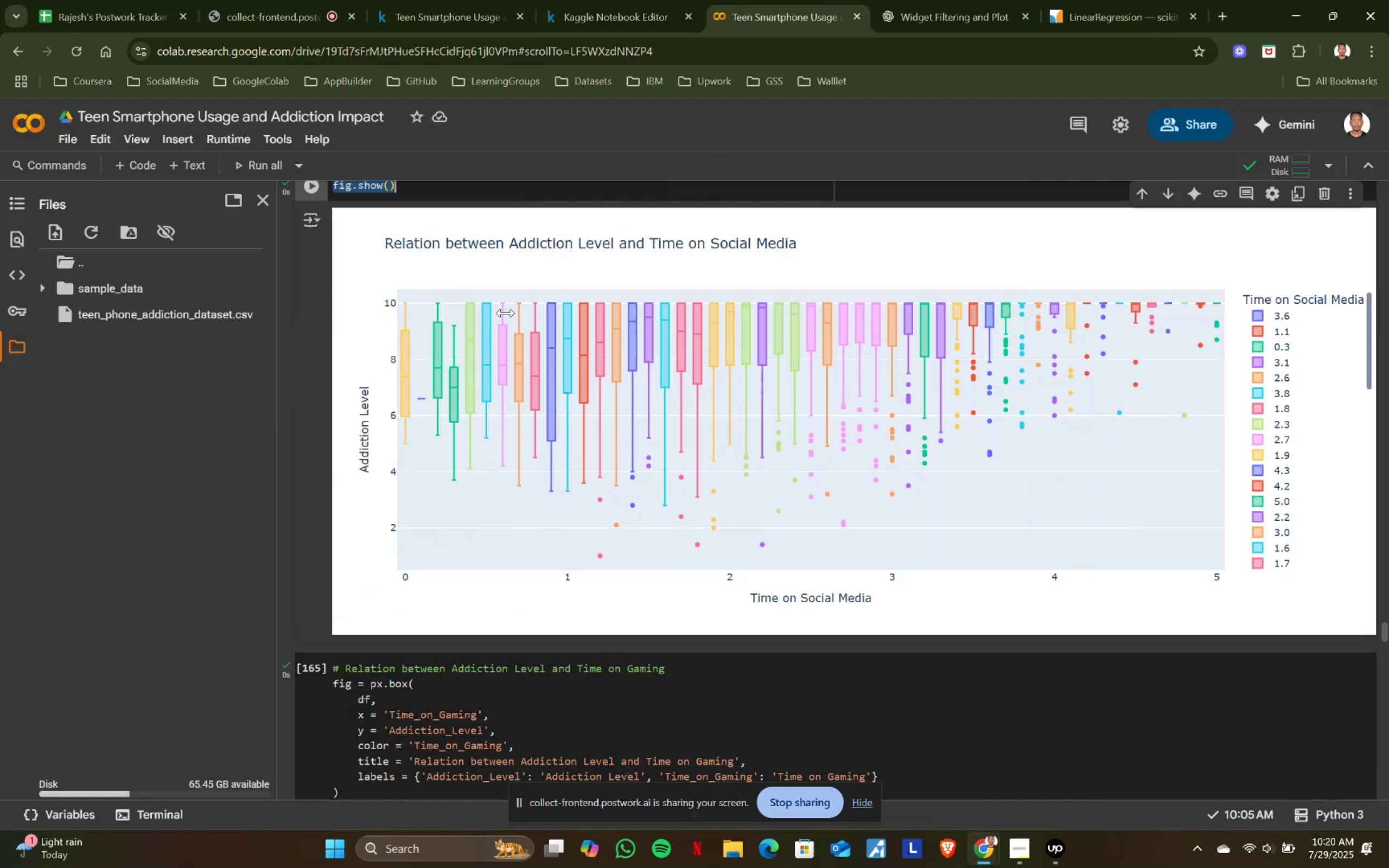 
scroll: coordinate [506, 313], scroll_direction: down, amount: 4.0
 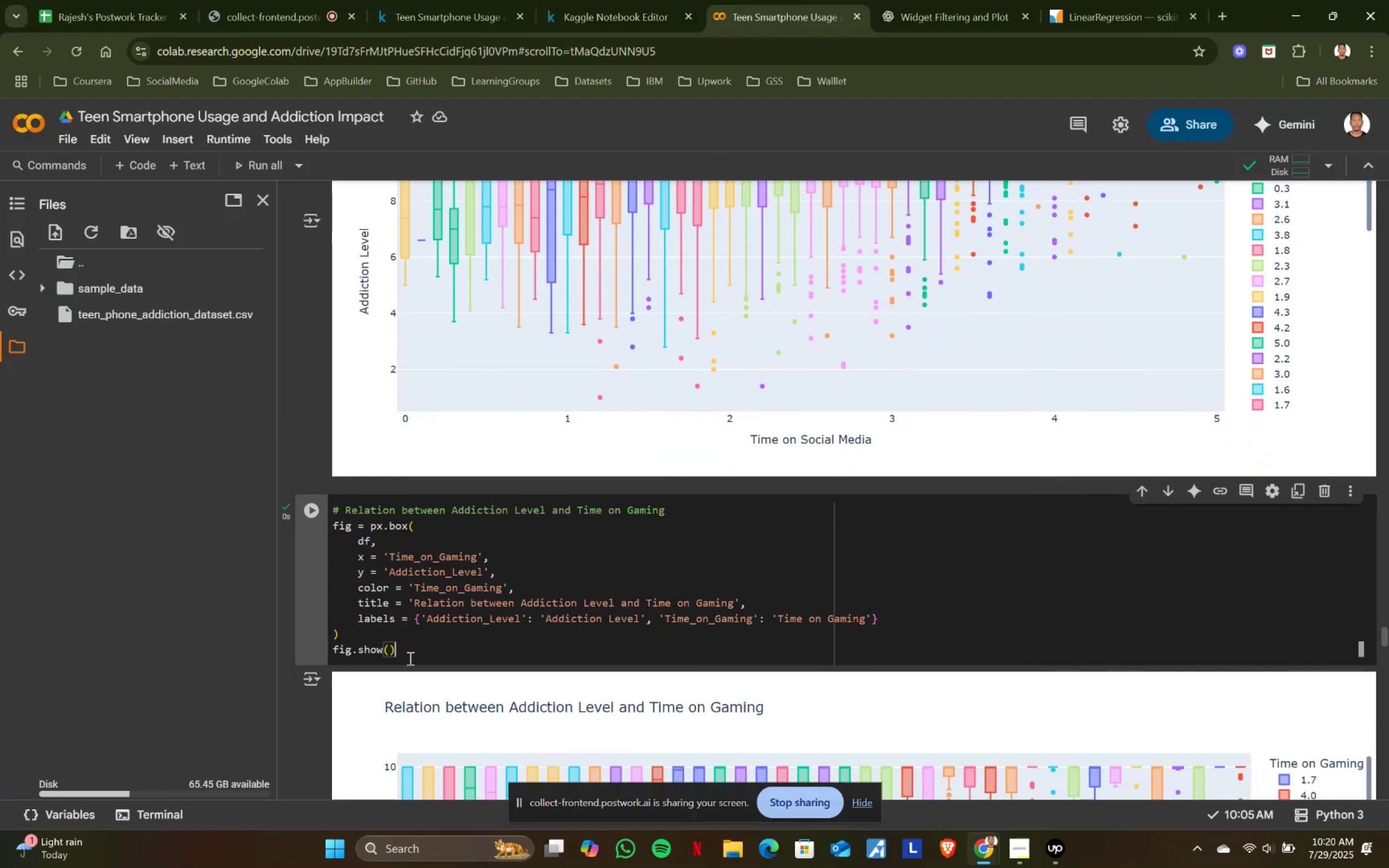 
left_click([409, 658])
 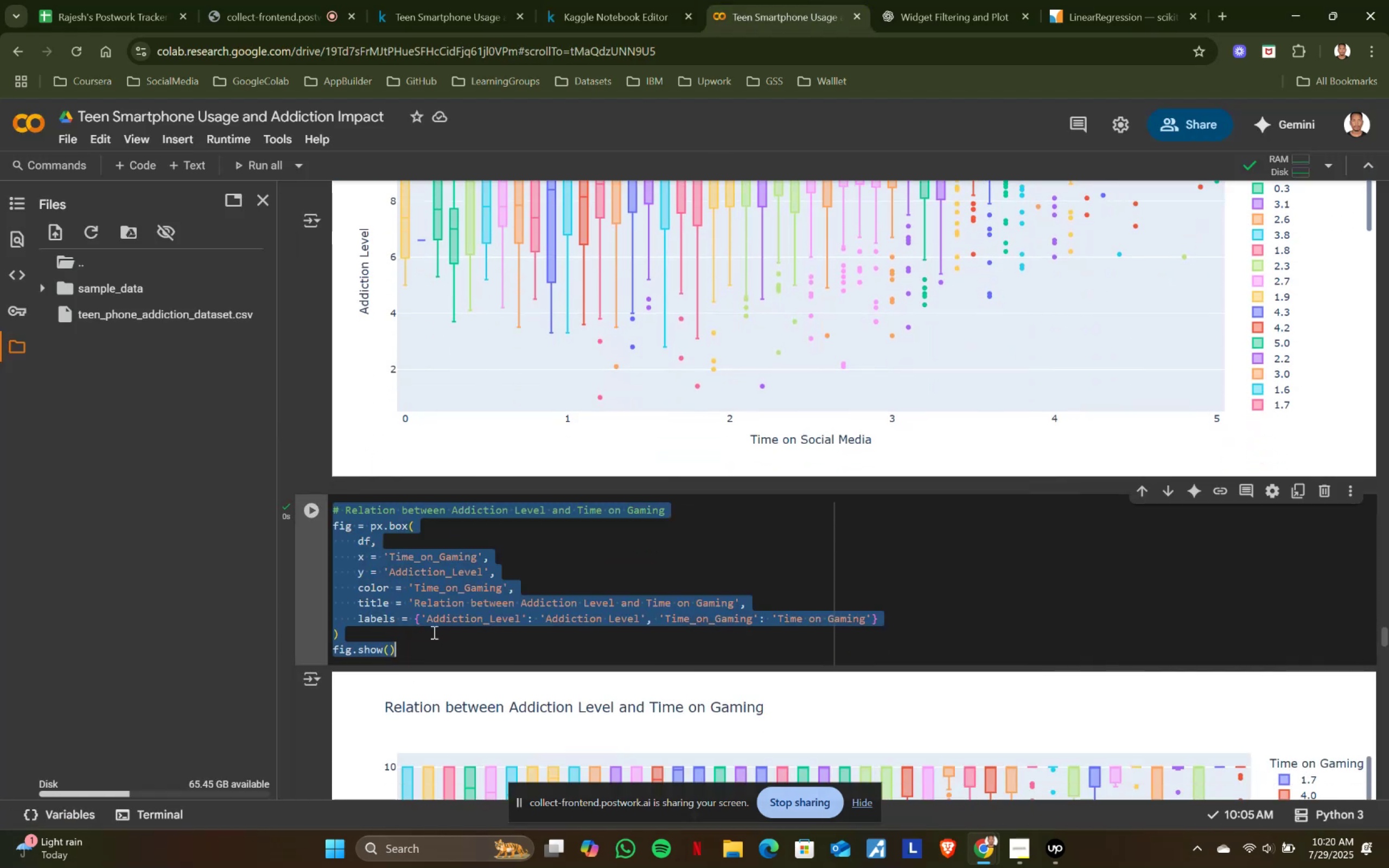 
key(Control+ControlLeft)
 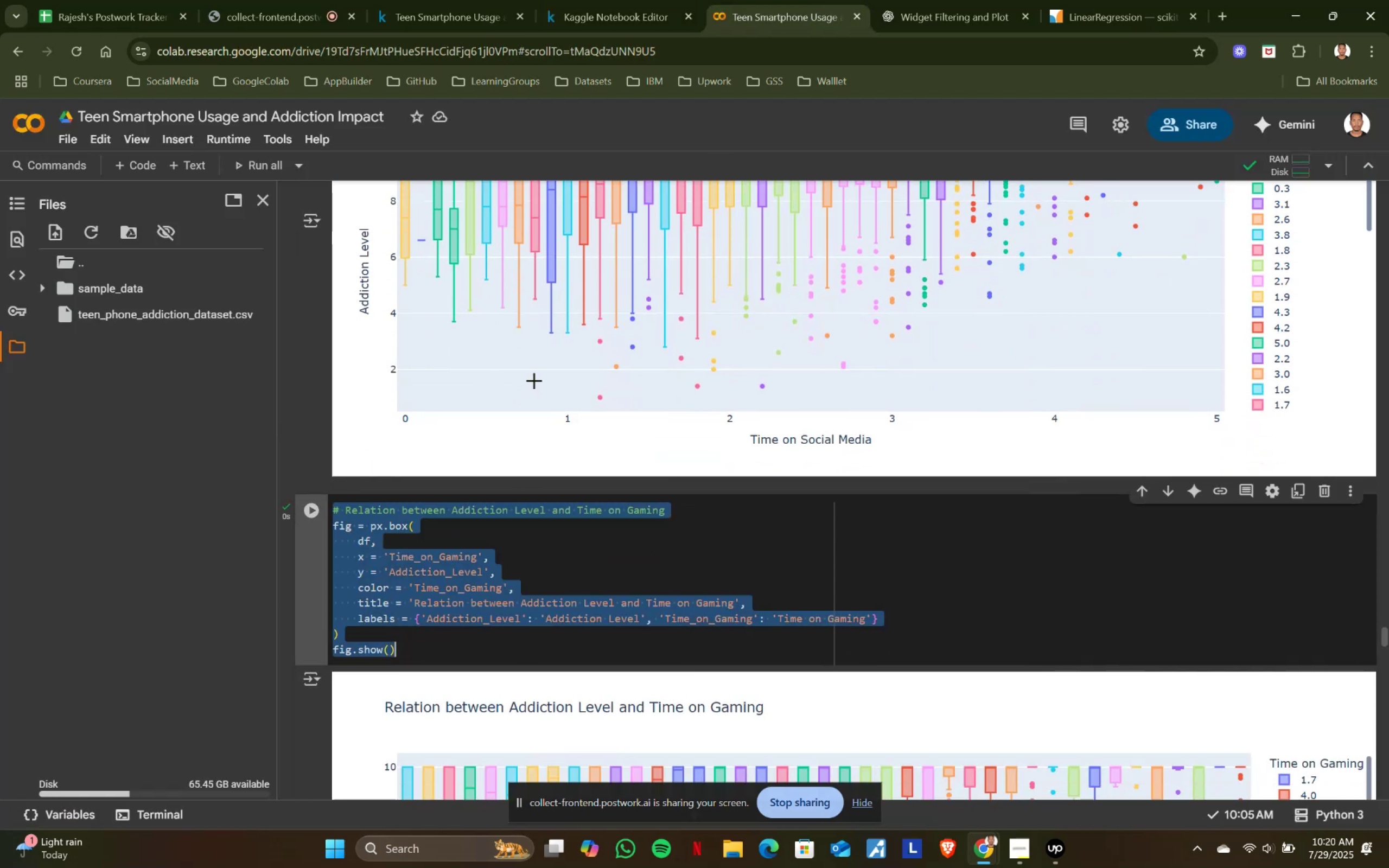 
key(Control+A)
 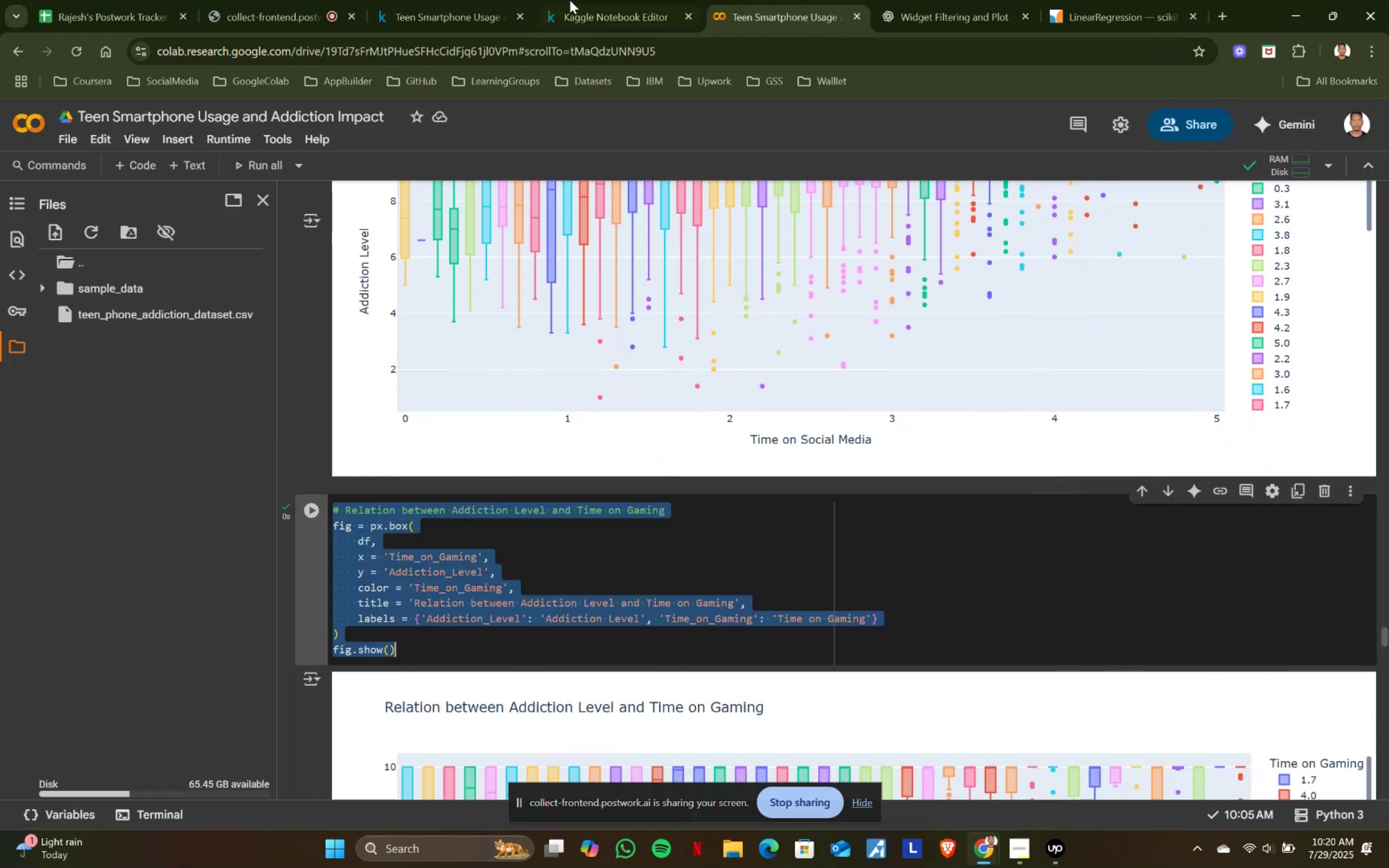 
key(Control+ControlLeft)
 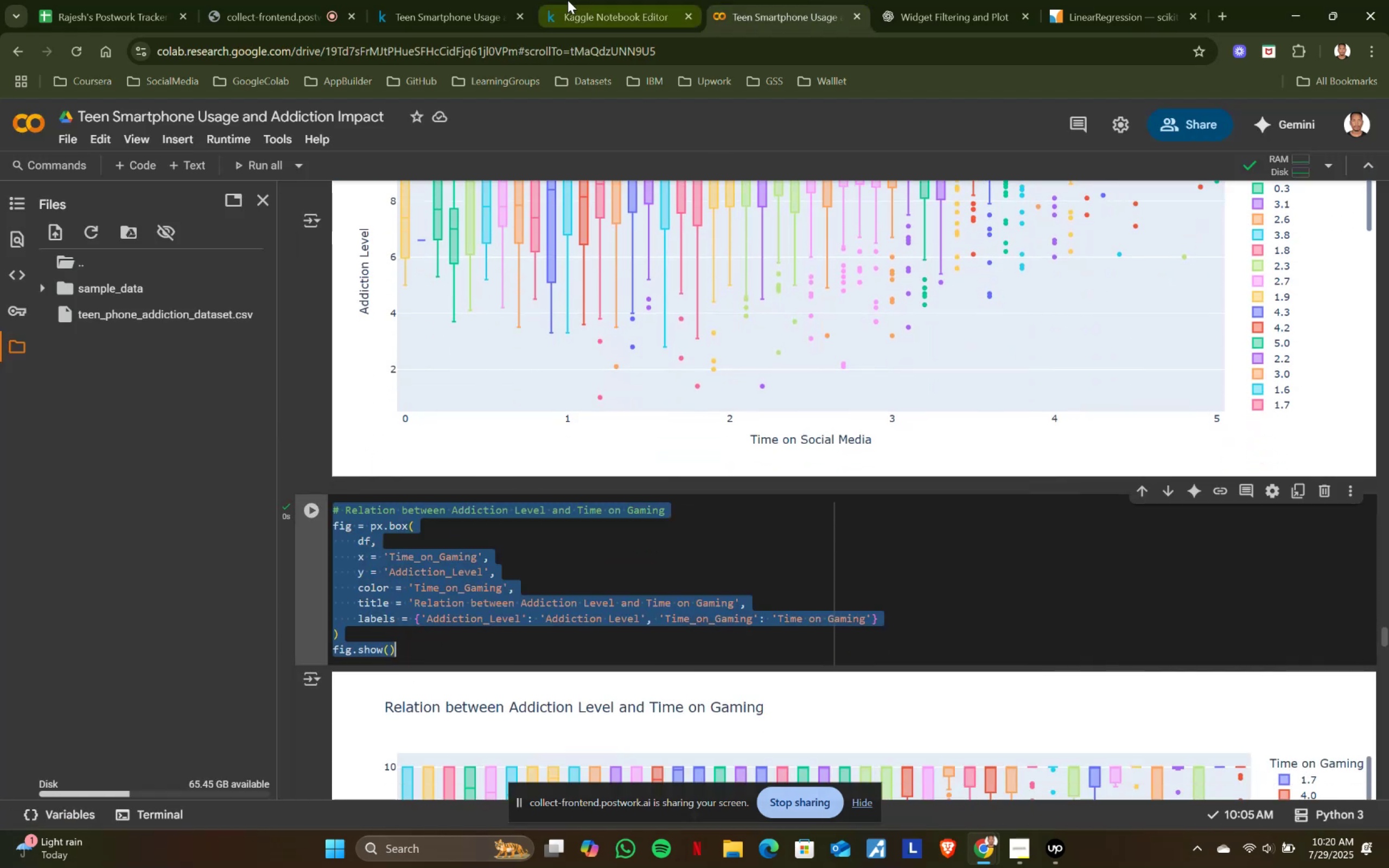 
key(Control+C)
 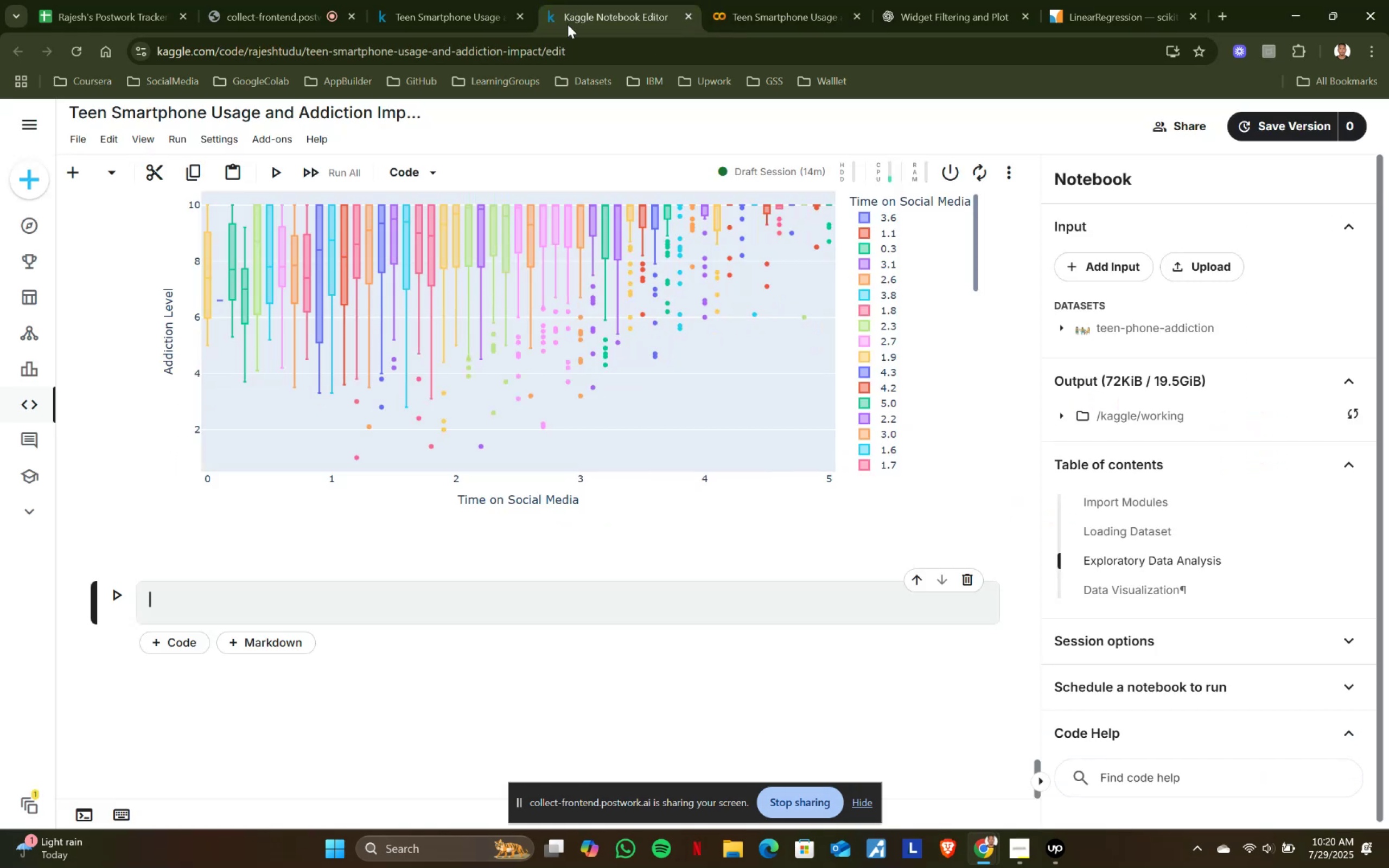 
left_click([568, 0])
 